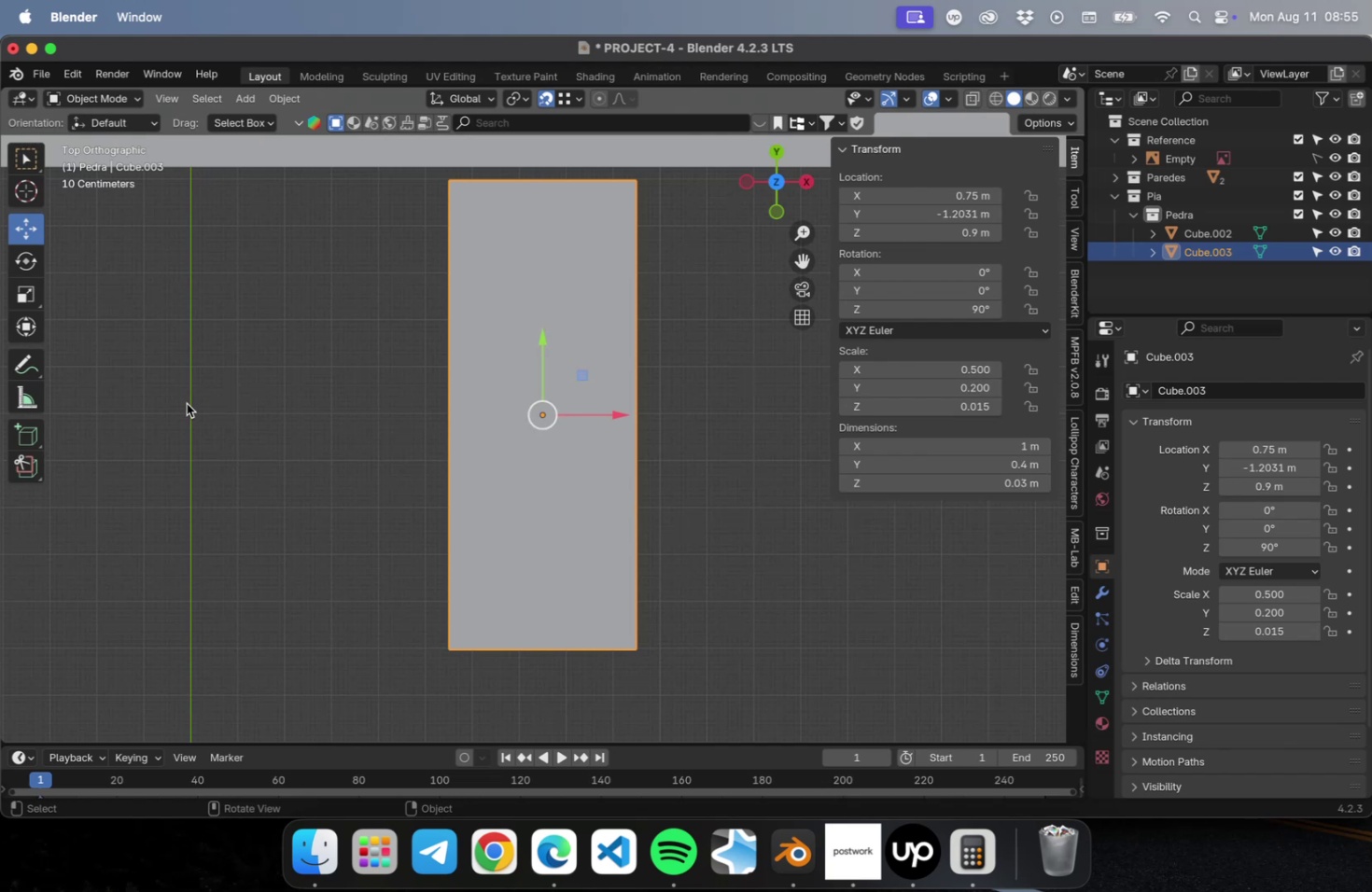 
key(Shift+ShiftLeft)
 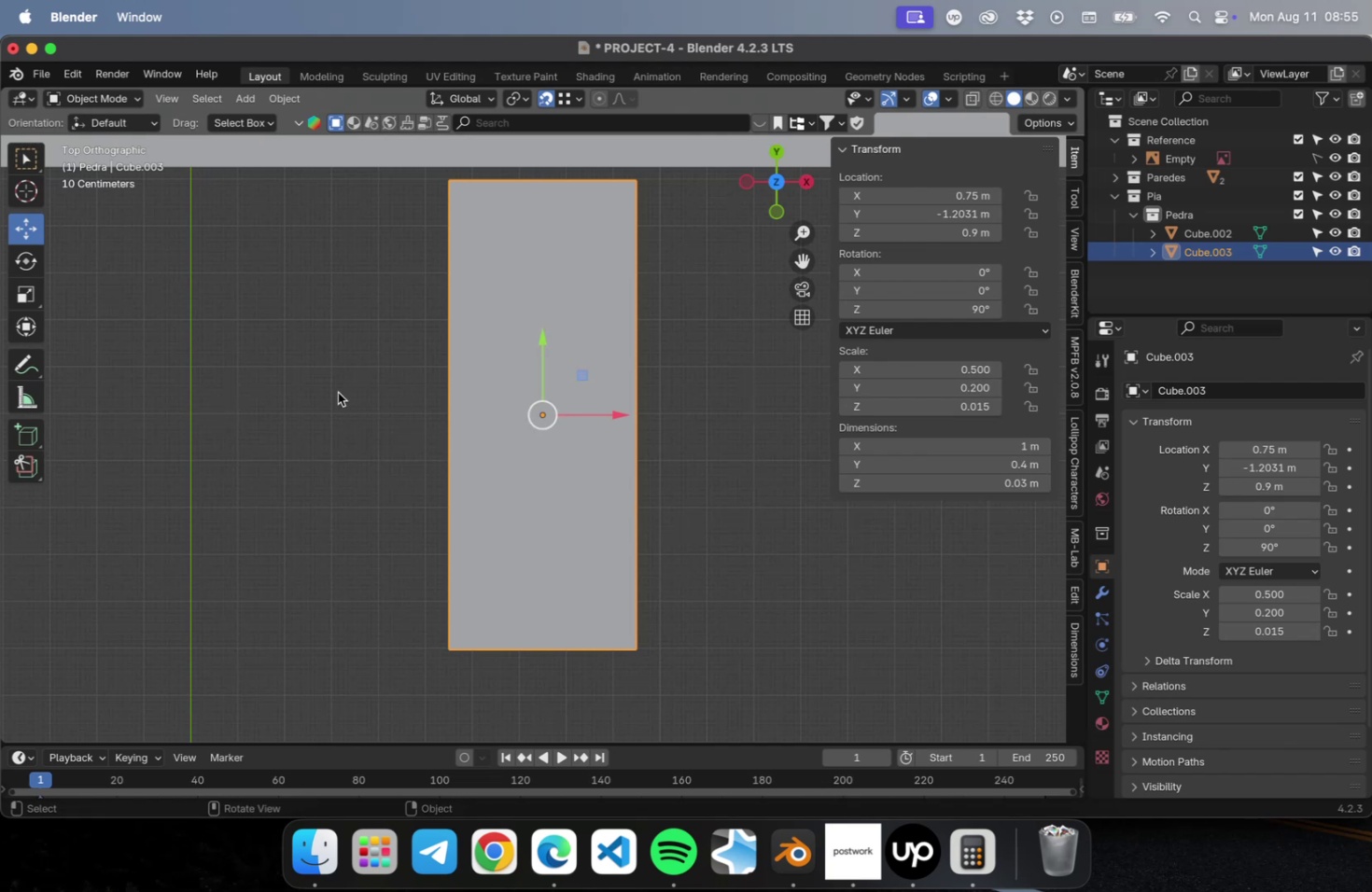 
hold_key(key=ShiftLeft, duration=0.5)
 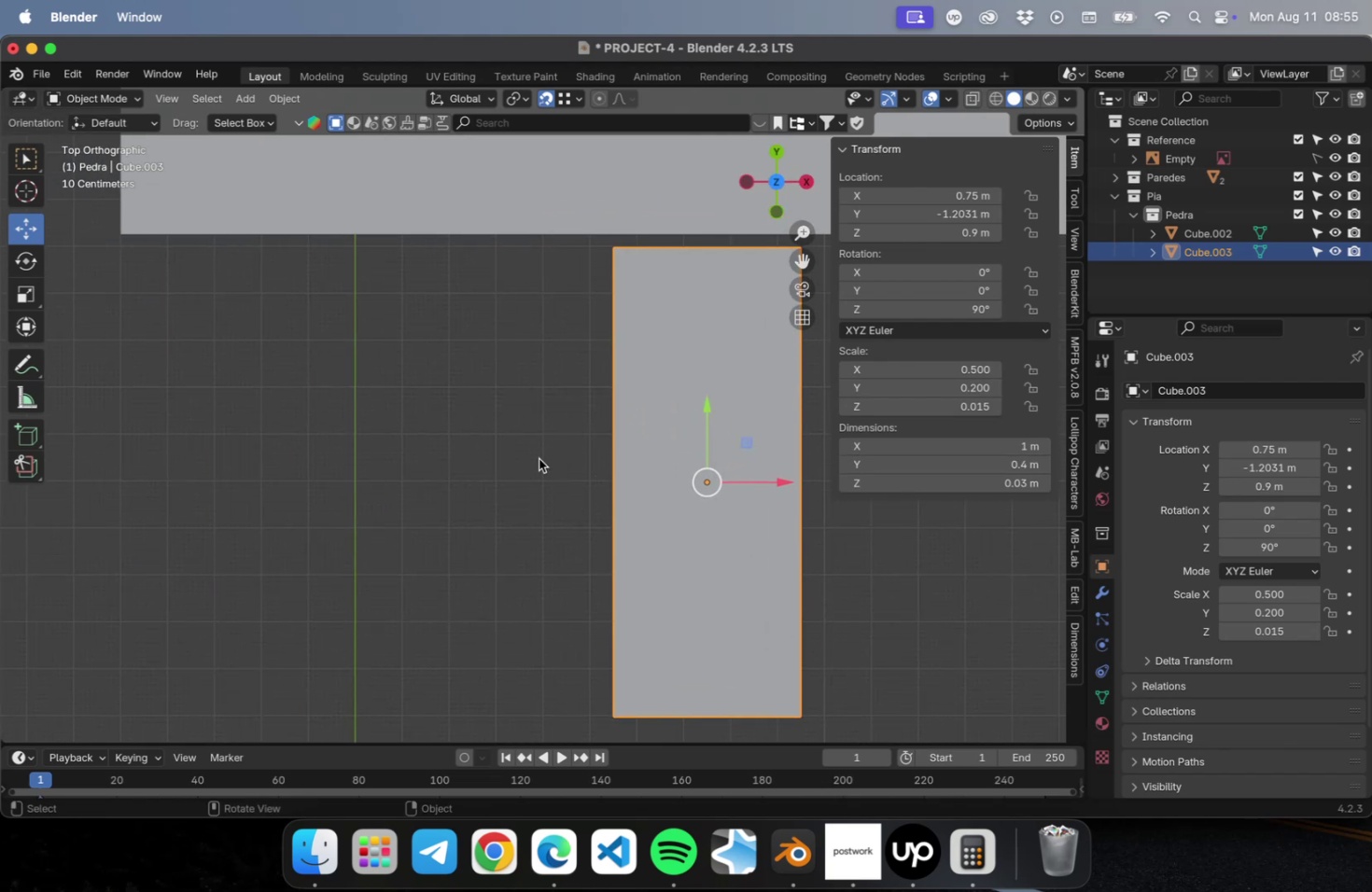 
left_click([922, 447])
 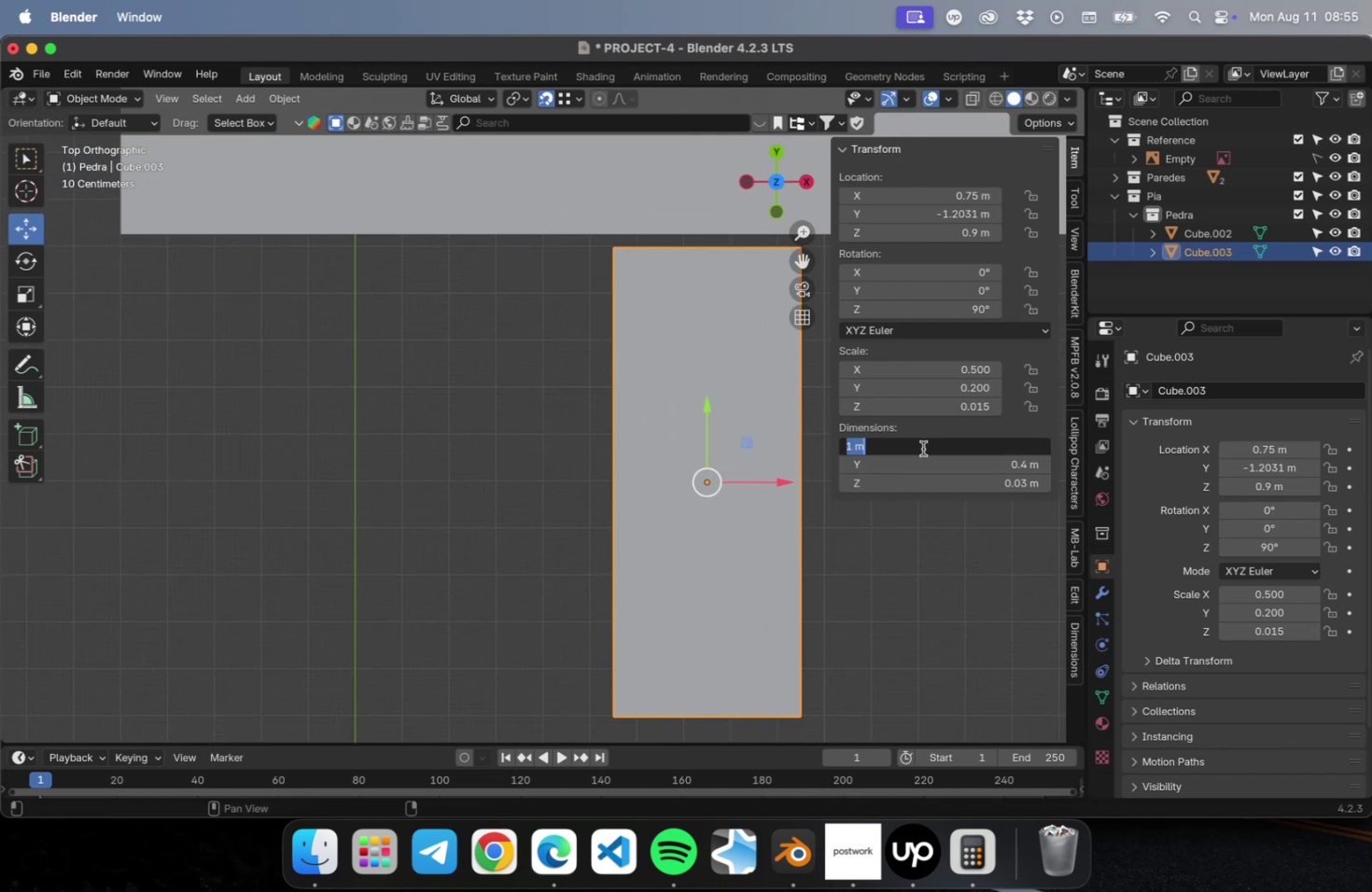 
key(Period)
 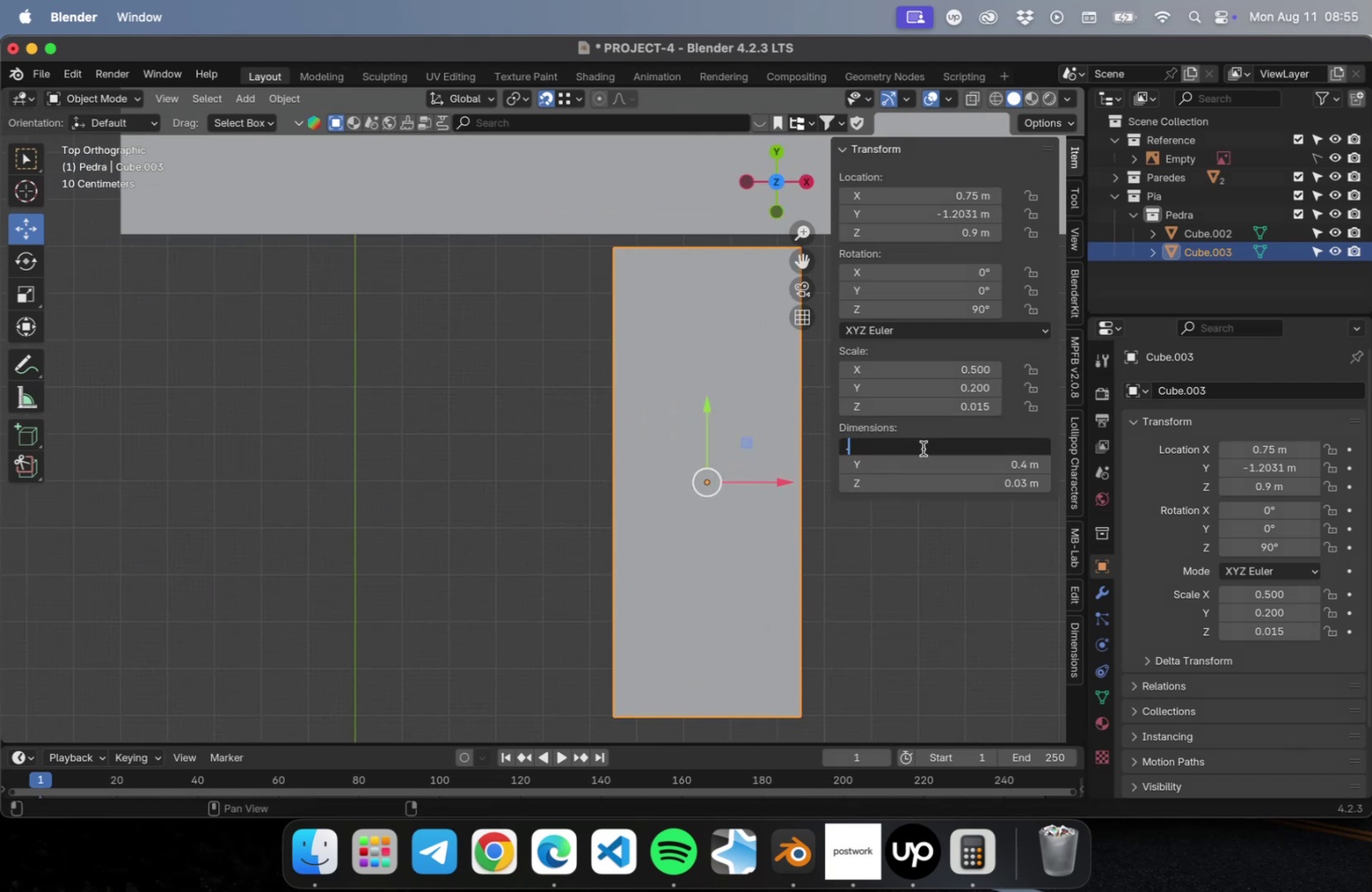 
key(4)
 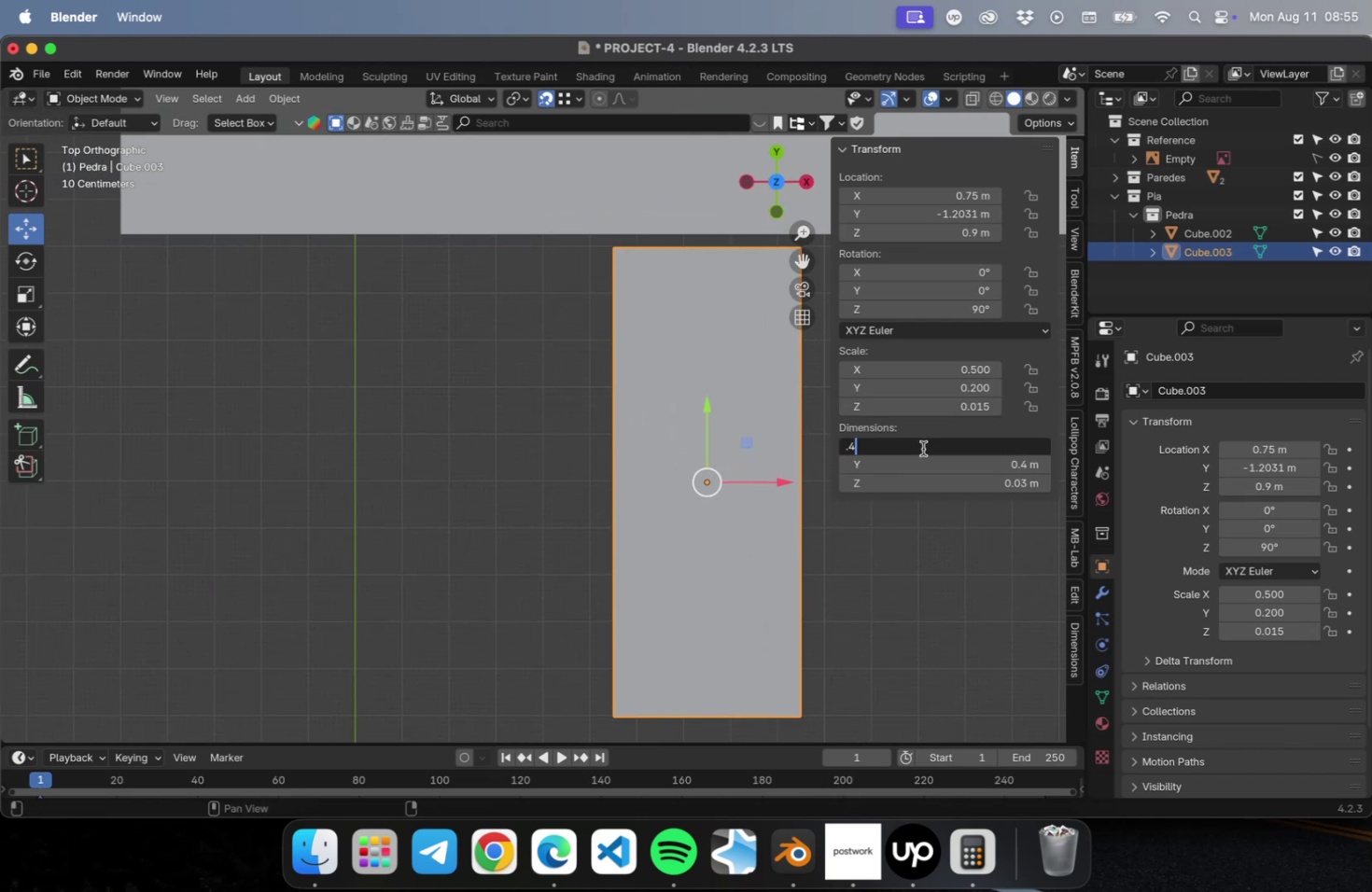 
key(Enter)
 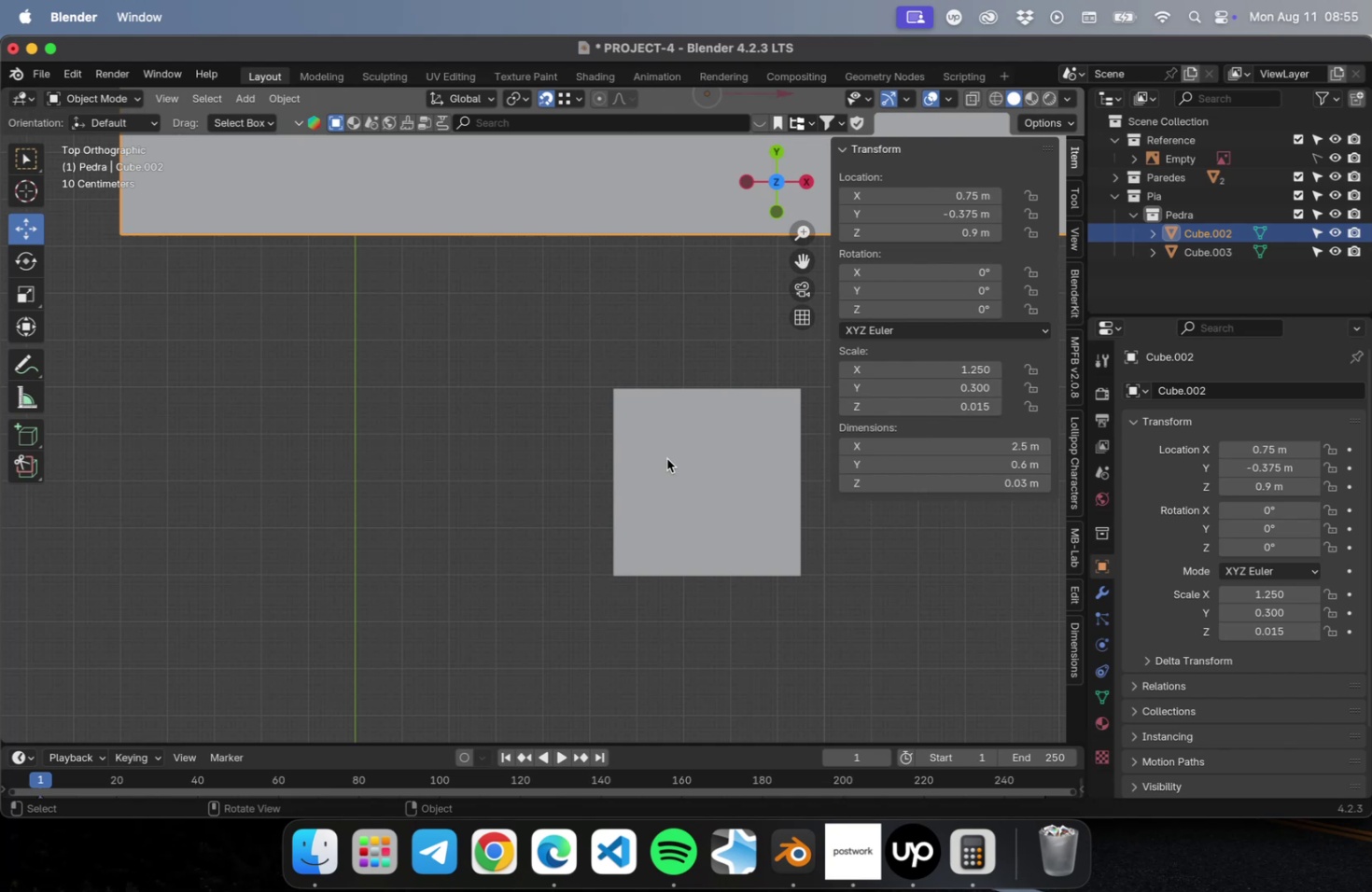 
left_click([707, 491])
 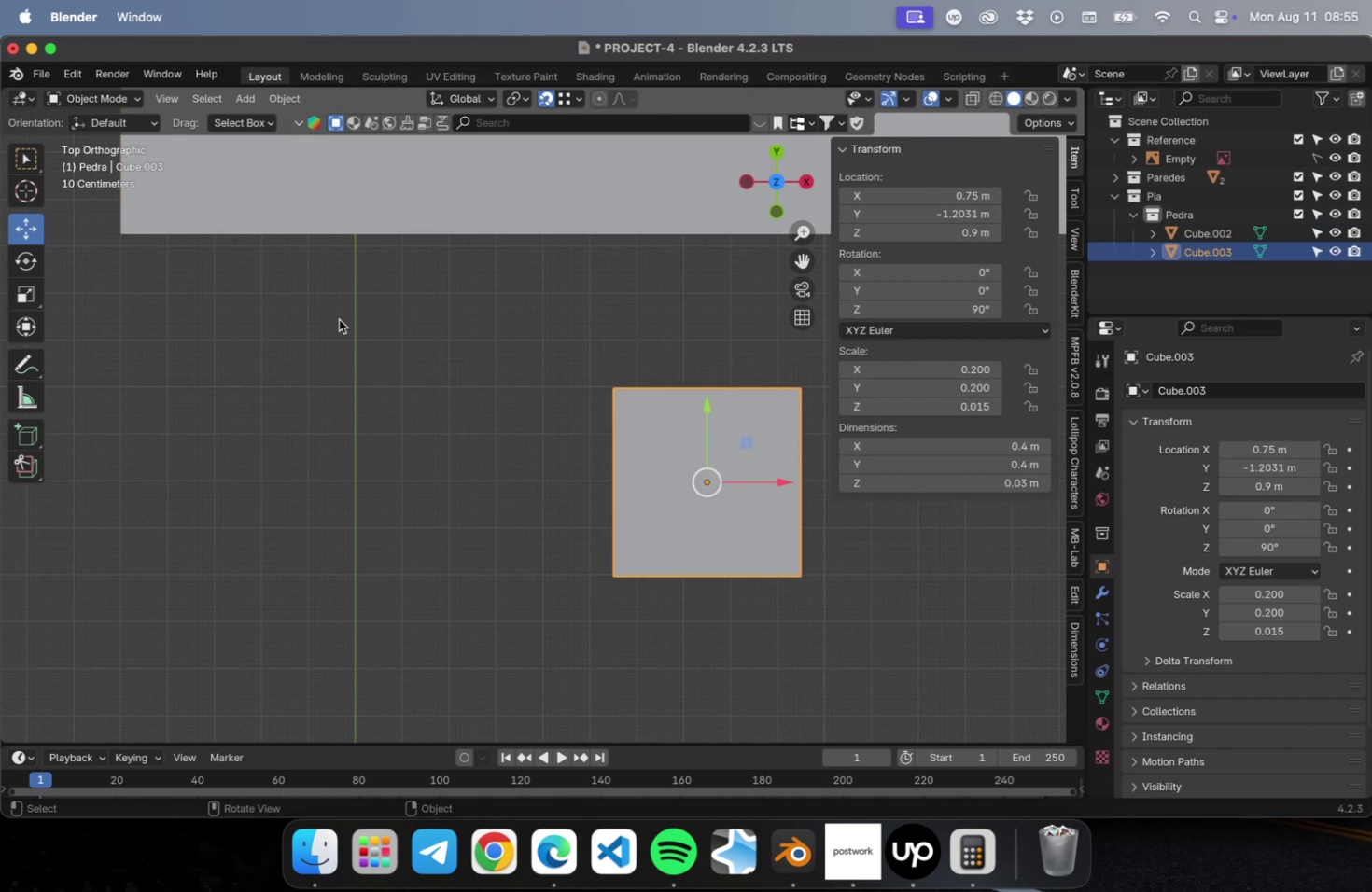 
key(G)
 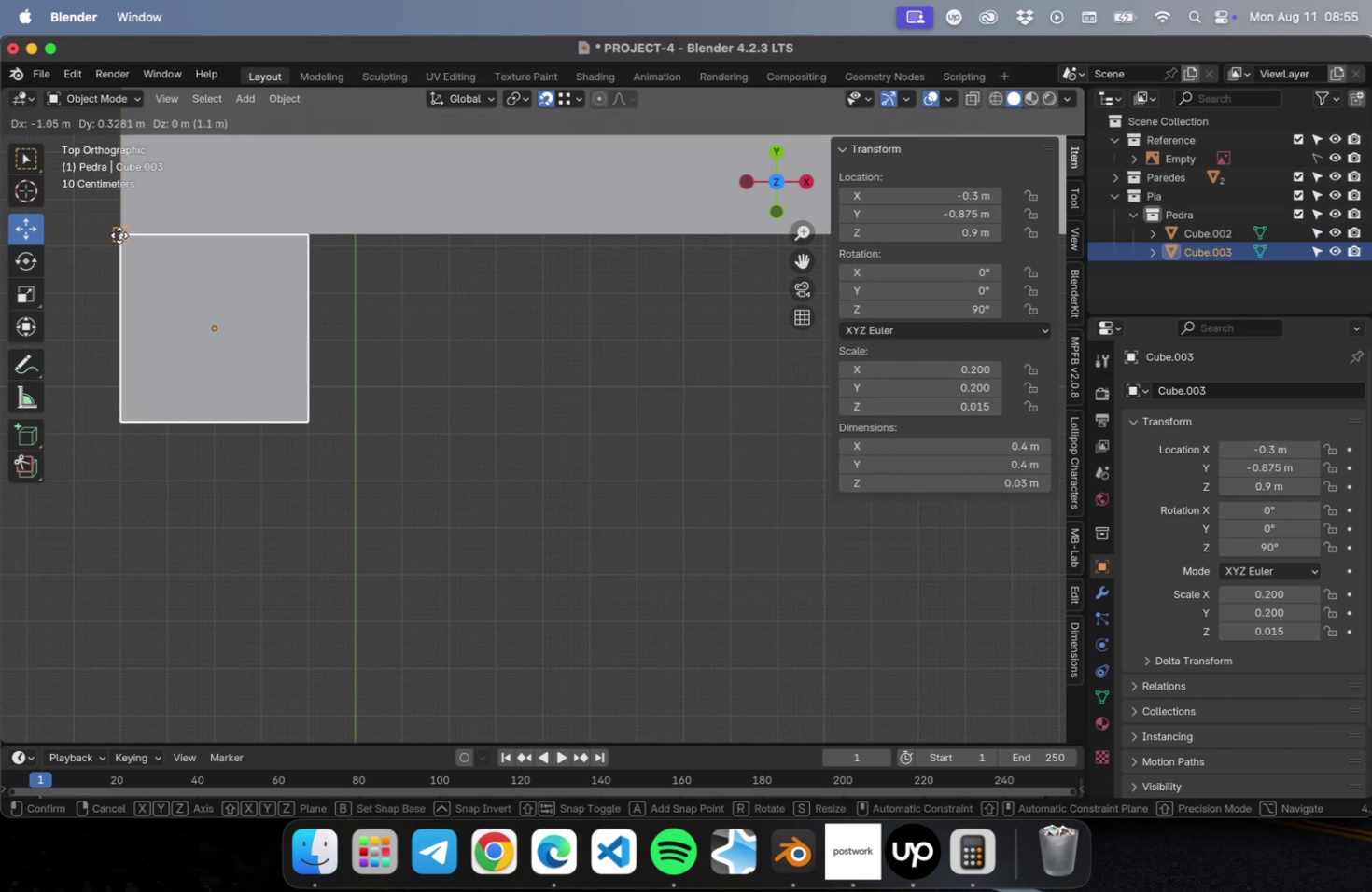 
left_click([119, 235])
 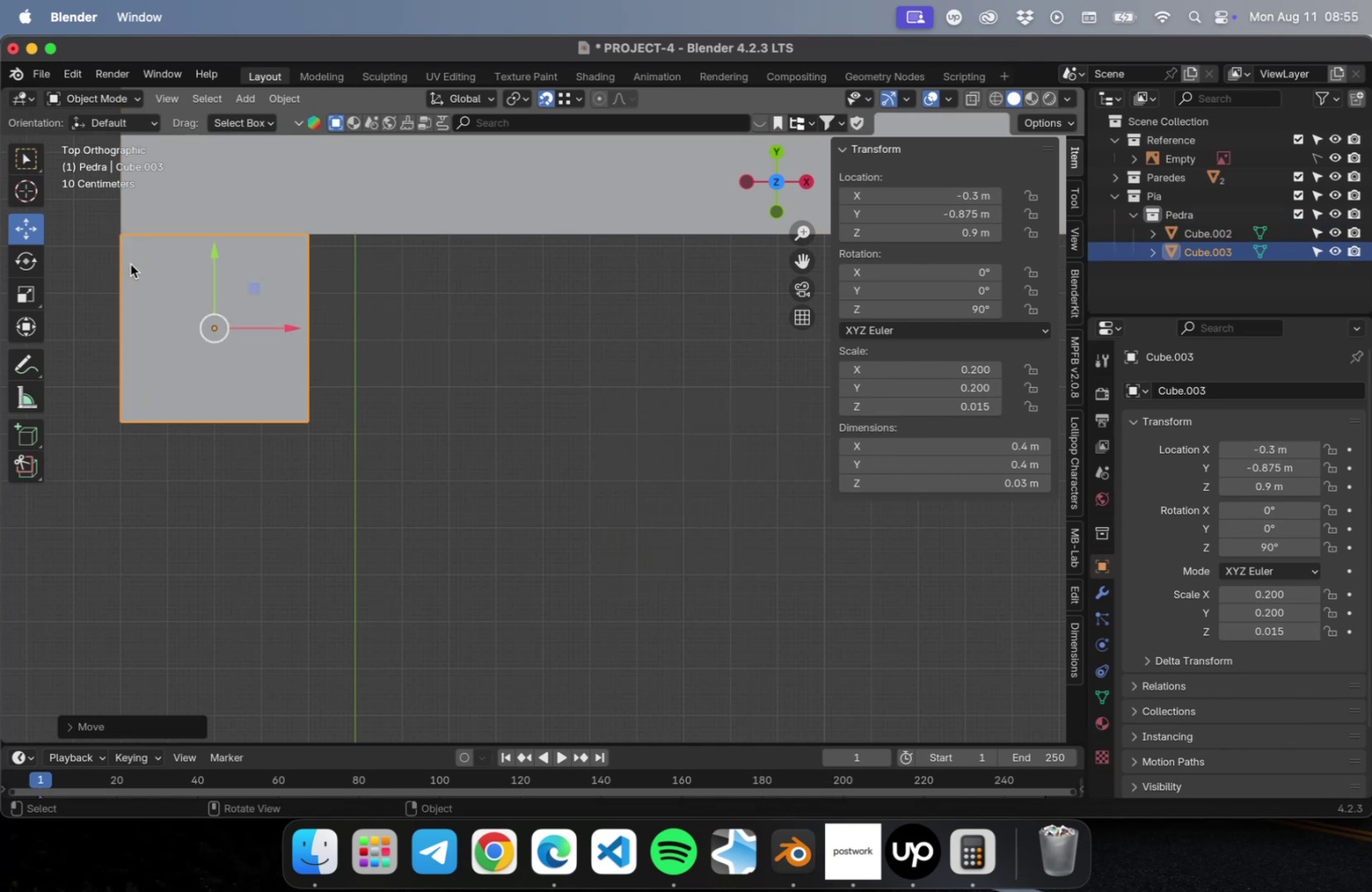 
key(Meta+CommandLeft)
 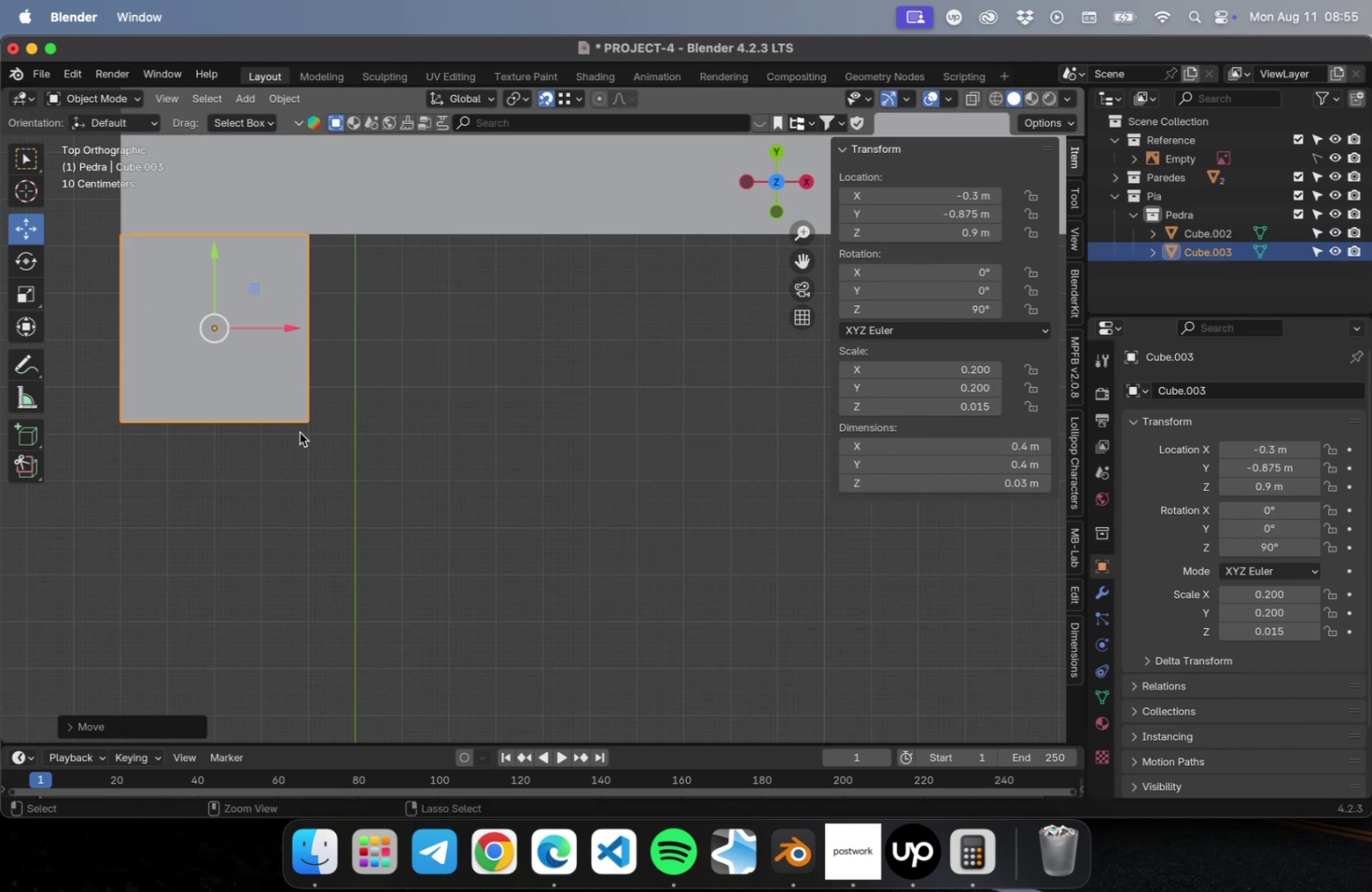 
key(Meta+S)
 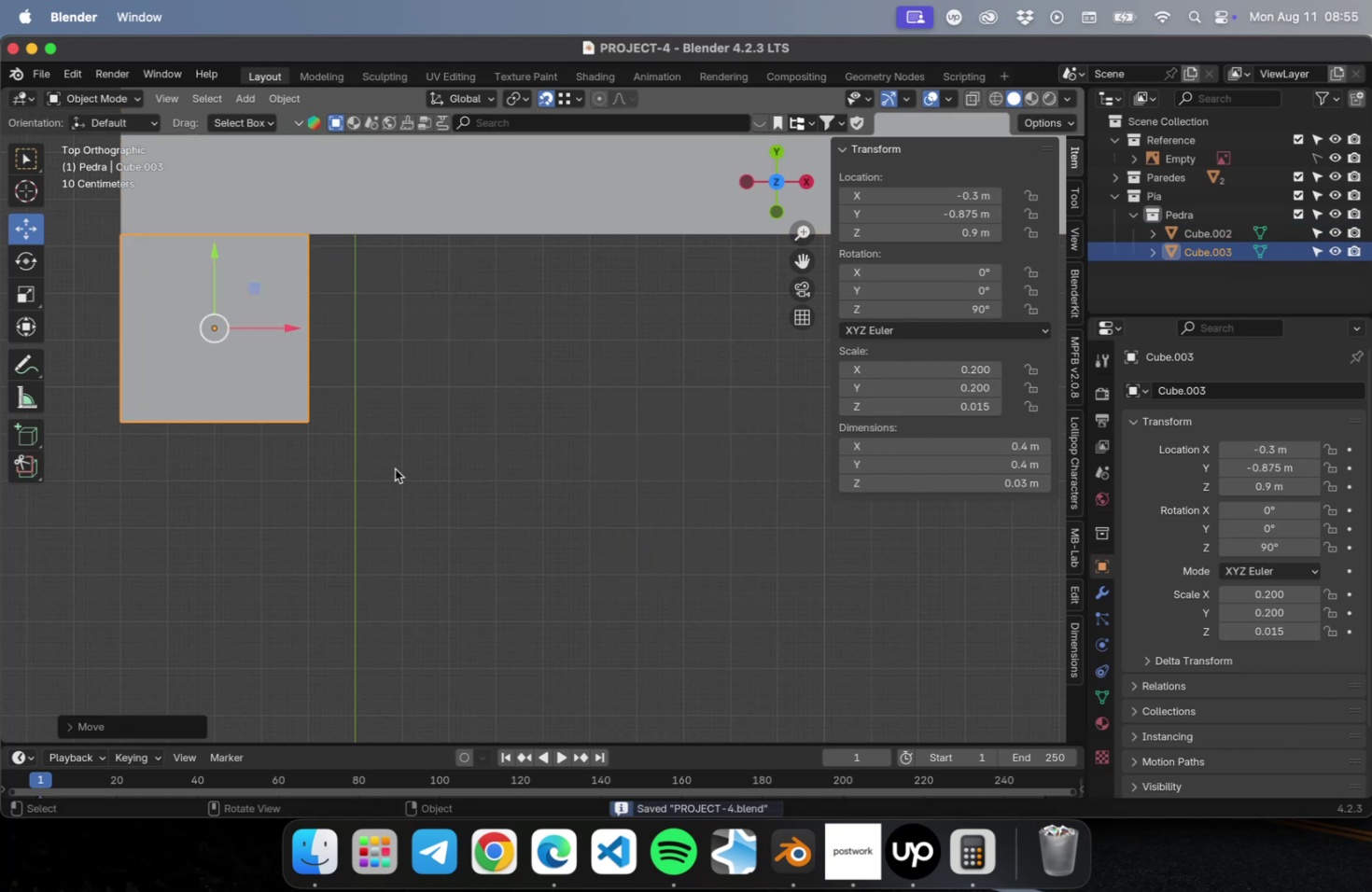 
scroll: coordinate [391, 435], scroll_direction: down, amount: 5.0
 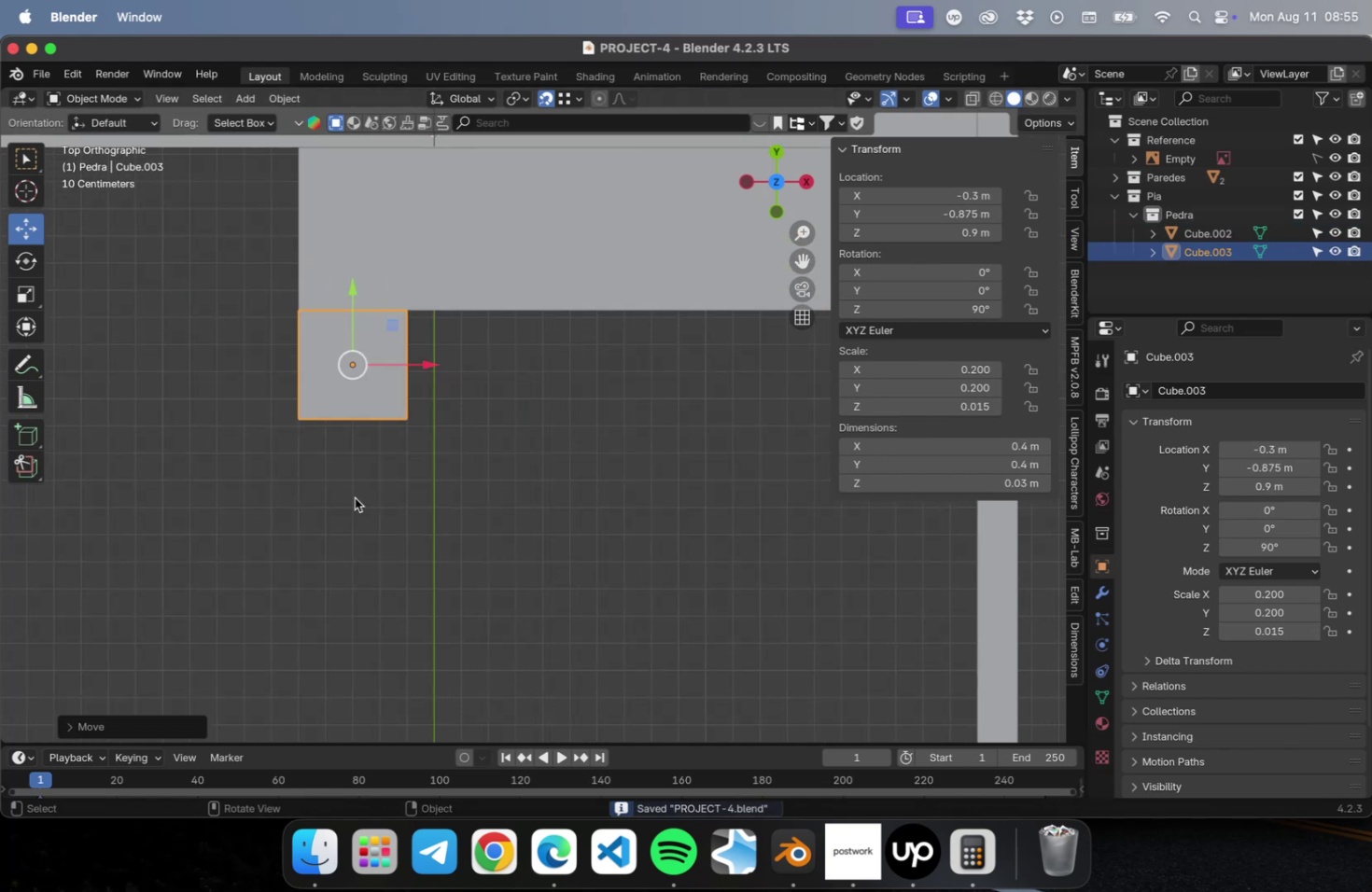 
left_click([355, 497])
 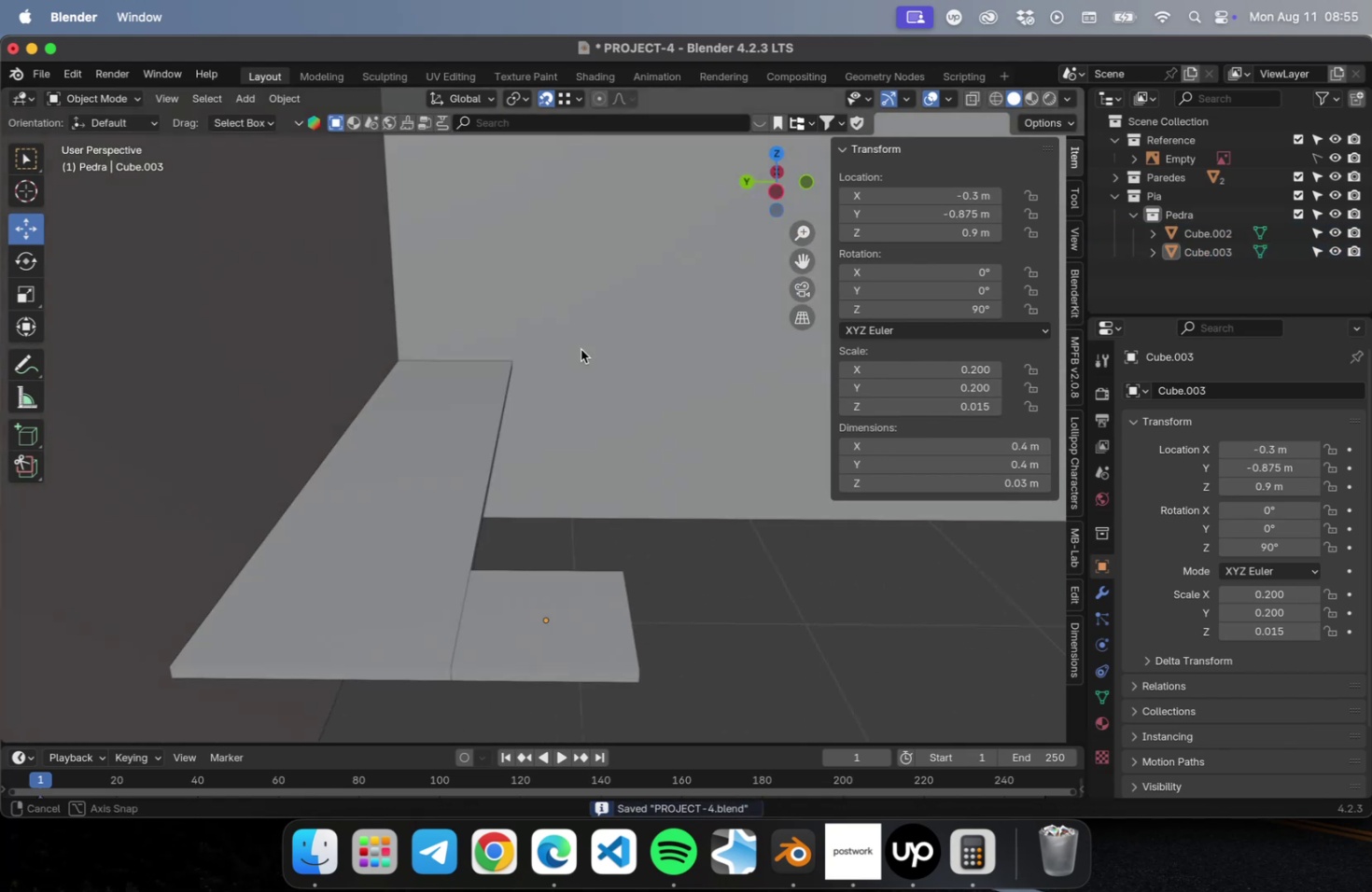 
scroll: coordinate [566, 385], scroll_direction: down, amount: 11.0
 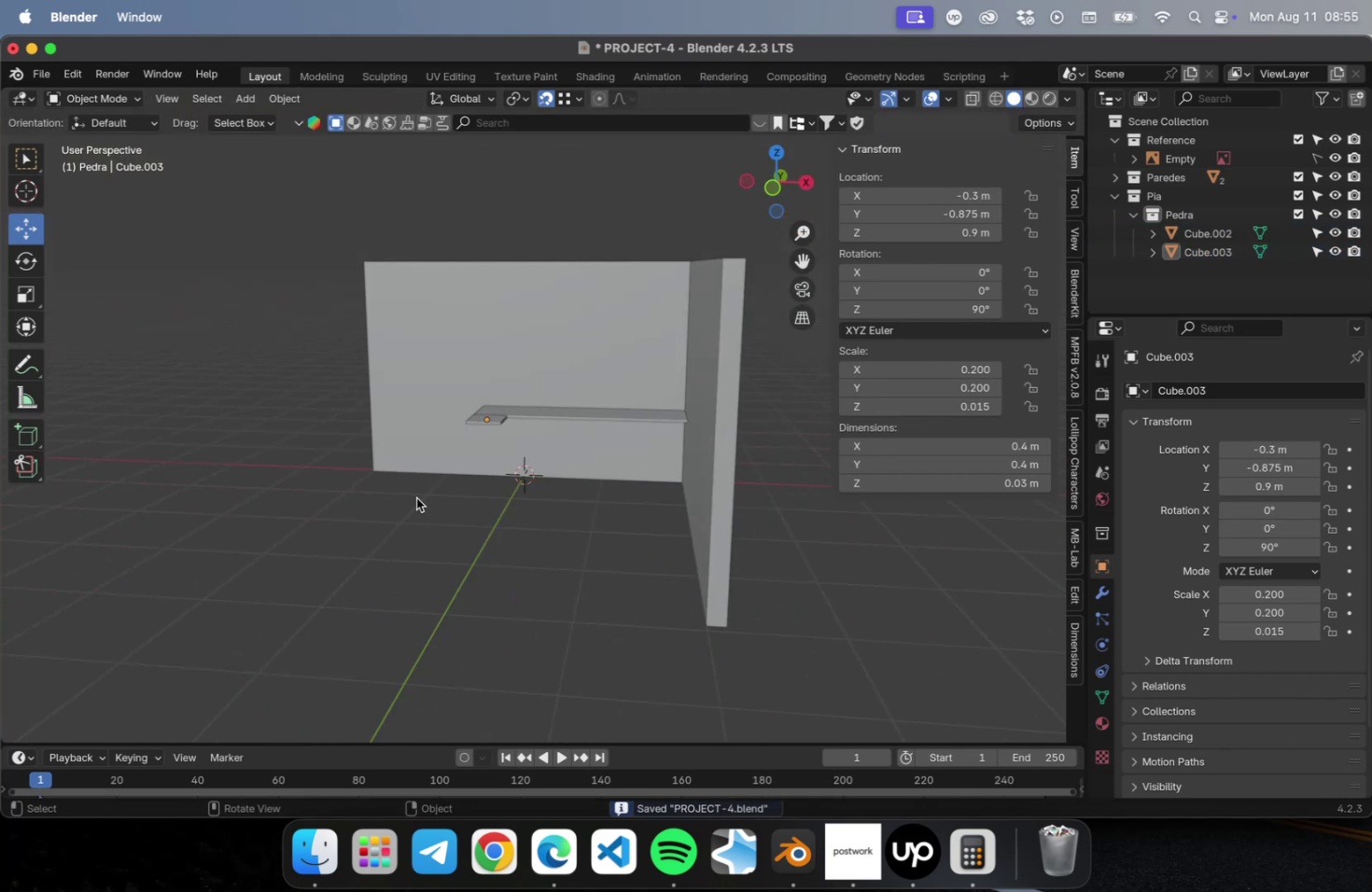 
key(NumLock)
 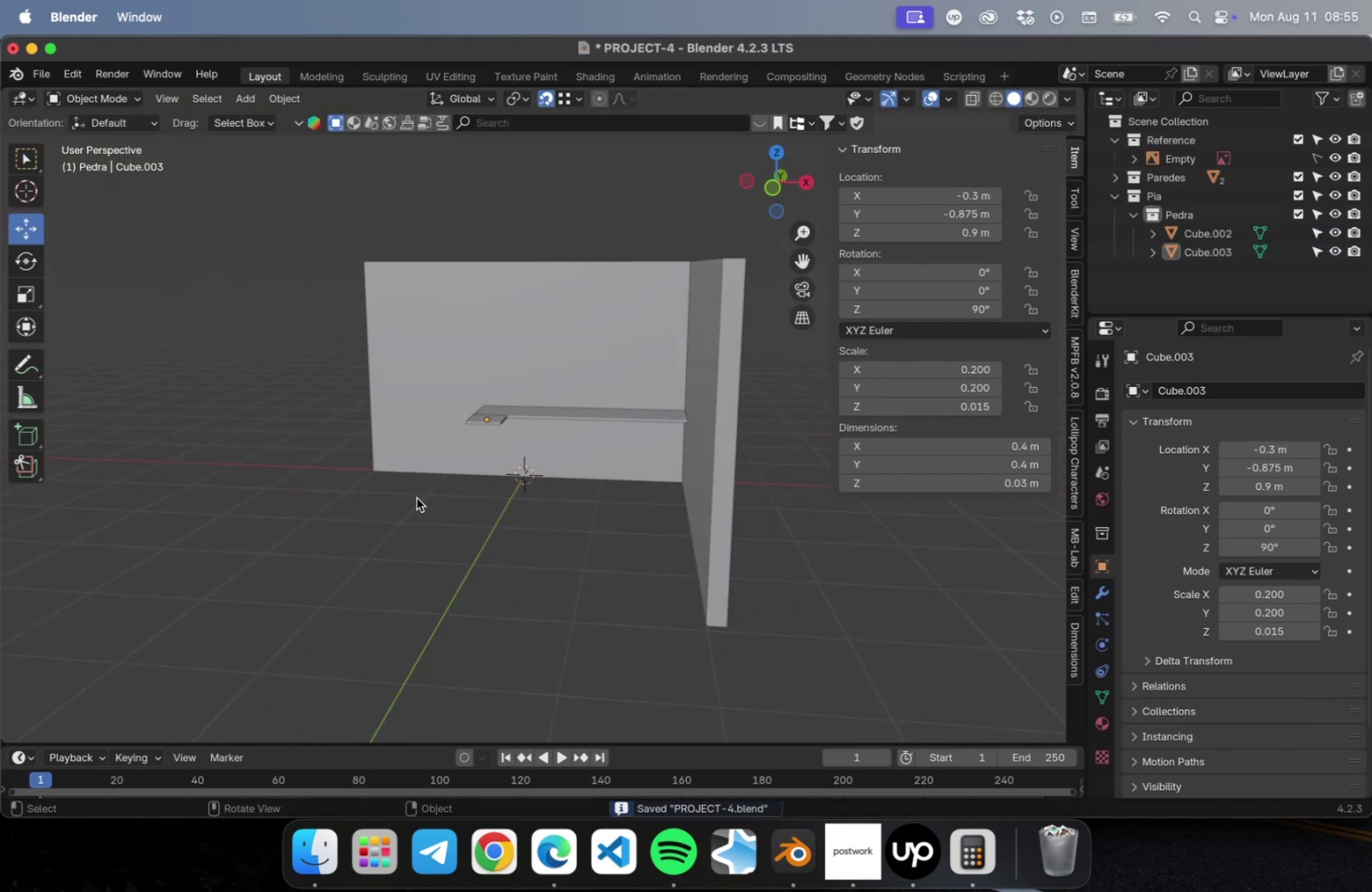 
key(Numpad1)
 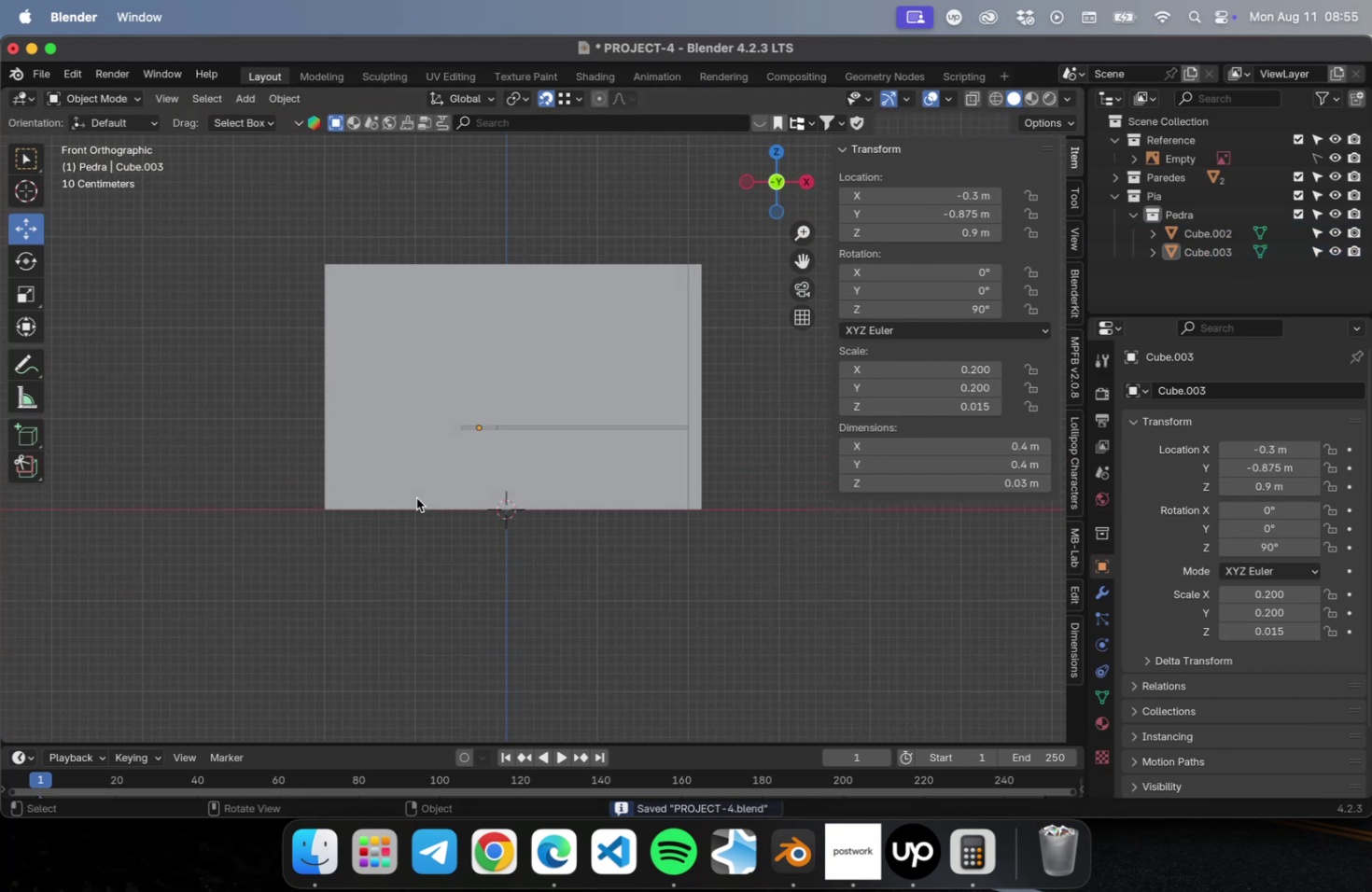 
scroll: coordinate [435, 505], scroll_direction: down, amount: 15.0
 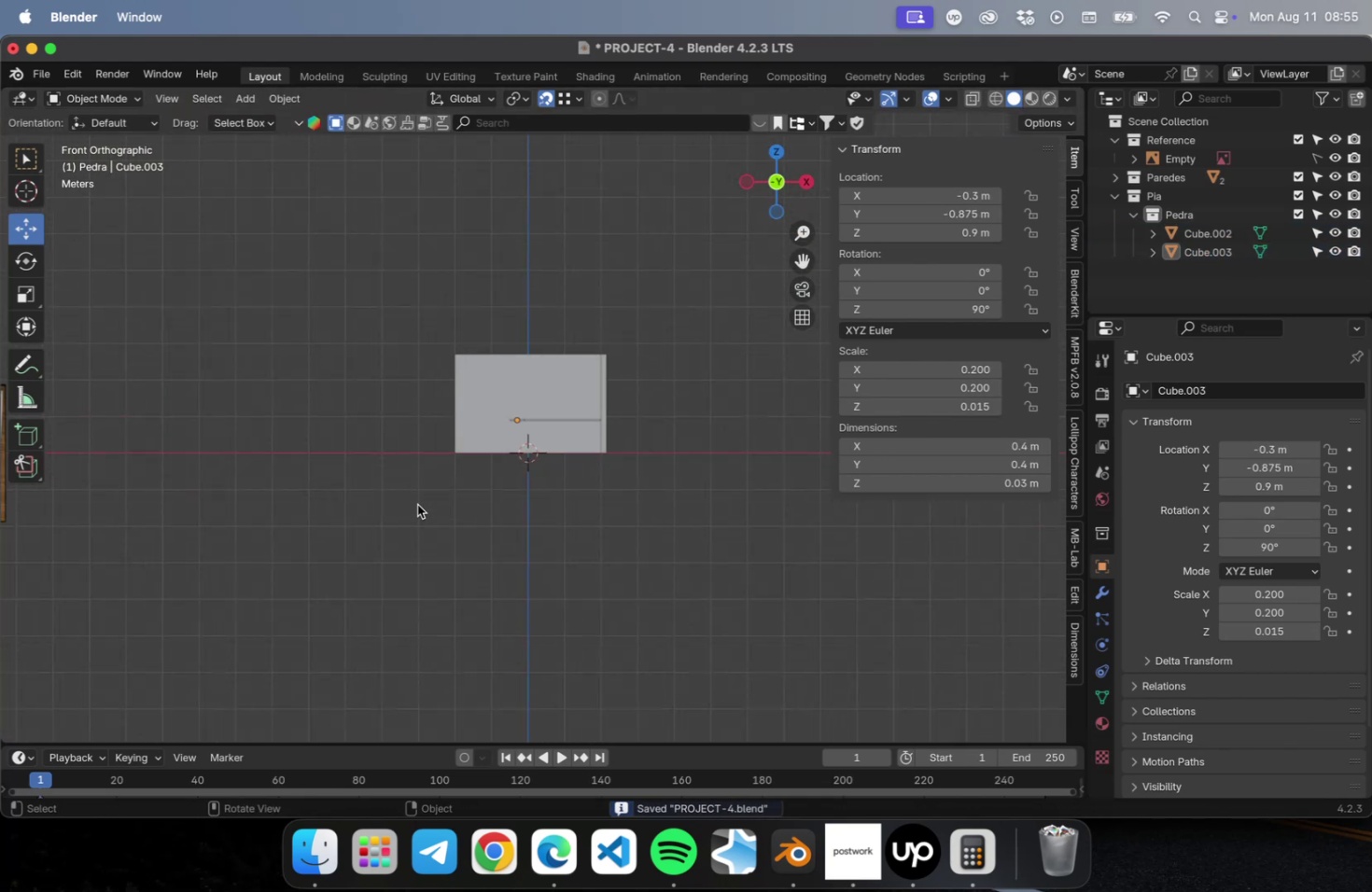 
hold_key(key=ShiftLeft, duration=0.47)
 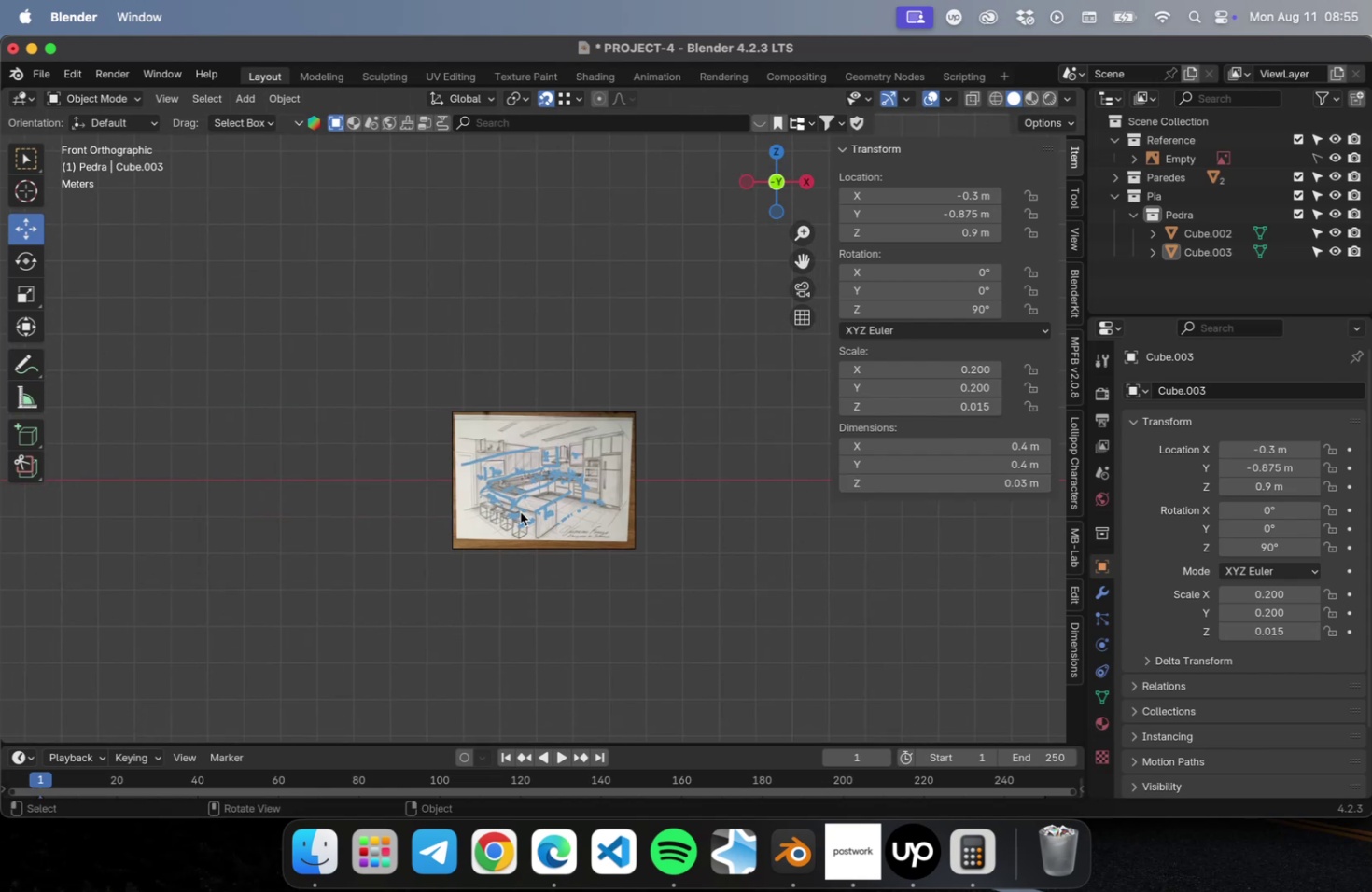 
scroll: coordinate [521, 515], scroll_direction: up, amount: 23.0
 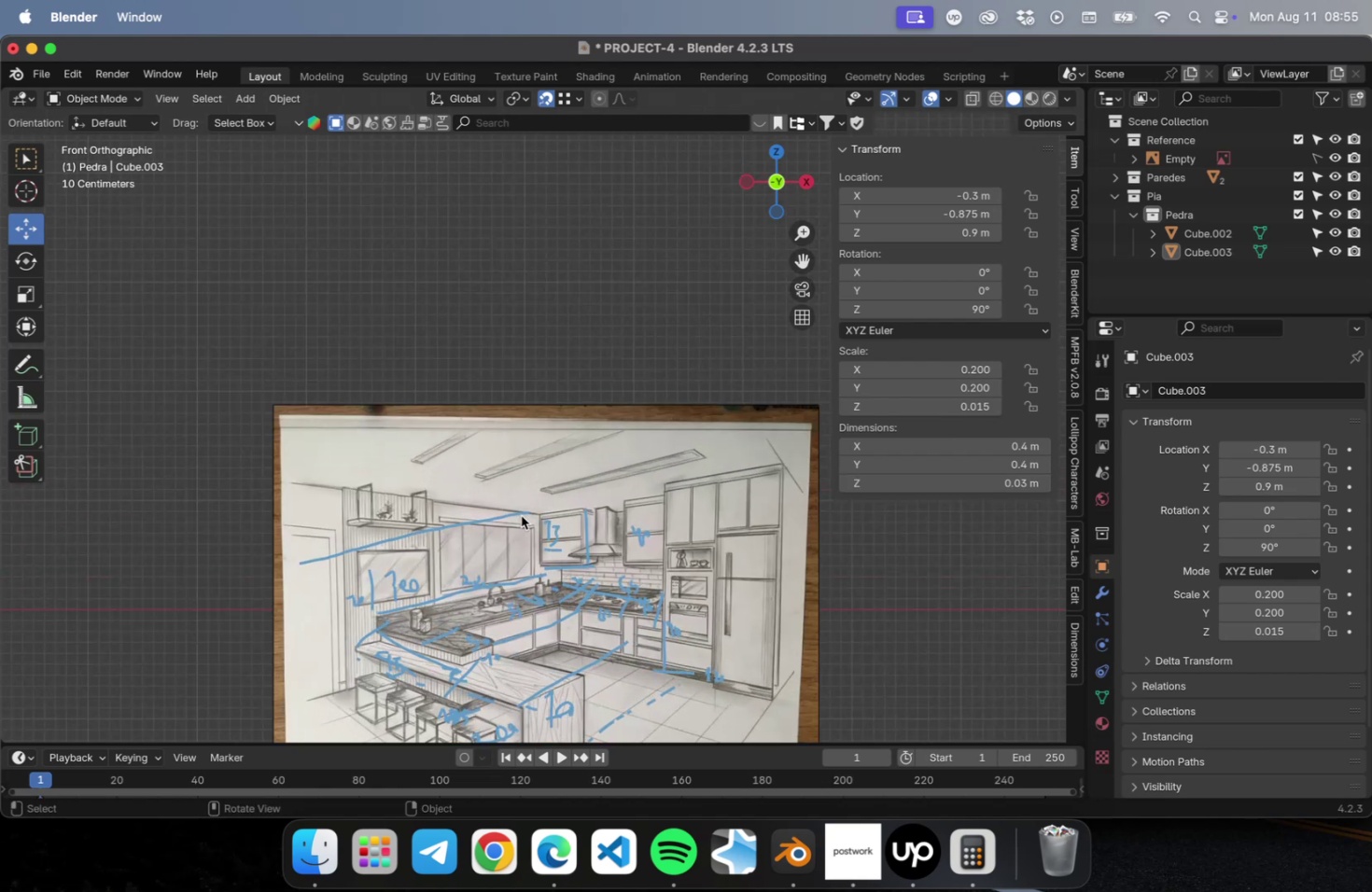 
key(Shift+ShiftLeft)
 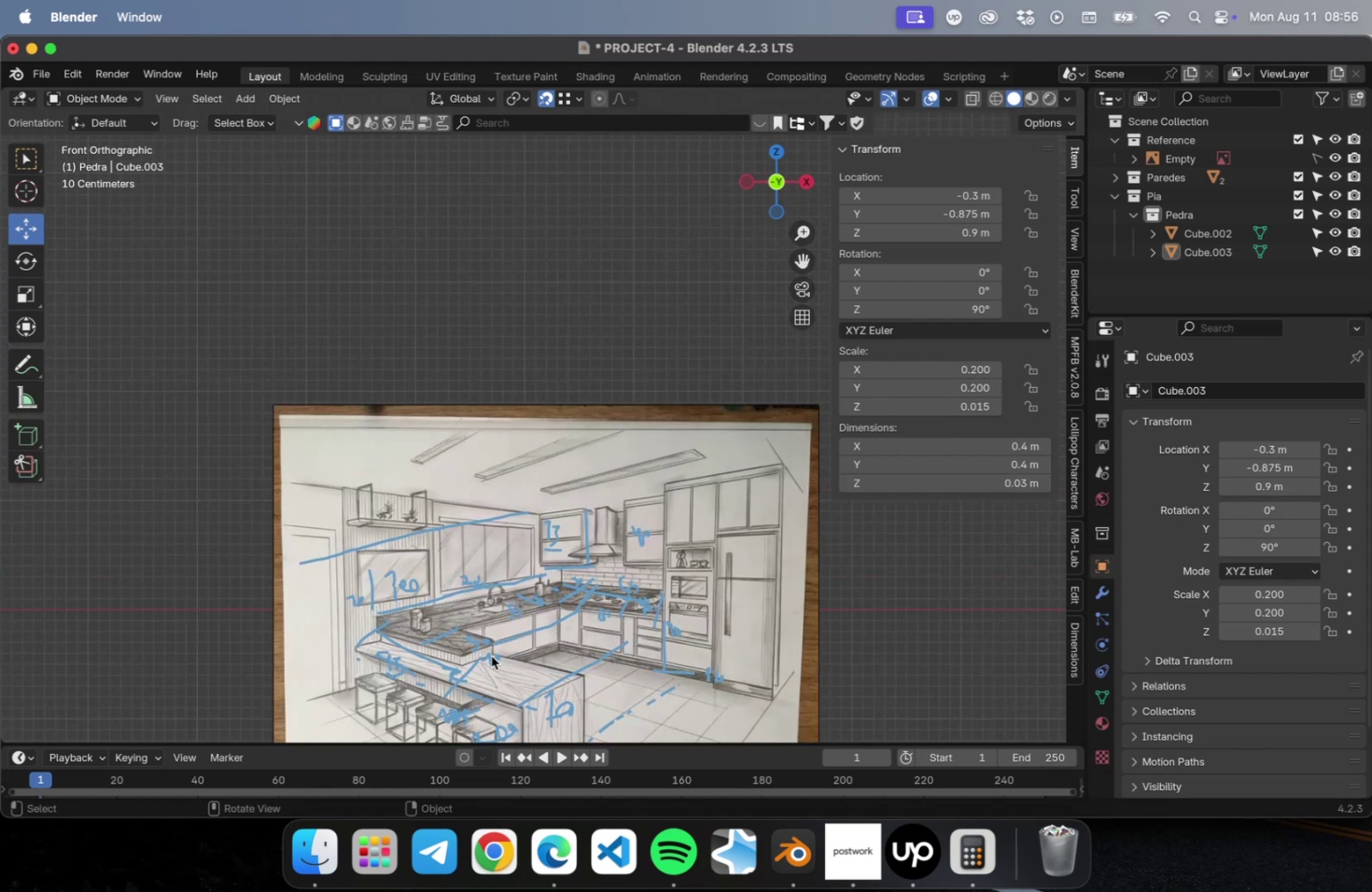 
hold_key(key=ShiftLeft, duration=0.3)
 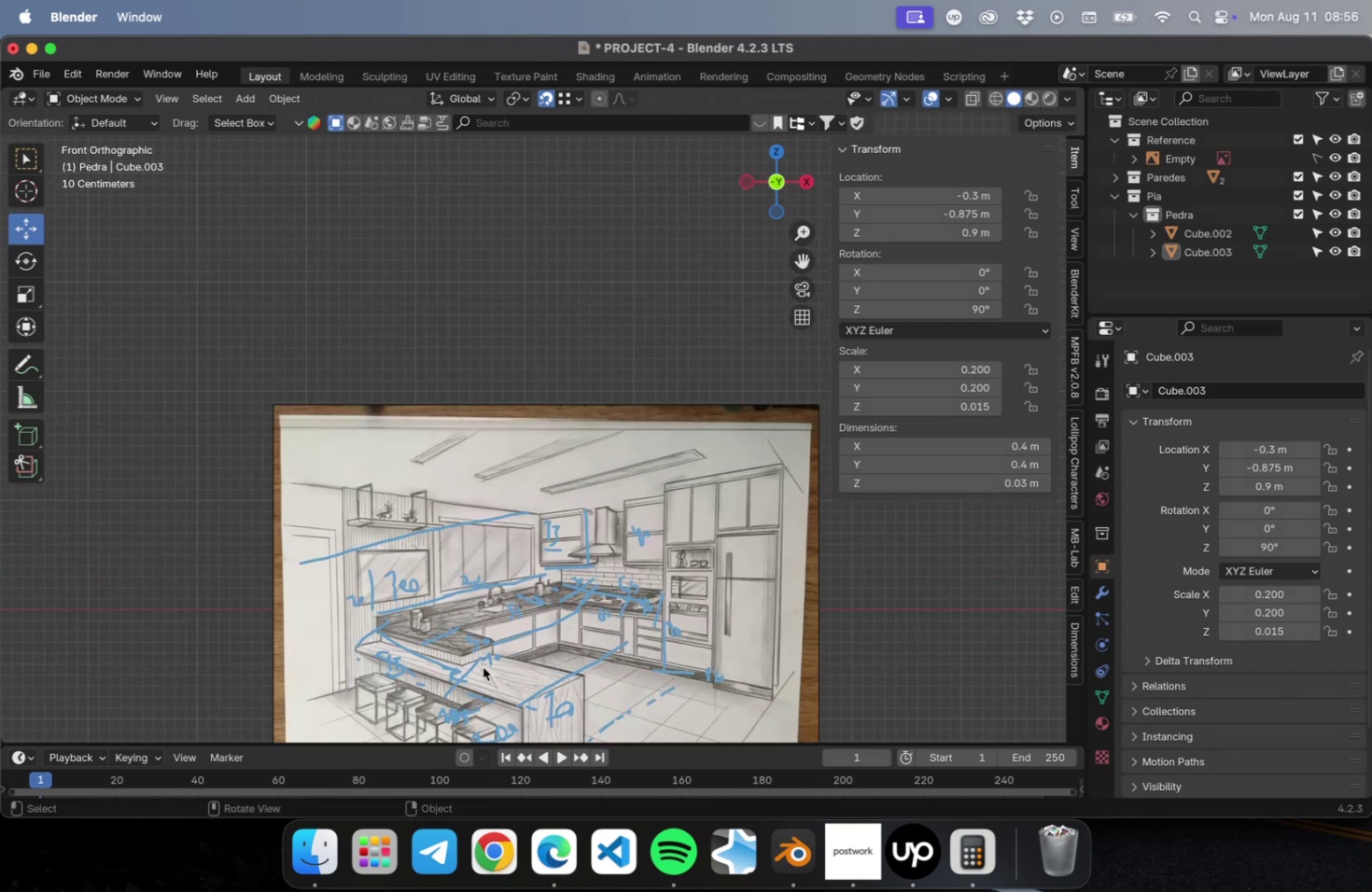 
wait(9.68)
 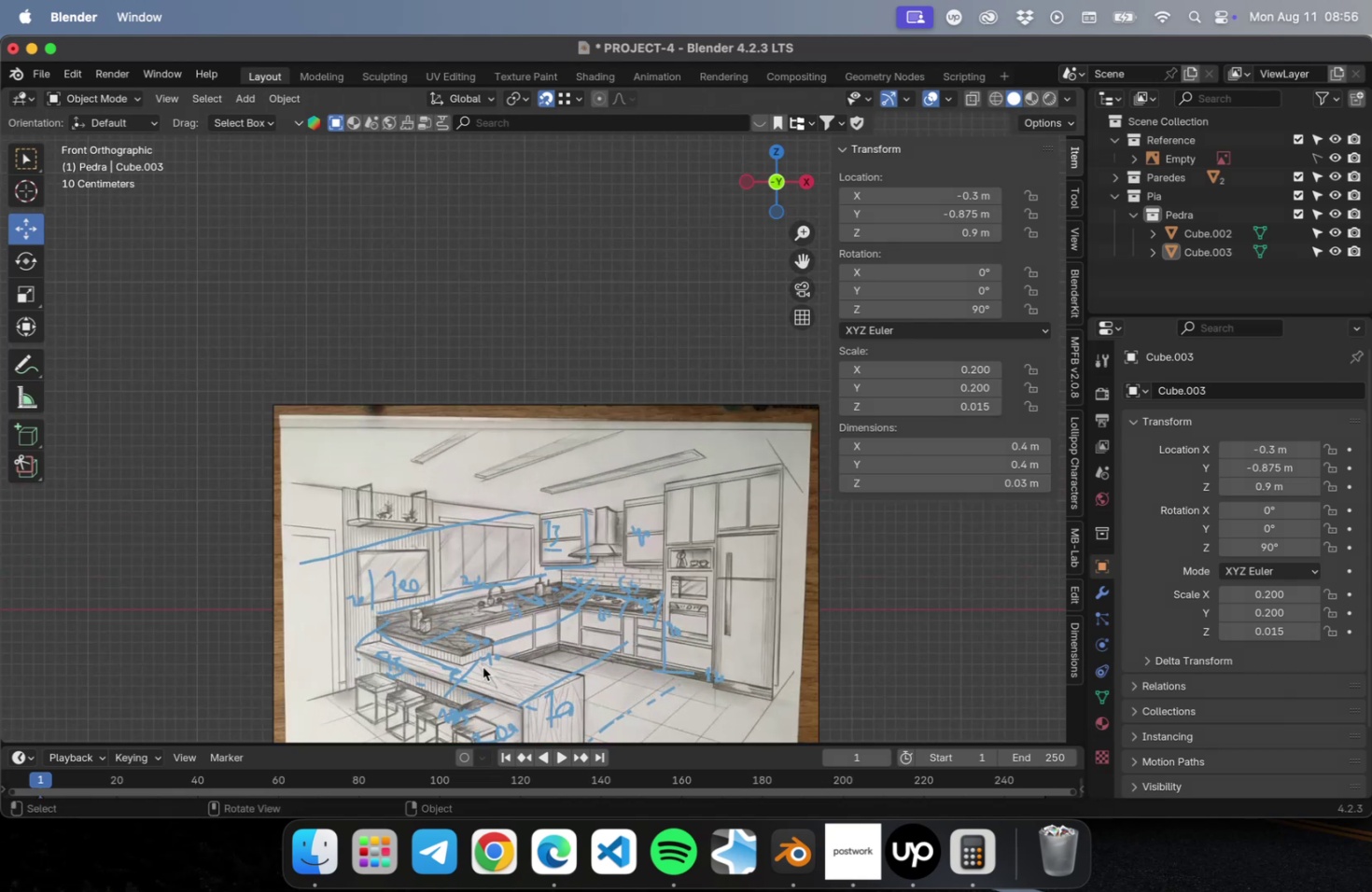 
hold_key(key=ShiftLeft, duration=0.39)
 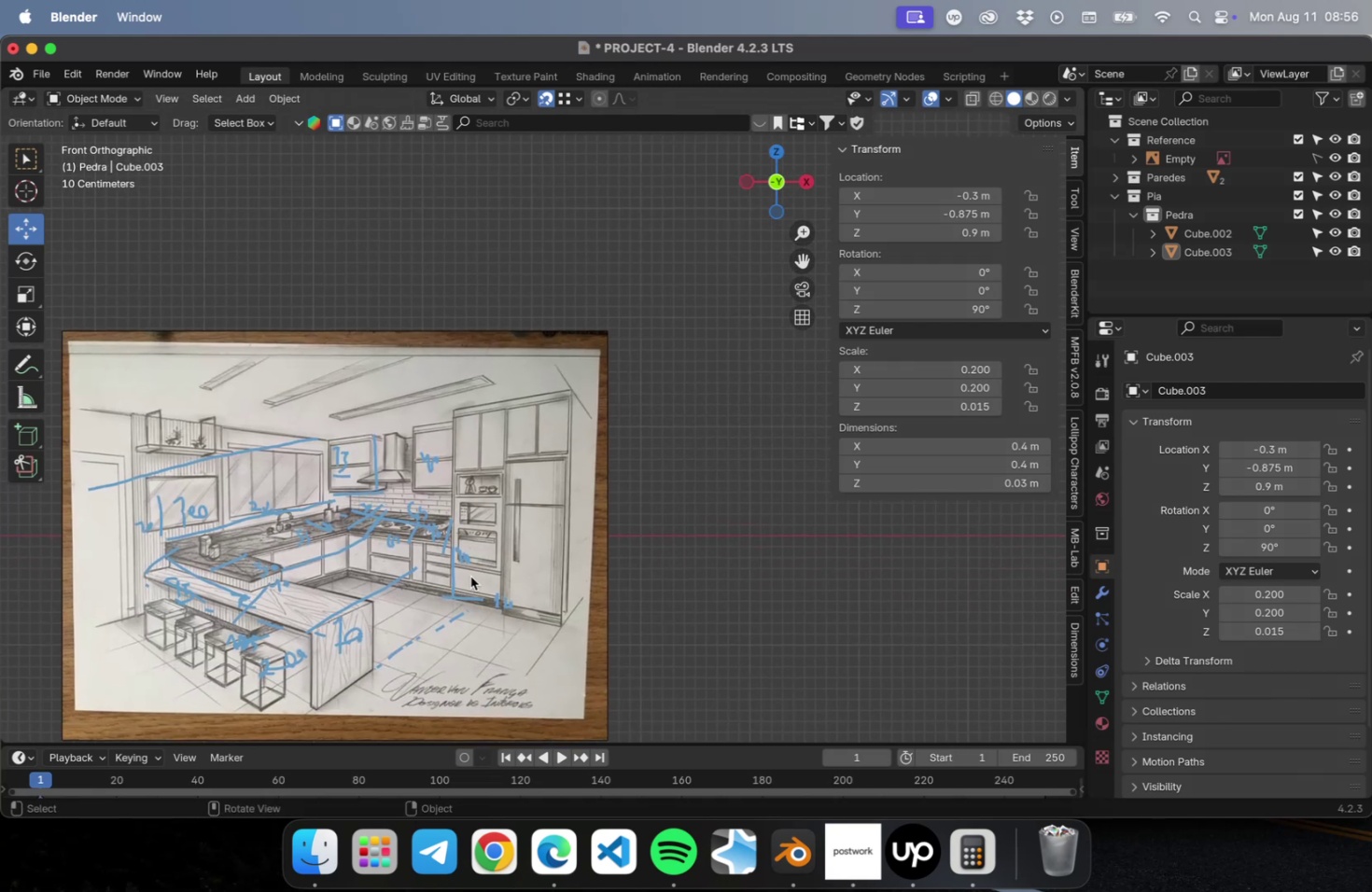 
scroll: coordinate [432, 569], scroll_direction: up, amount: 15.0
 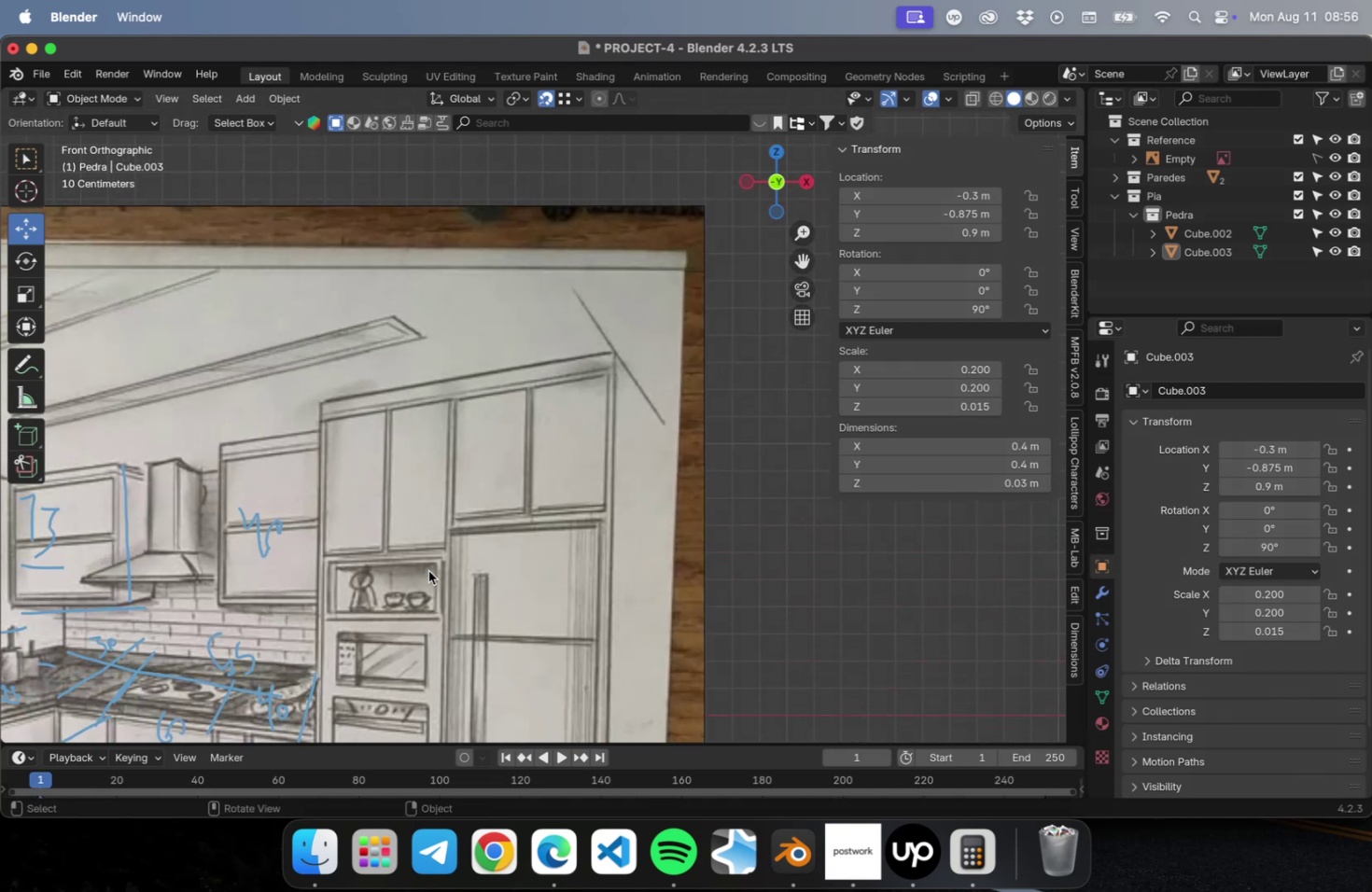 
hold_key(key=ShiftLeft, duration=0.49)
 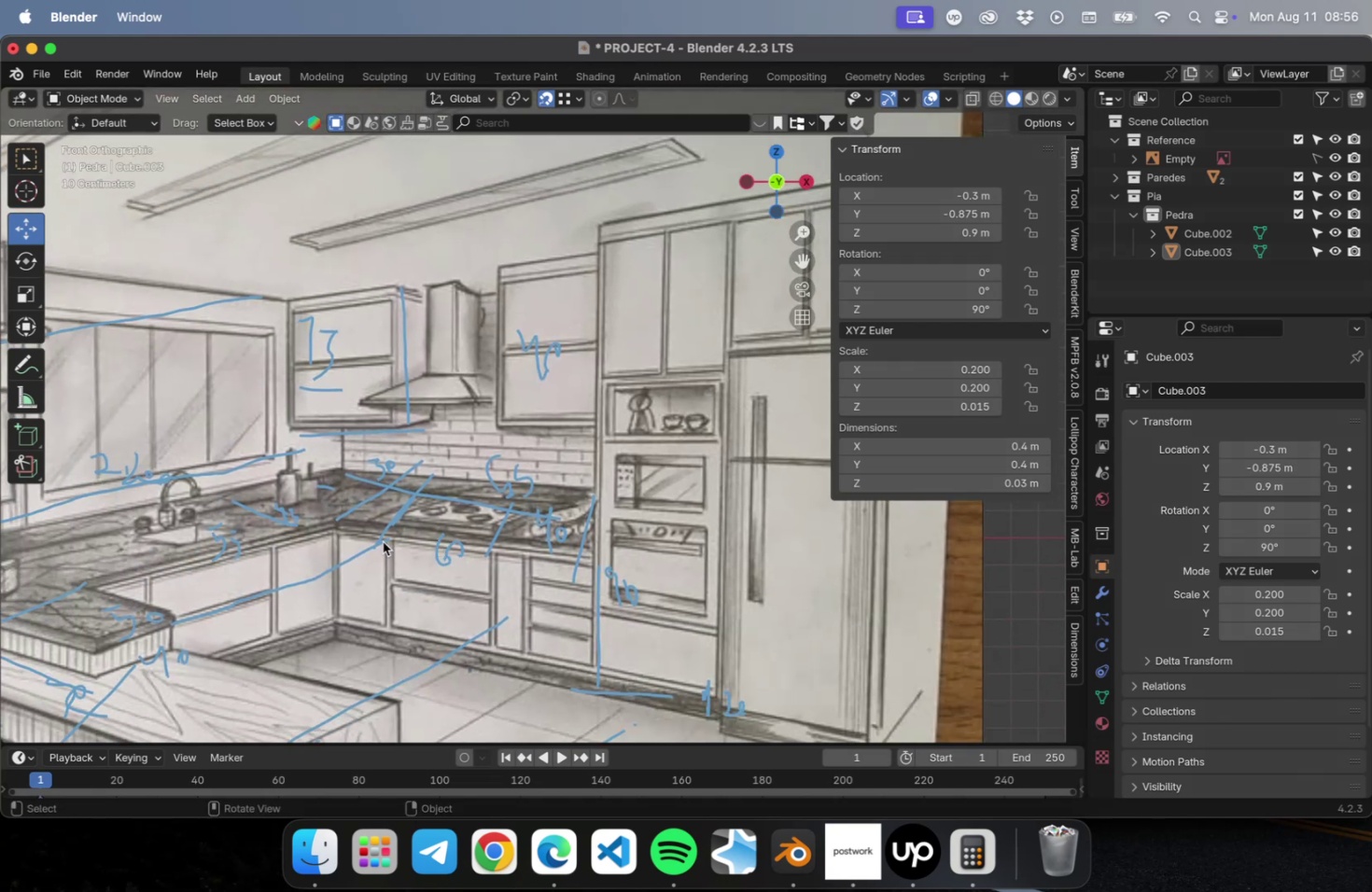 
scroll: coordinate [339, 523], scroll_direction: down, amount: 29.0
 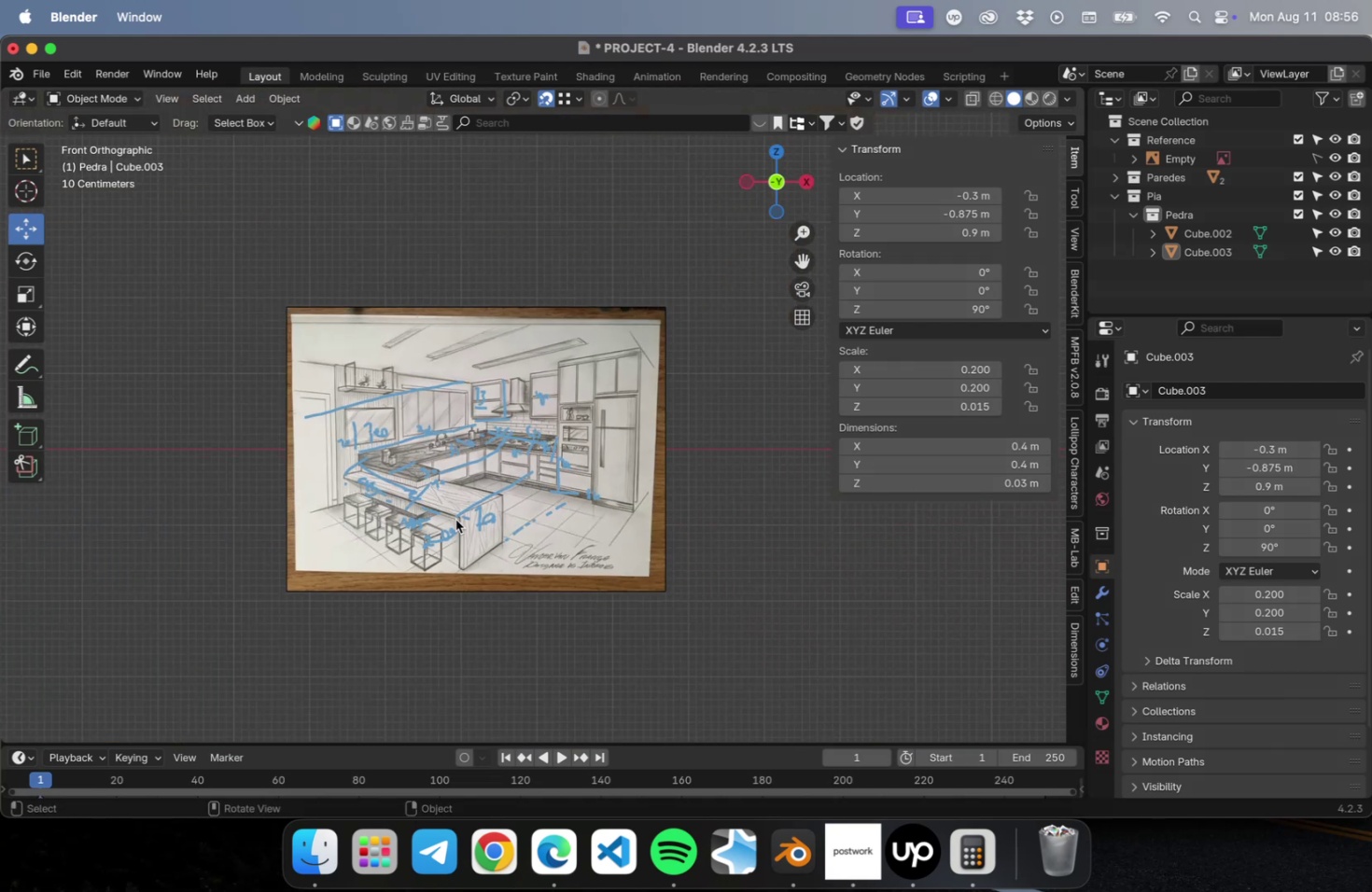 
hold_key(key=ShiftLeft, duration=0.39)
 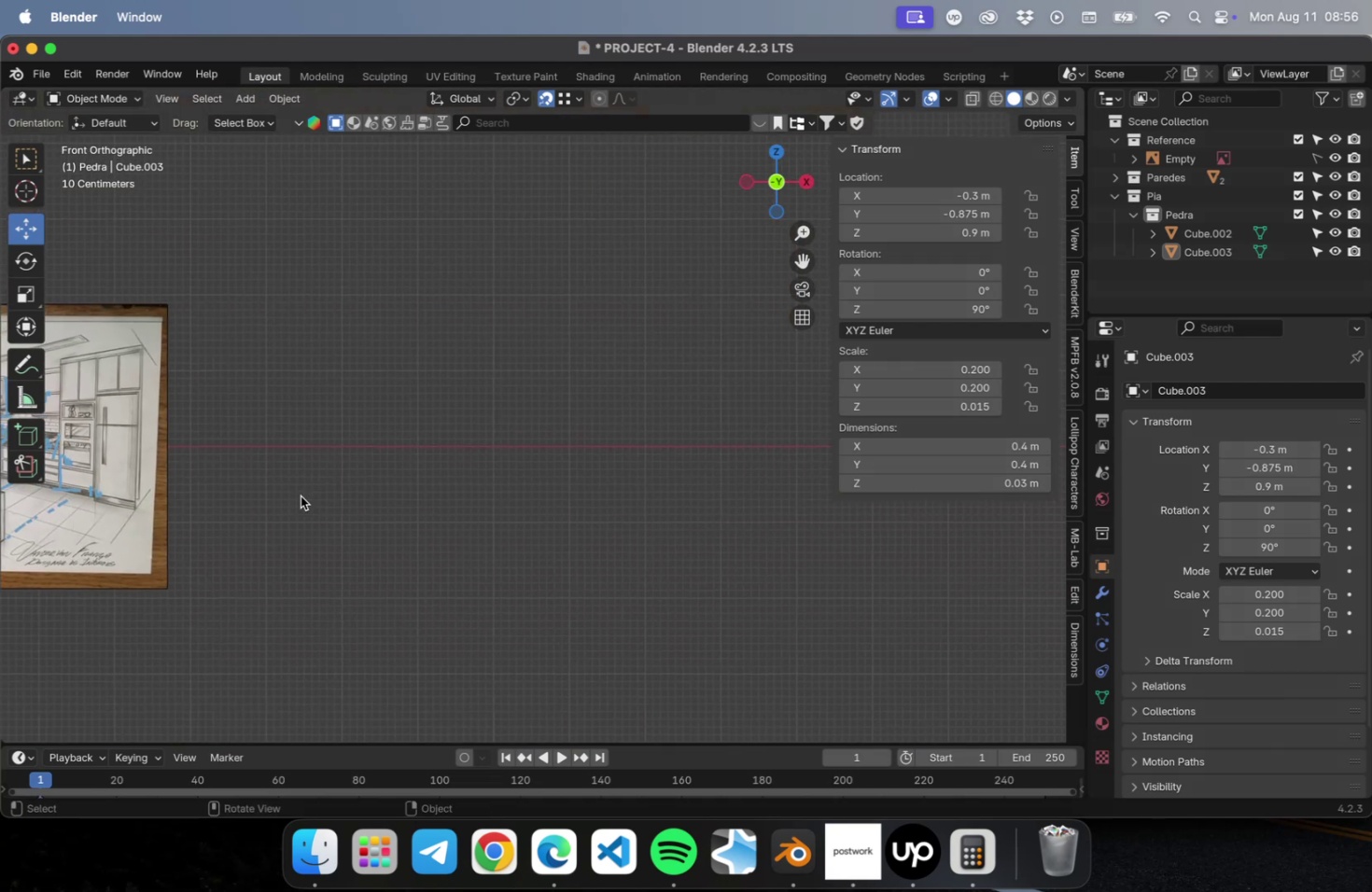 
scroll: coordinate [539, 500], scroll_direction: down, amount: 10.0
 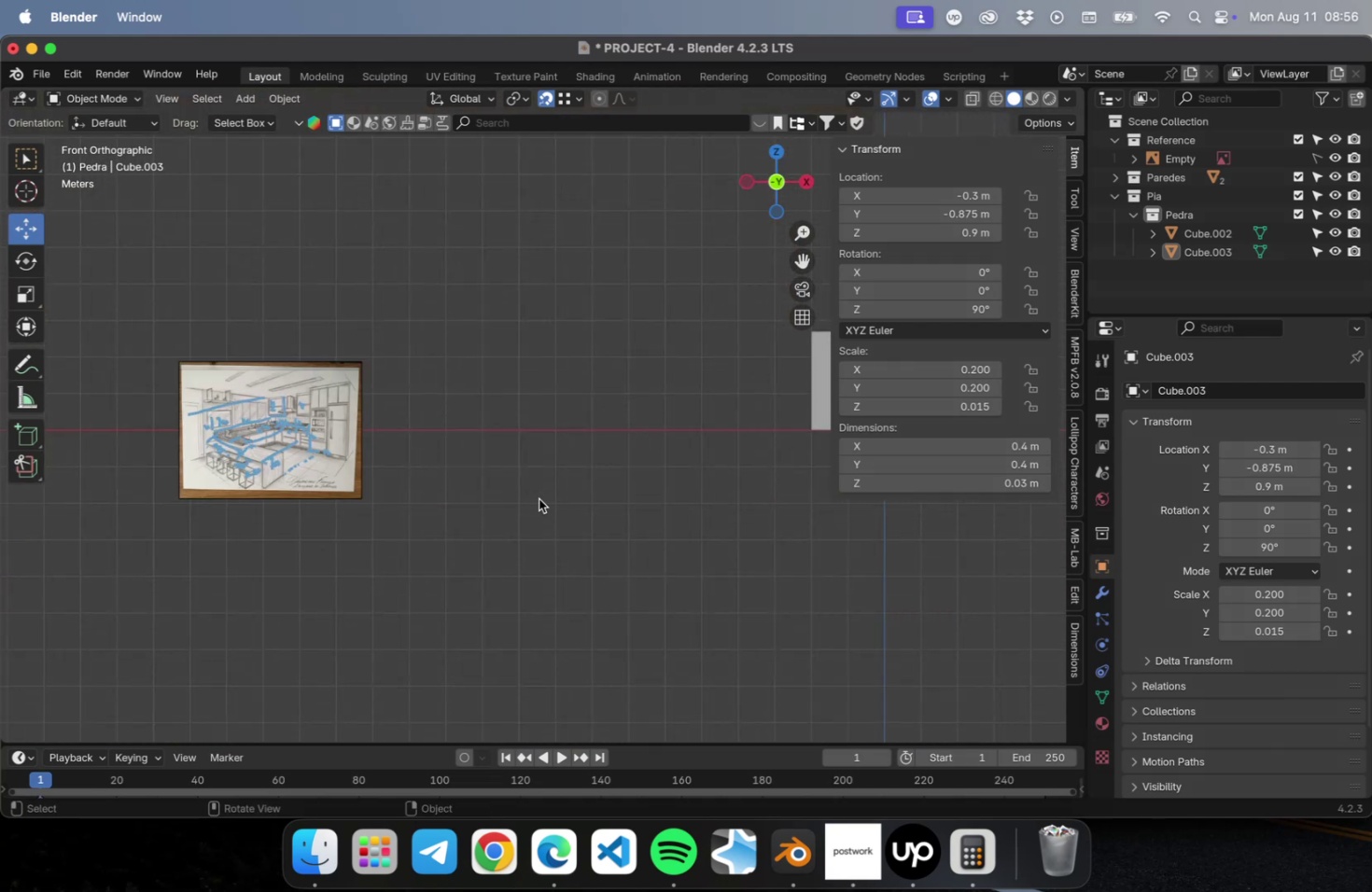 
key(NumLock)
 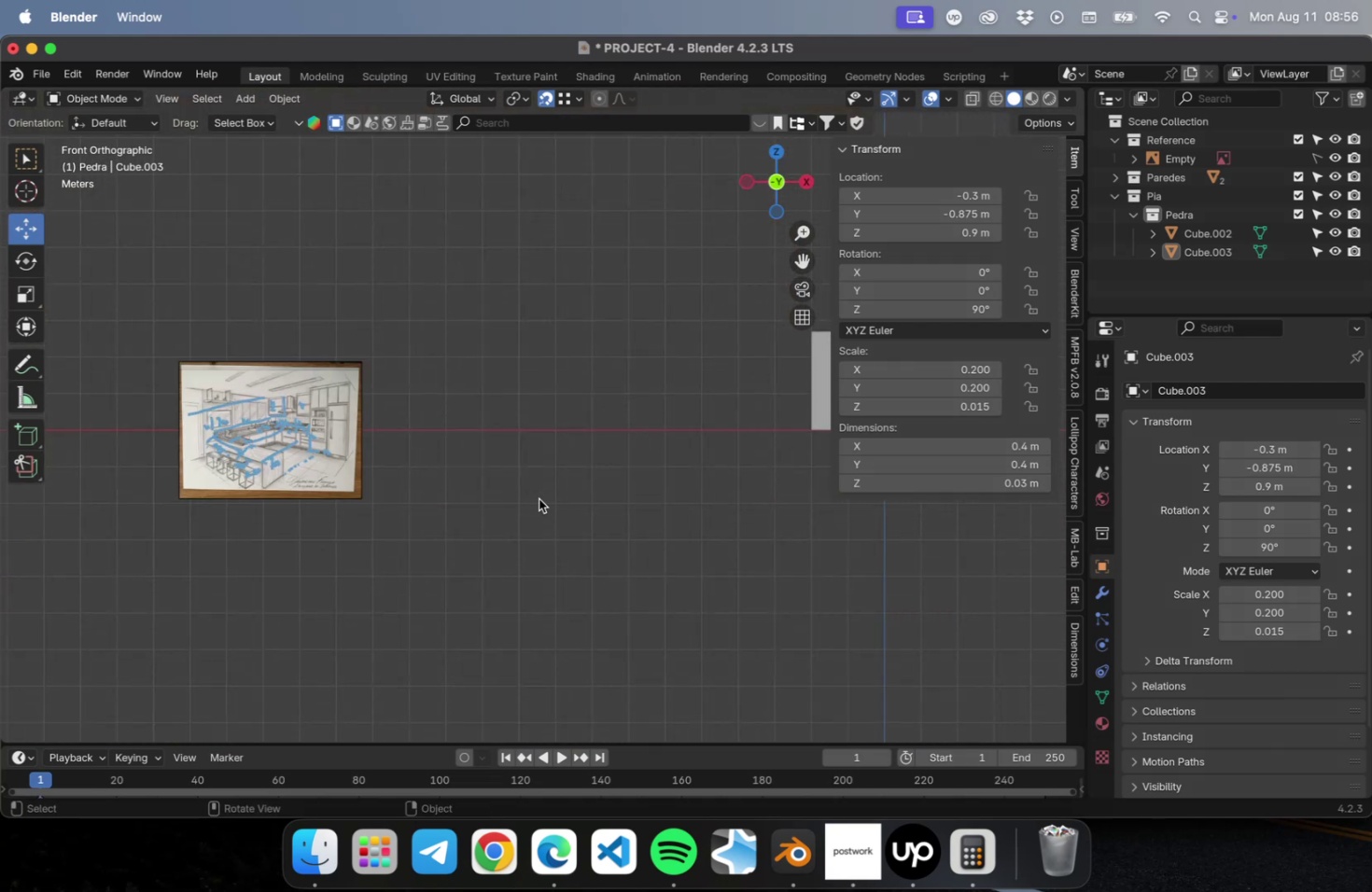 
key(Numpad7)
 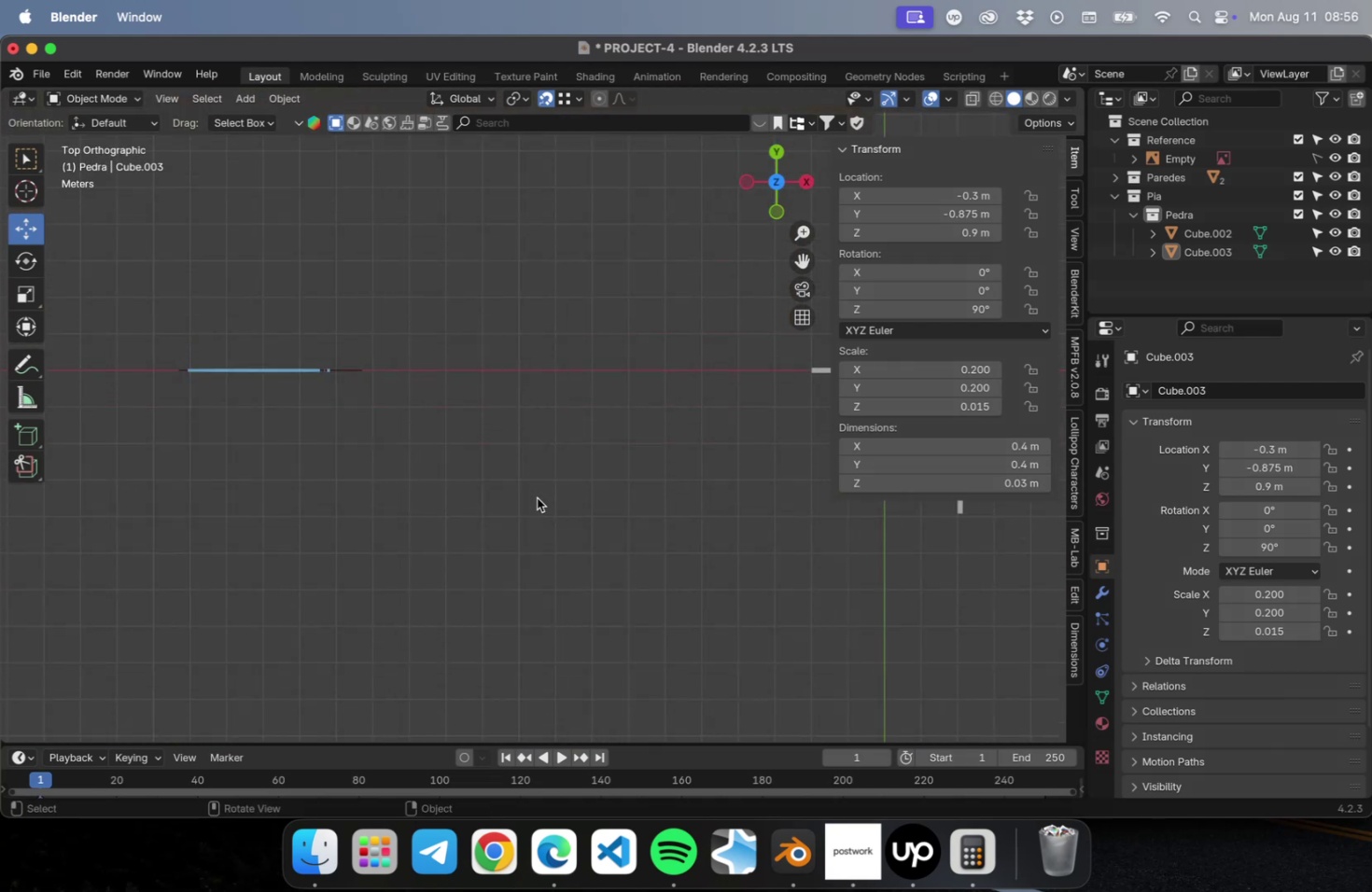 
hold_key(key=ShiftLeft, duration=0.41)
 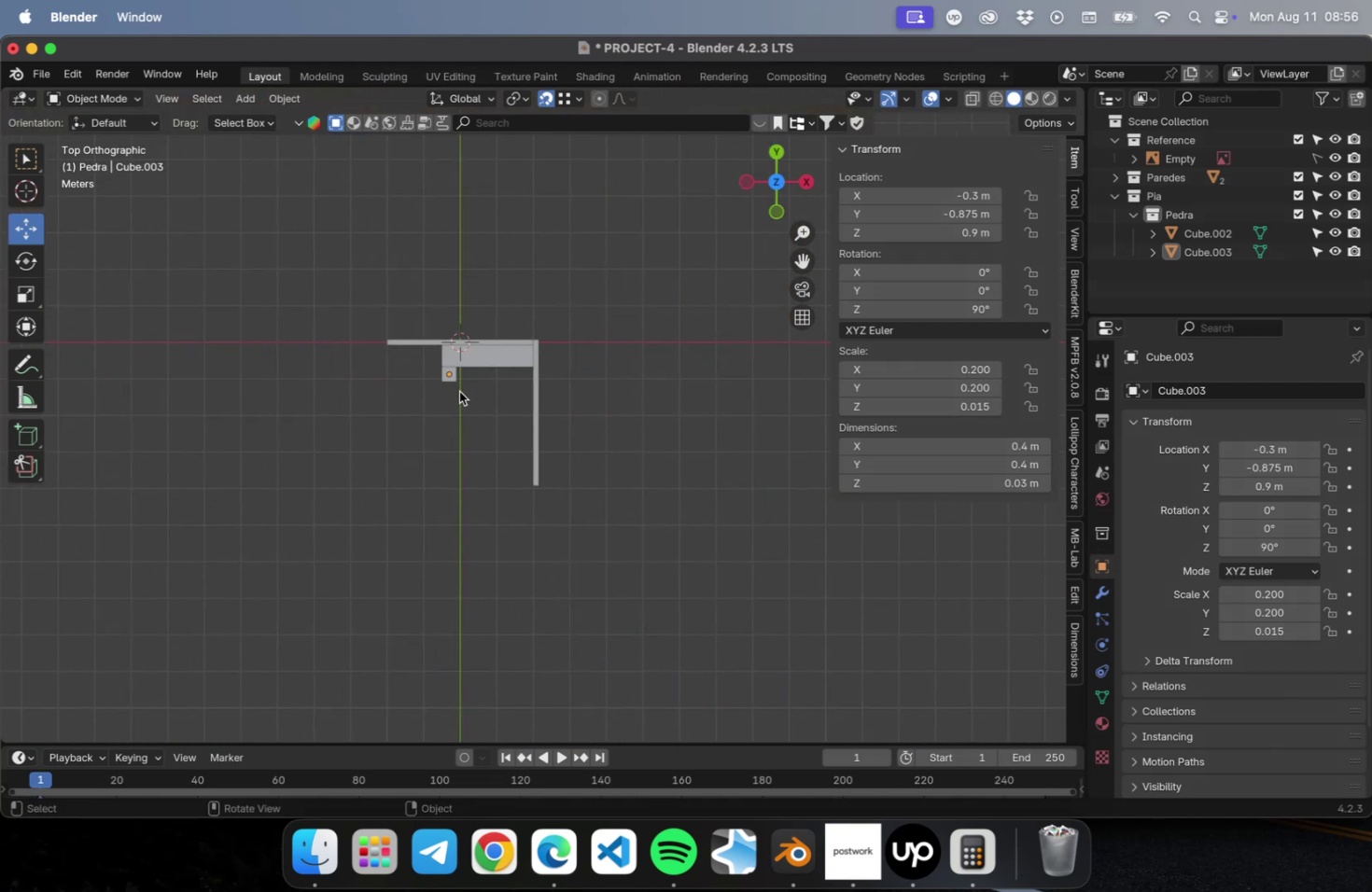 
scroll: coordinate [464, 389], scroll_direction: up, amount: 30.0
 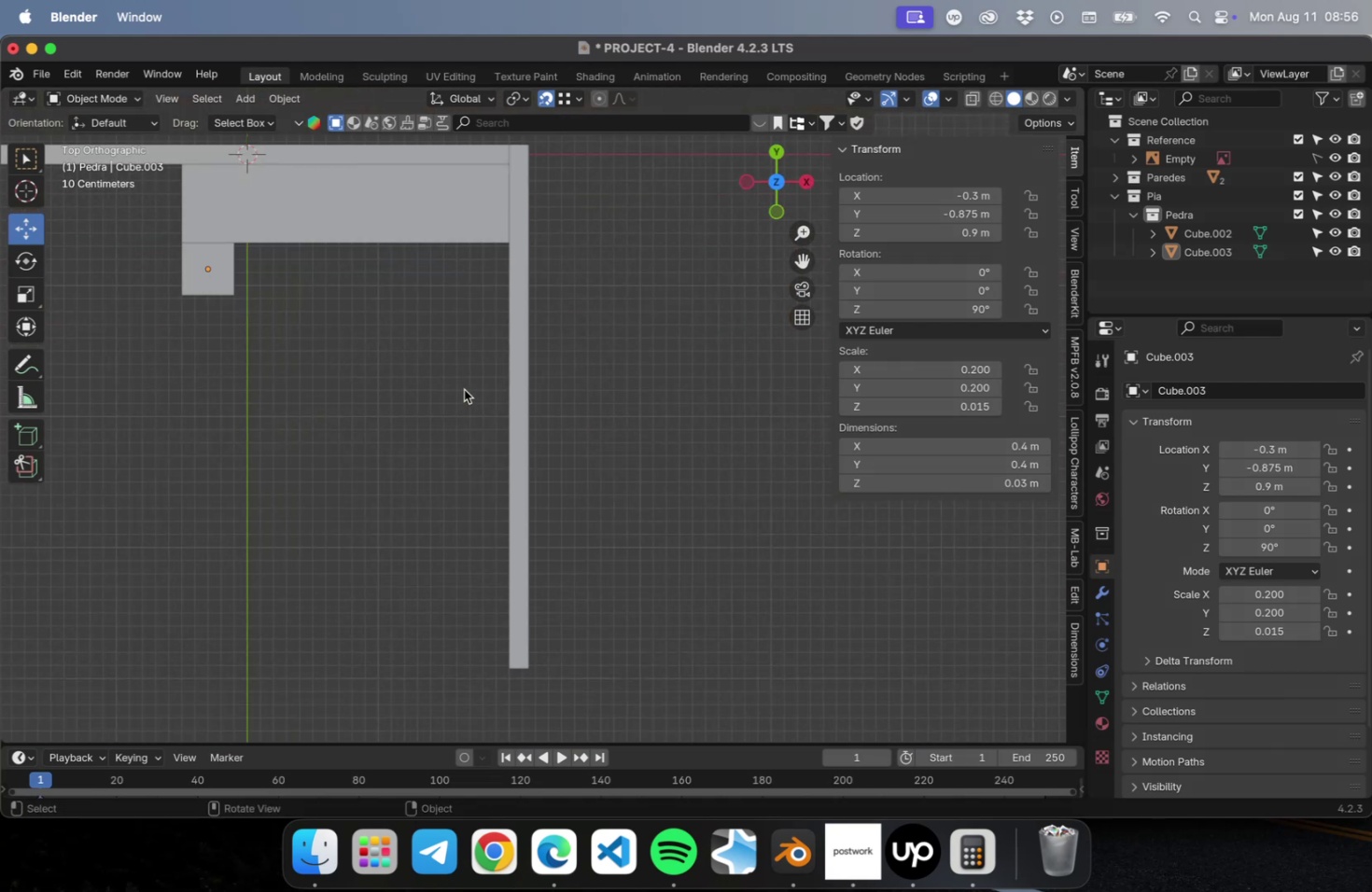 
key(Shift+ShiftLeft)
 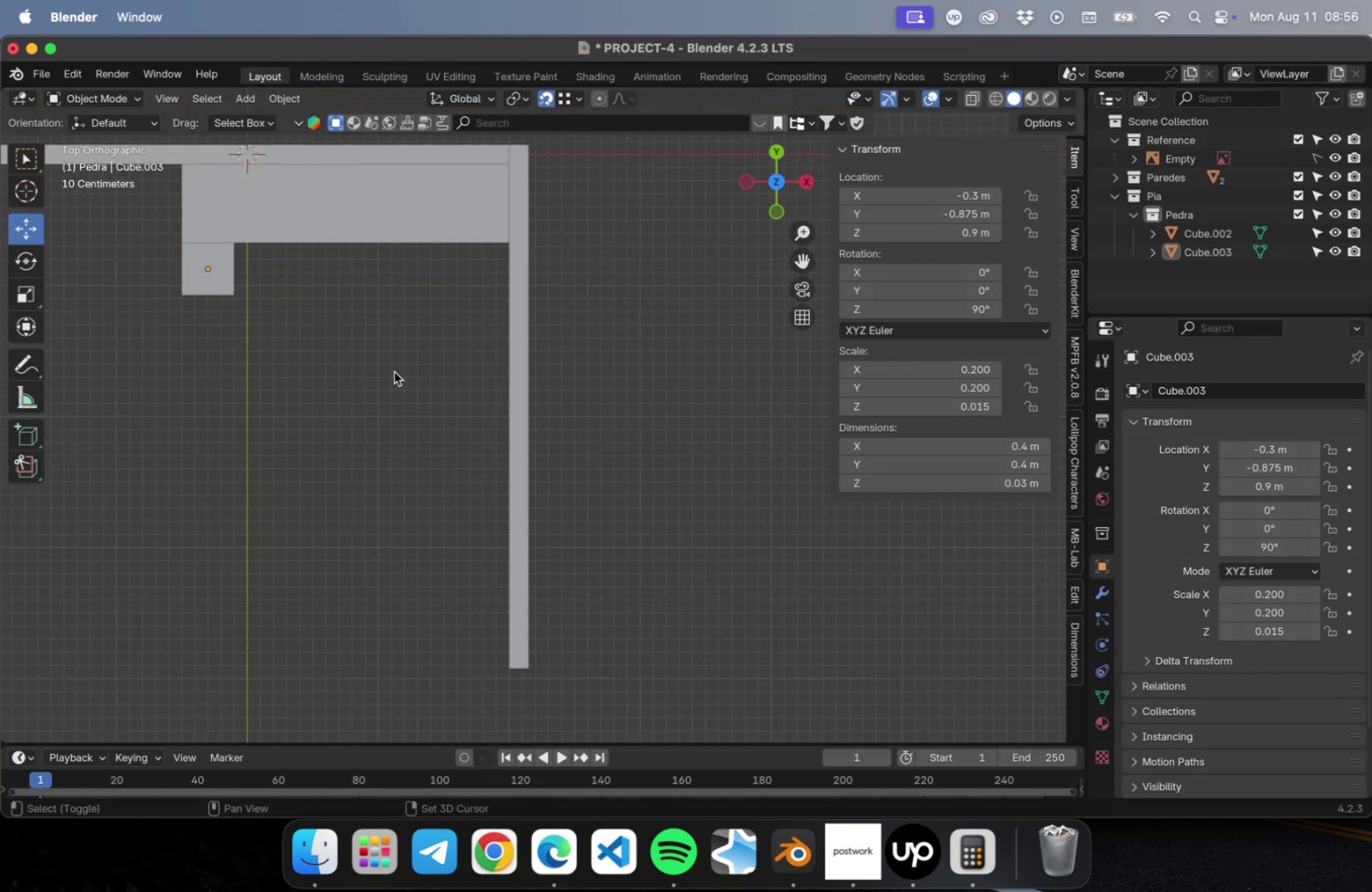 
hold_key(key=ShiftLeft, duration=0.41)
 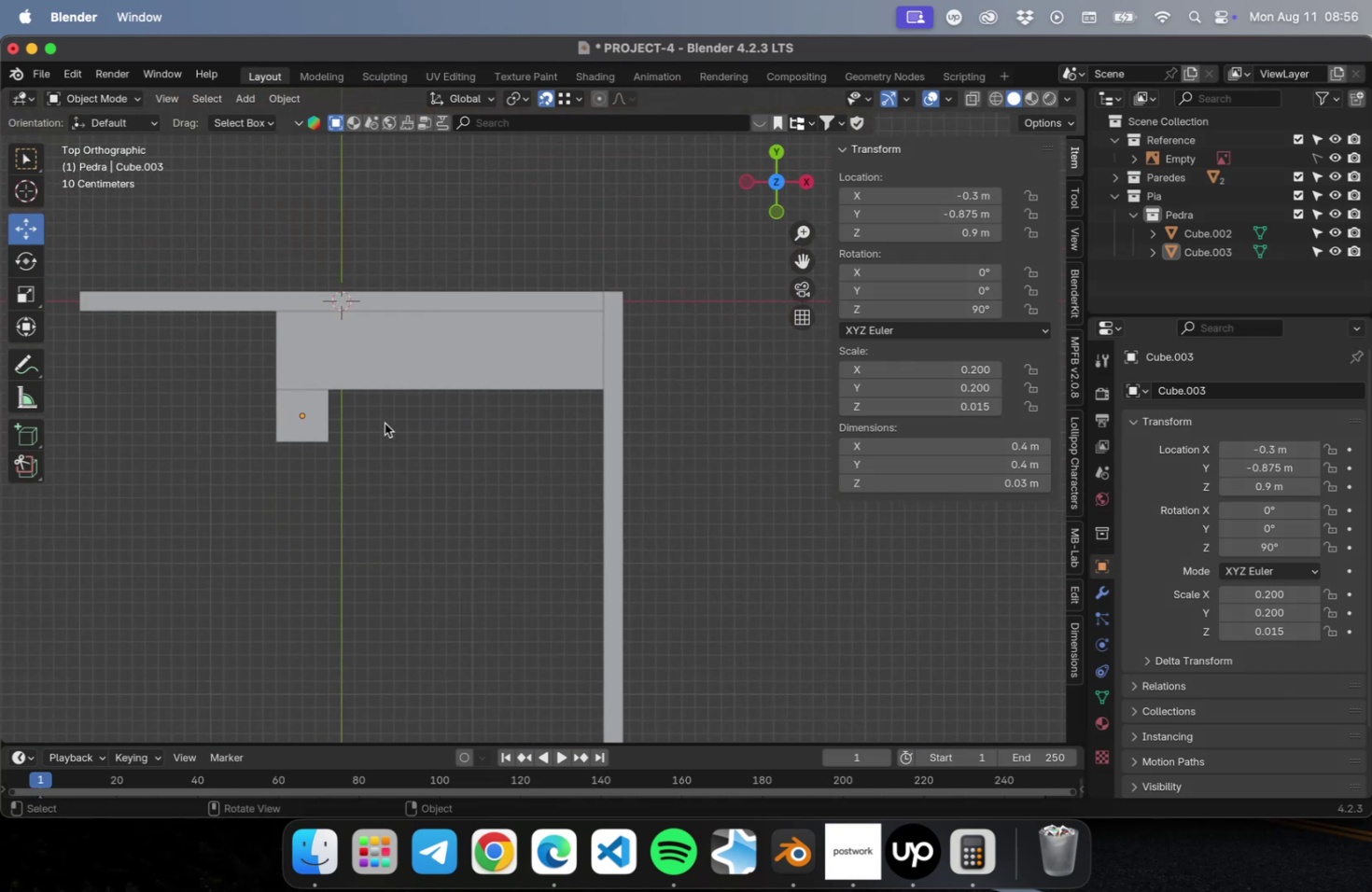 
scroll: coordinate [362, 419], scroll_direction: up, amount: 11.0
 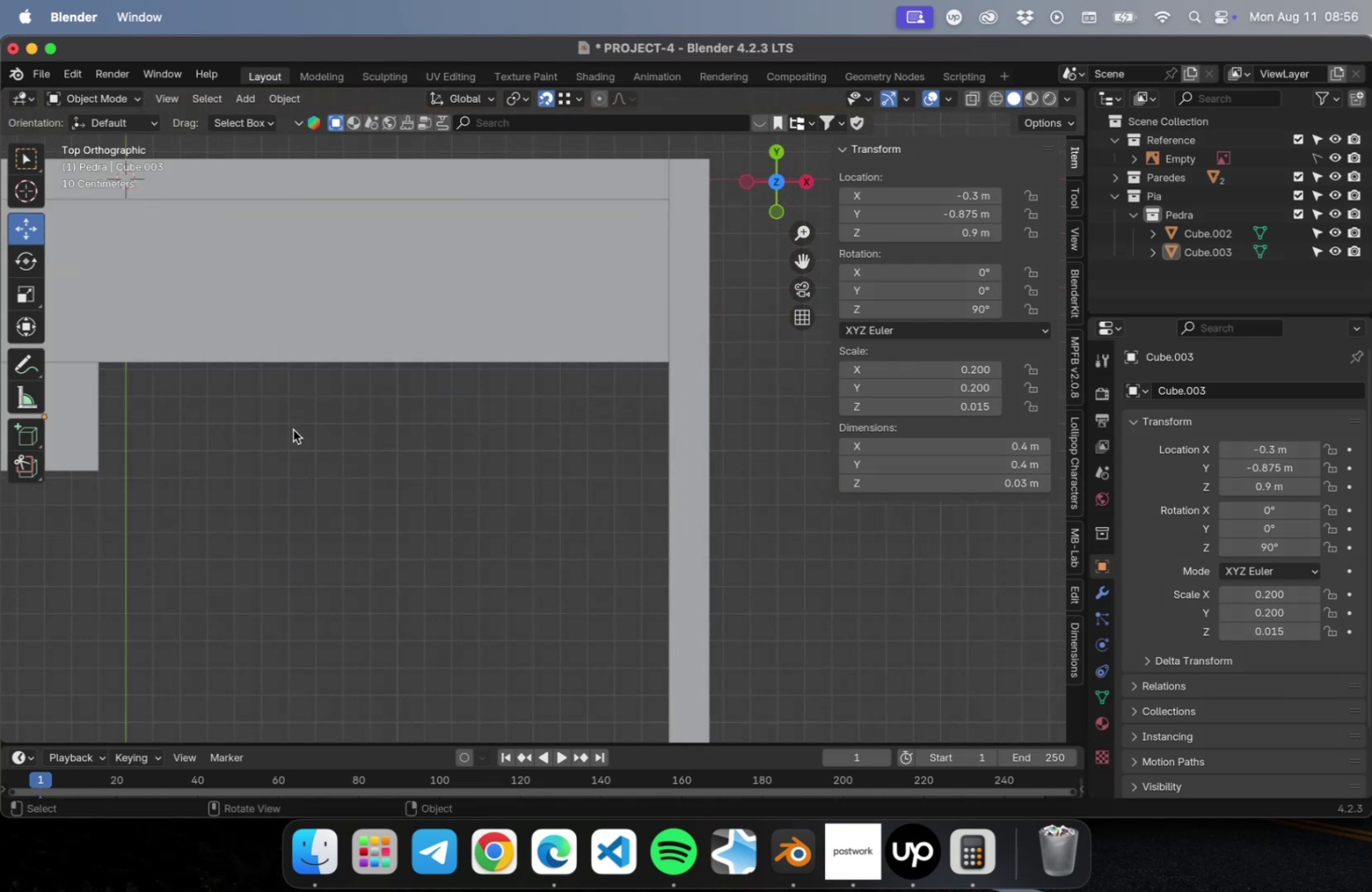 
left_click([293, 429])
 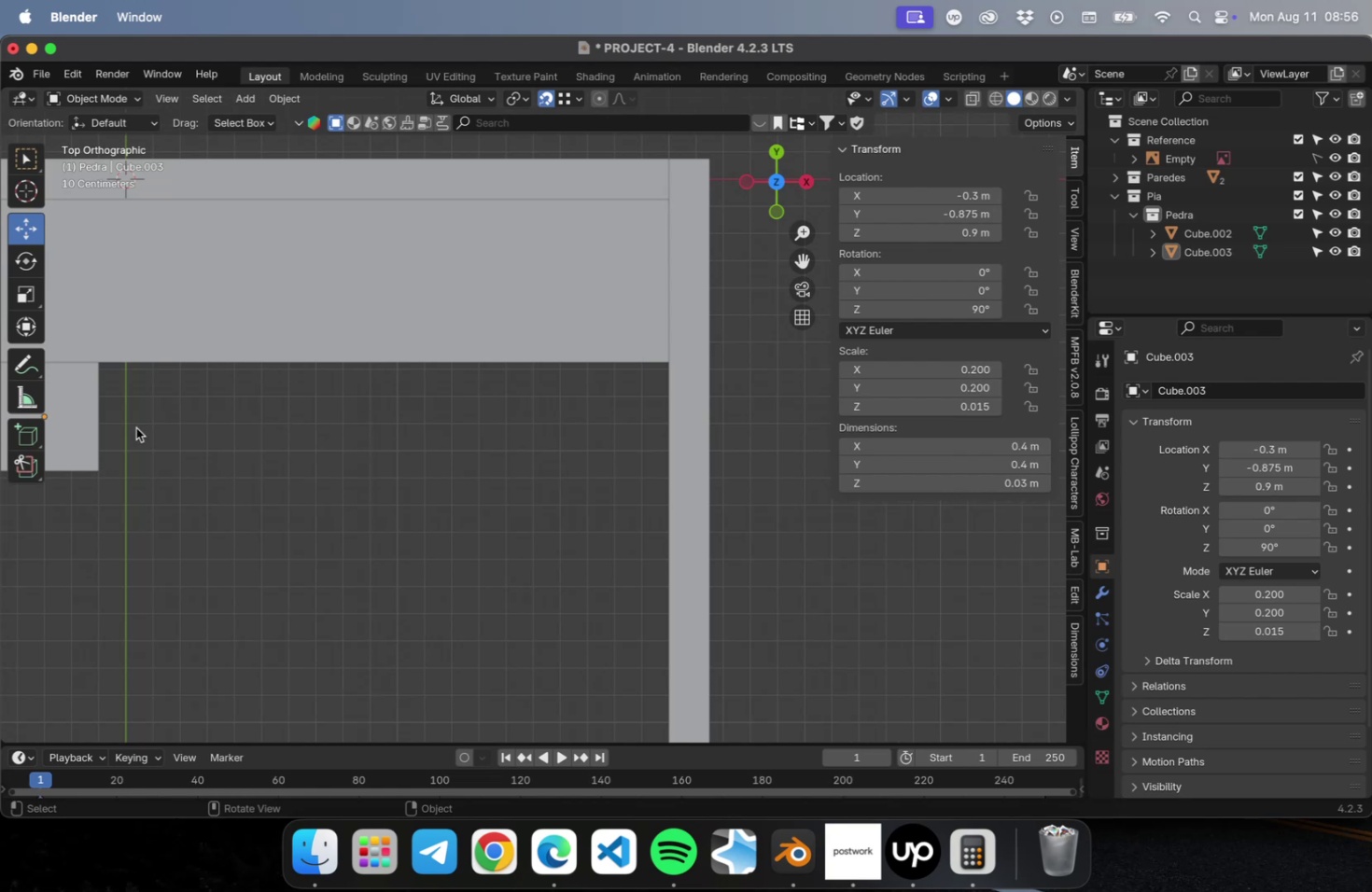 
key(Shift+ShiftLeft)
 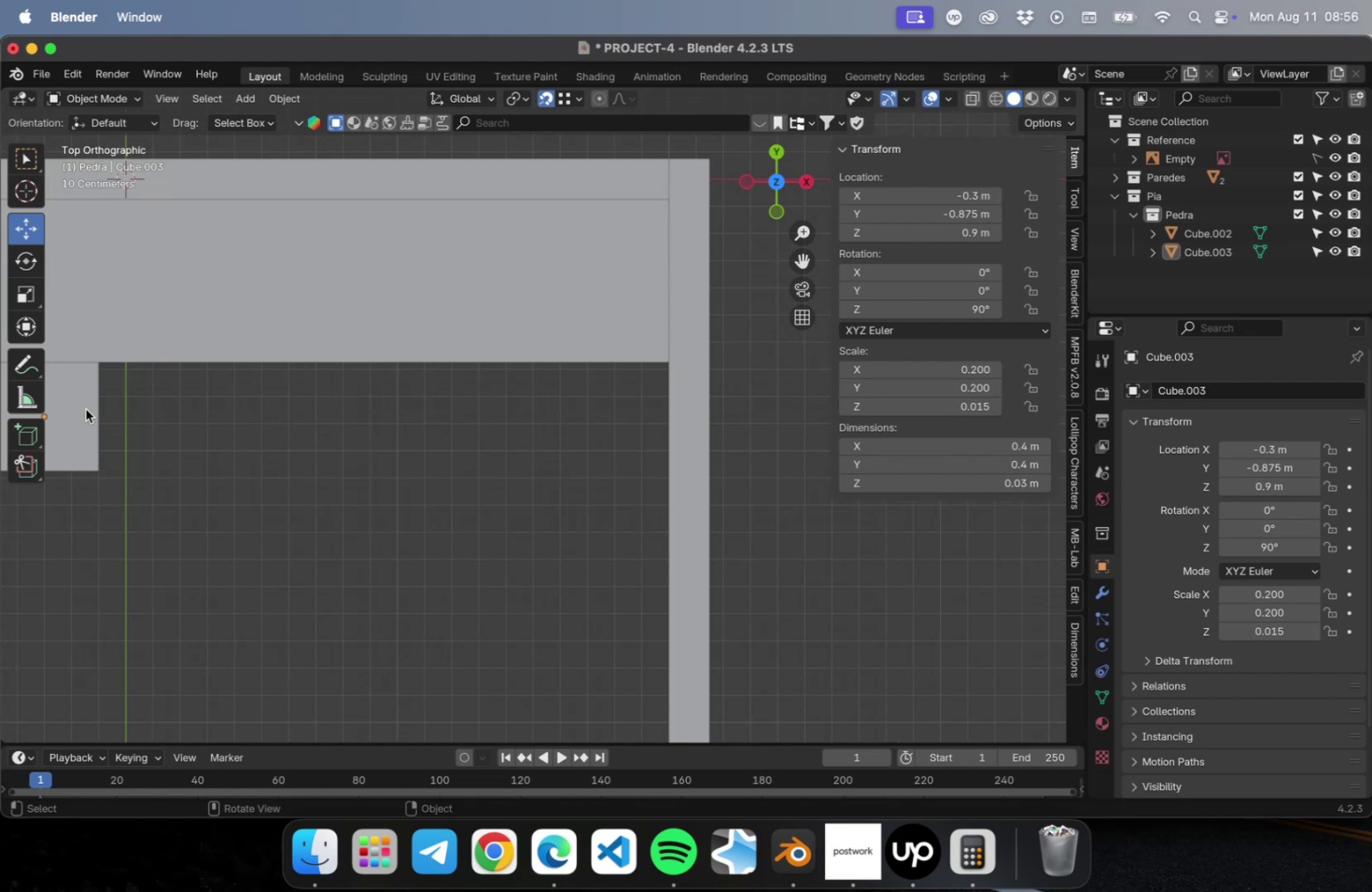 
left_click([86, 409])
 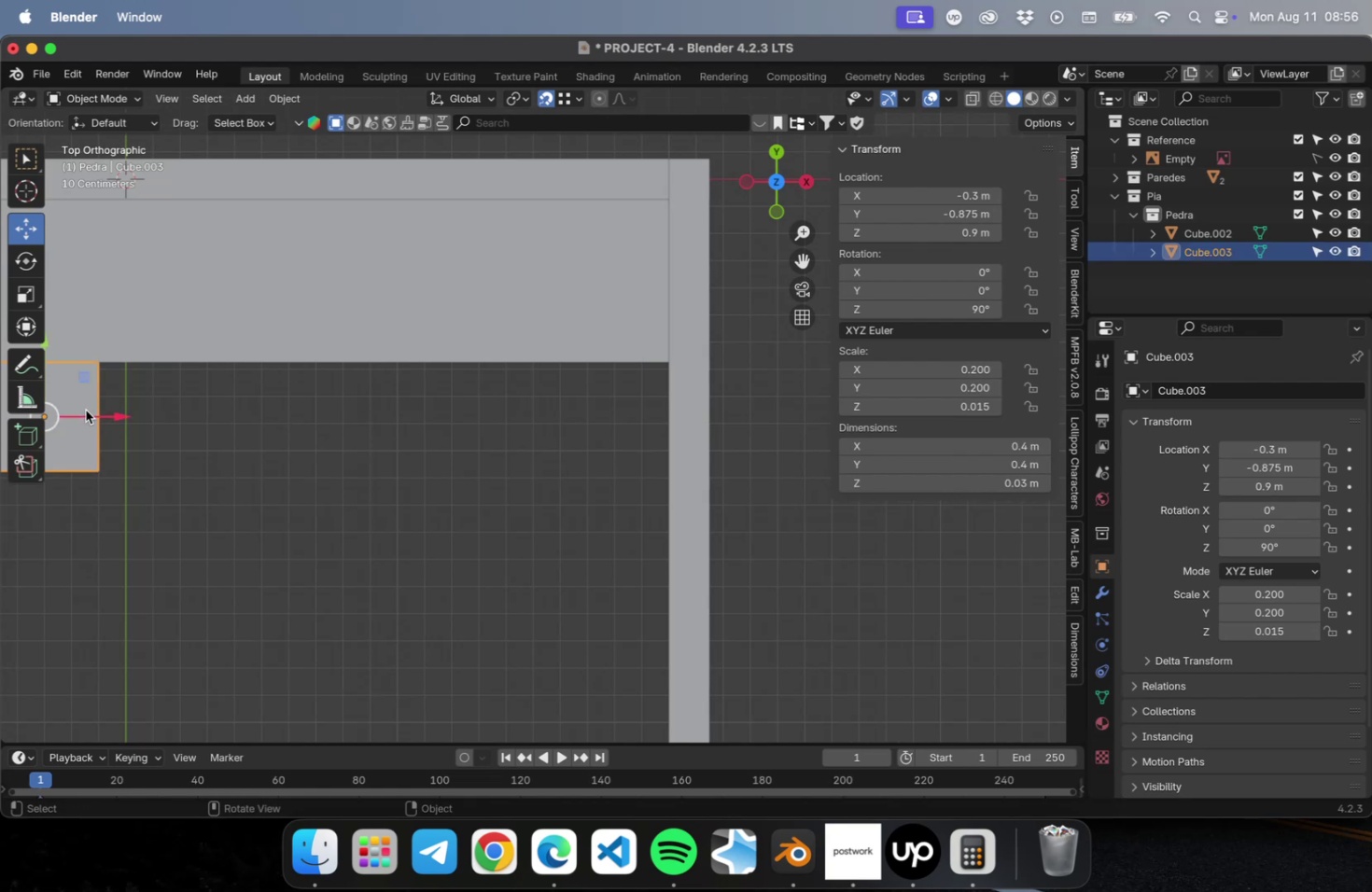 
type(Dx)
 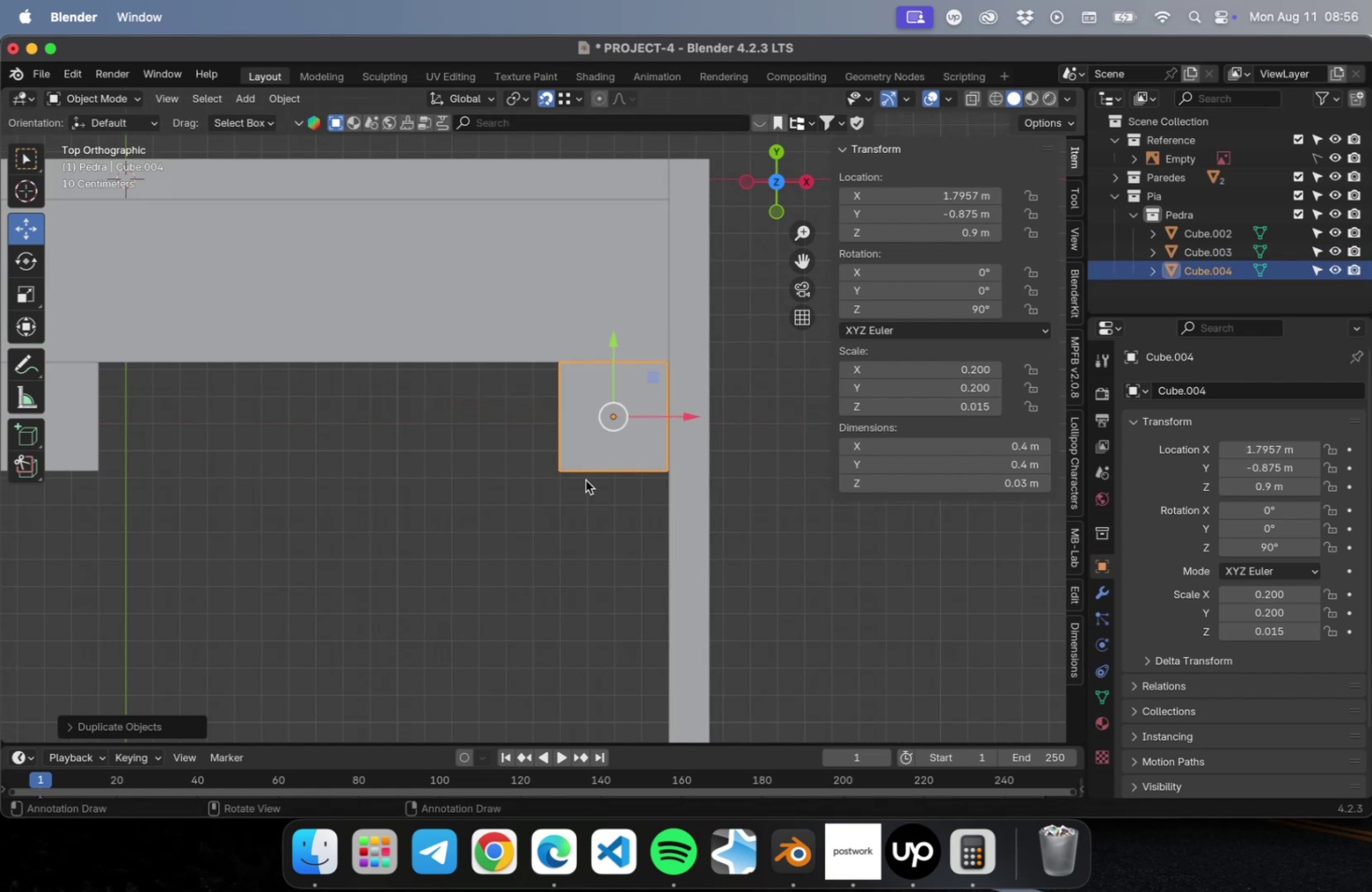 
triple_click([607, 414])
 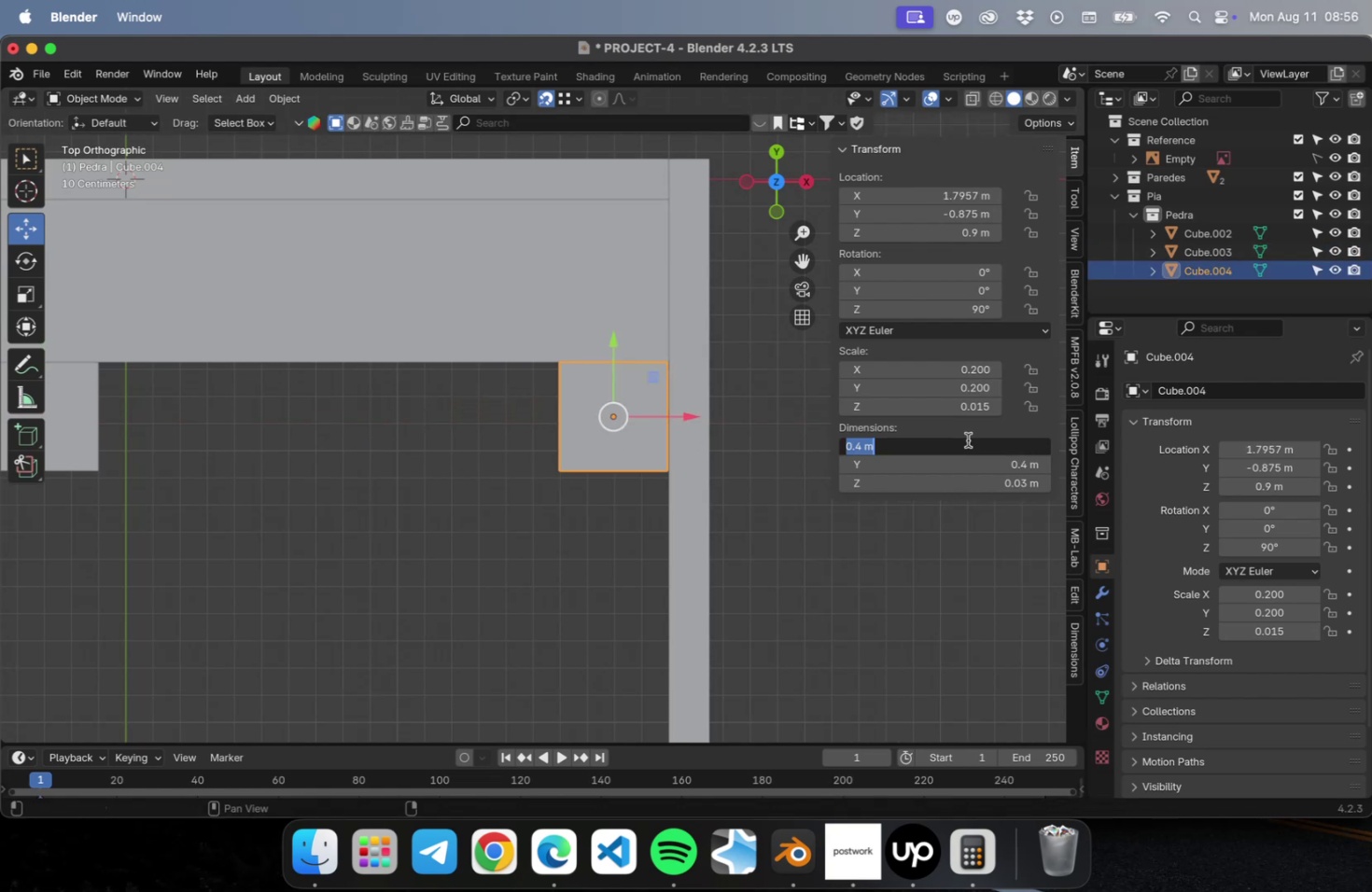 
key(3)
 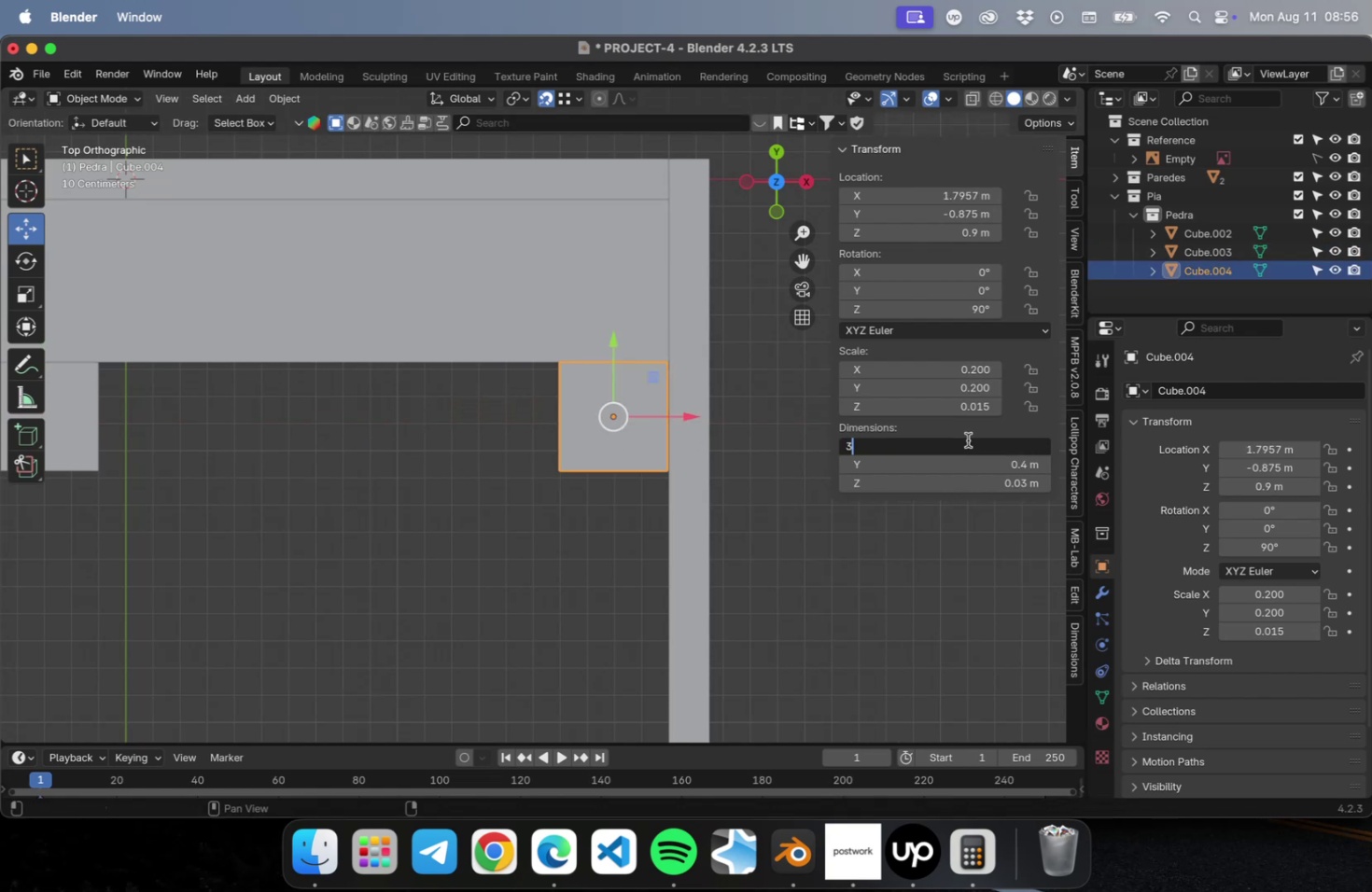 
key(Backspace)
 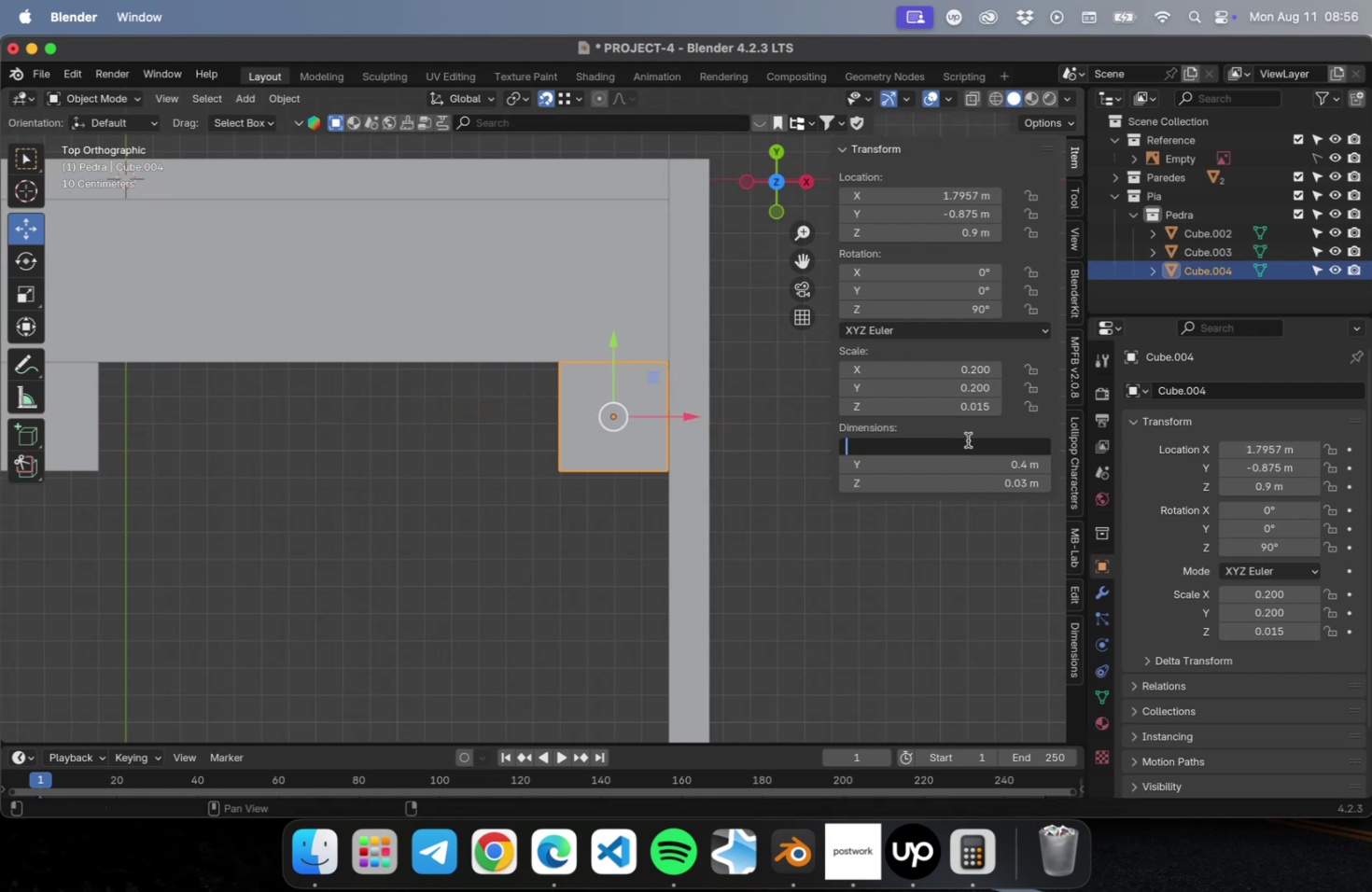 
key(Backspace)
 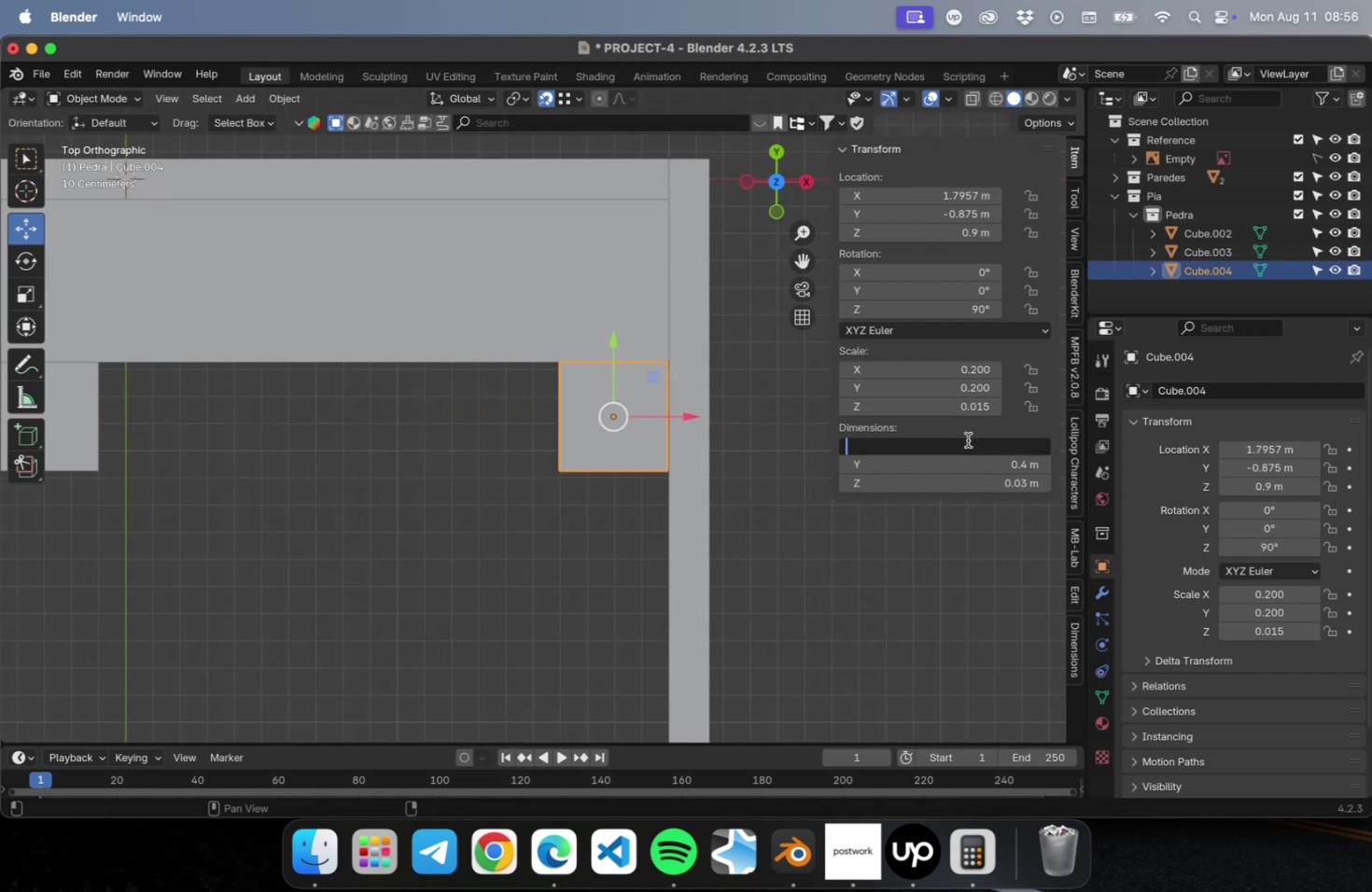 
key(Period)
 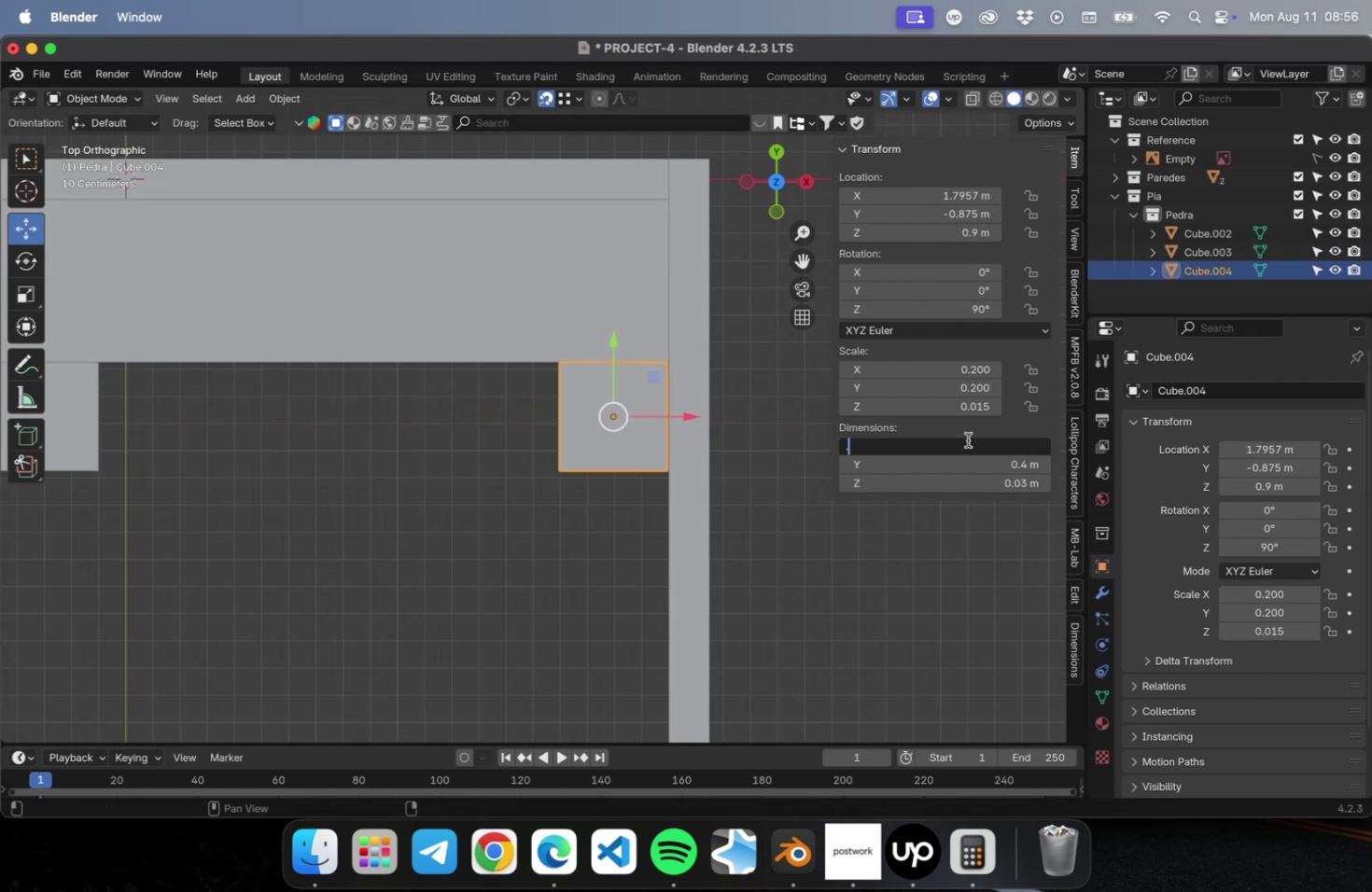 
key(3)
 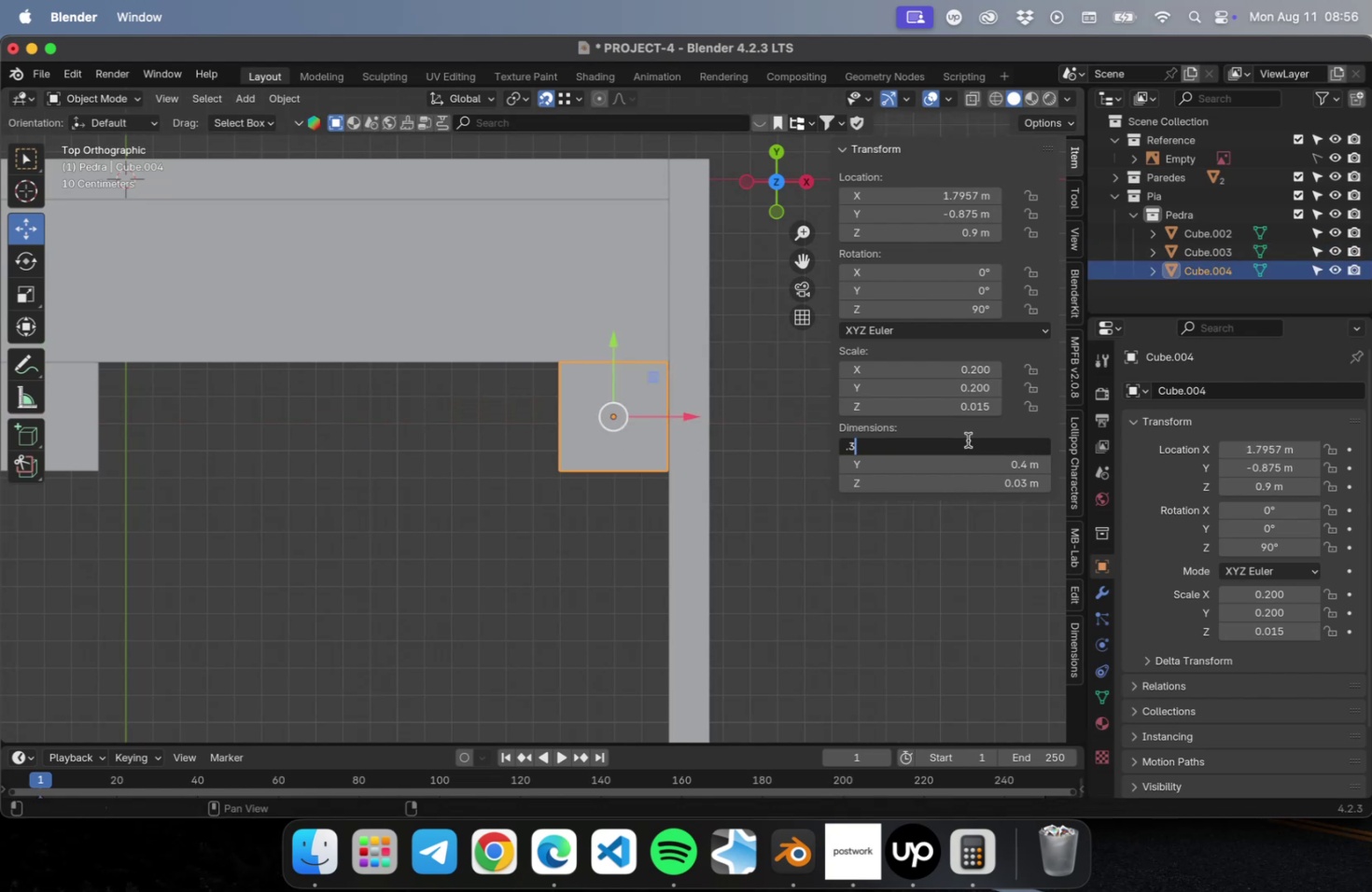 
key(Shift+Equal)
 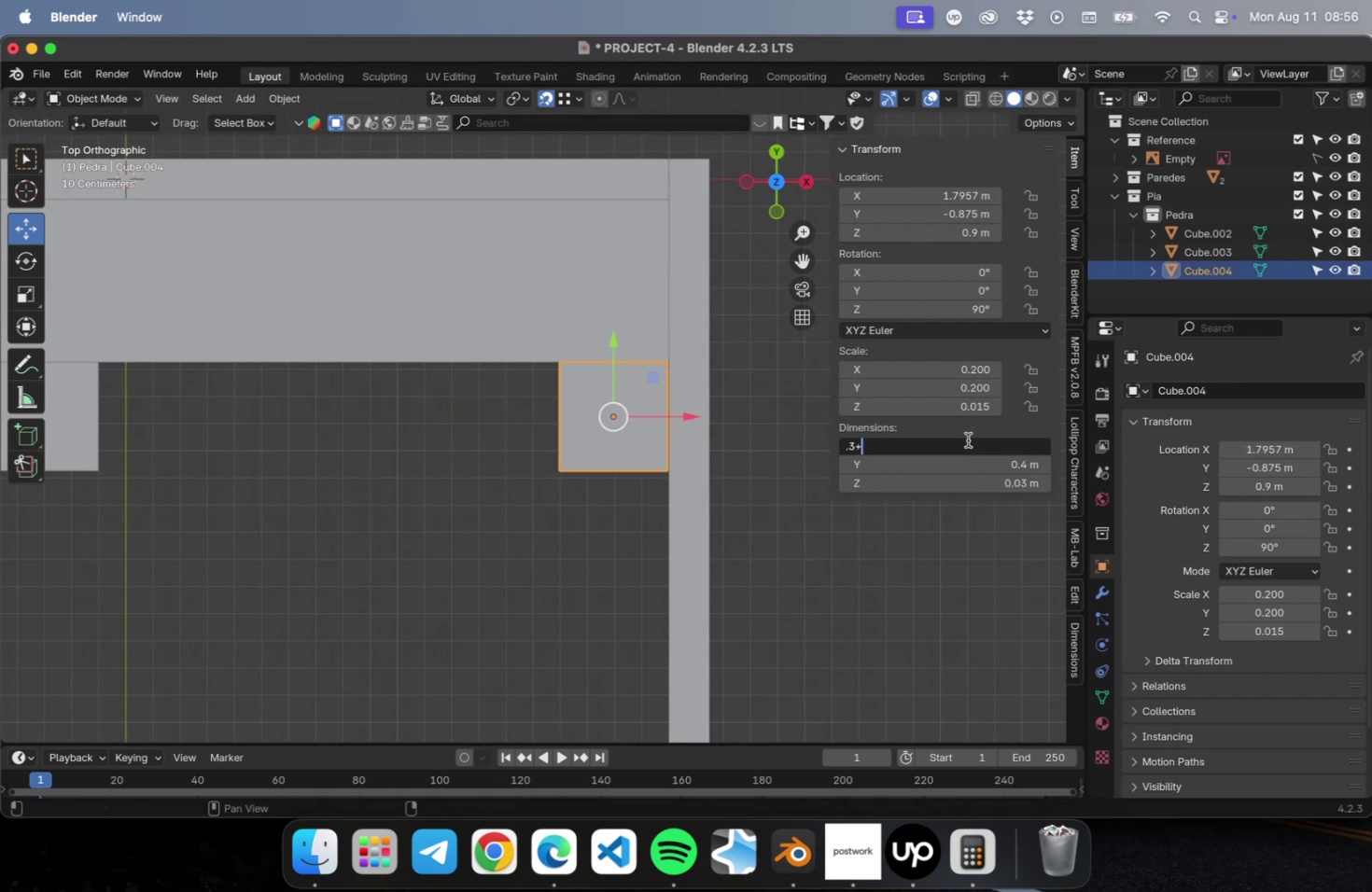 
key(Period)
 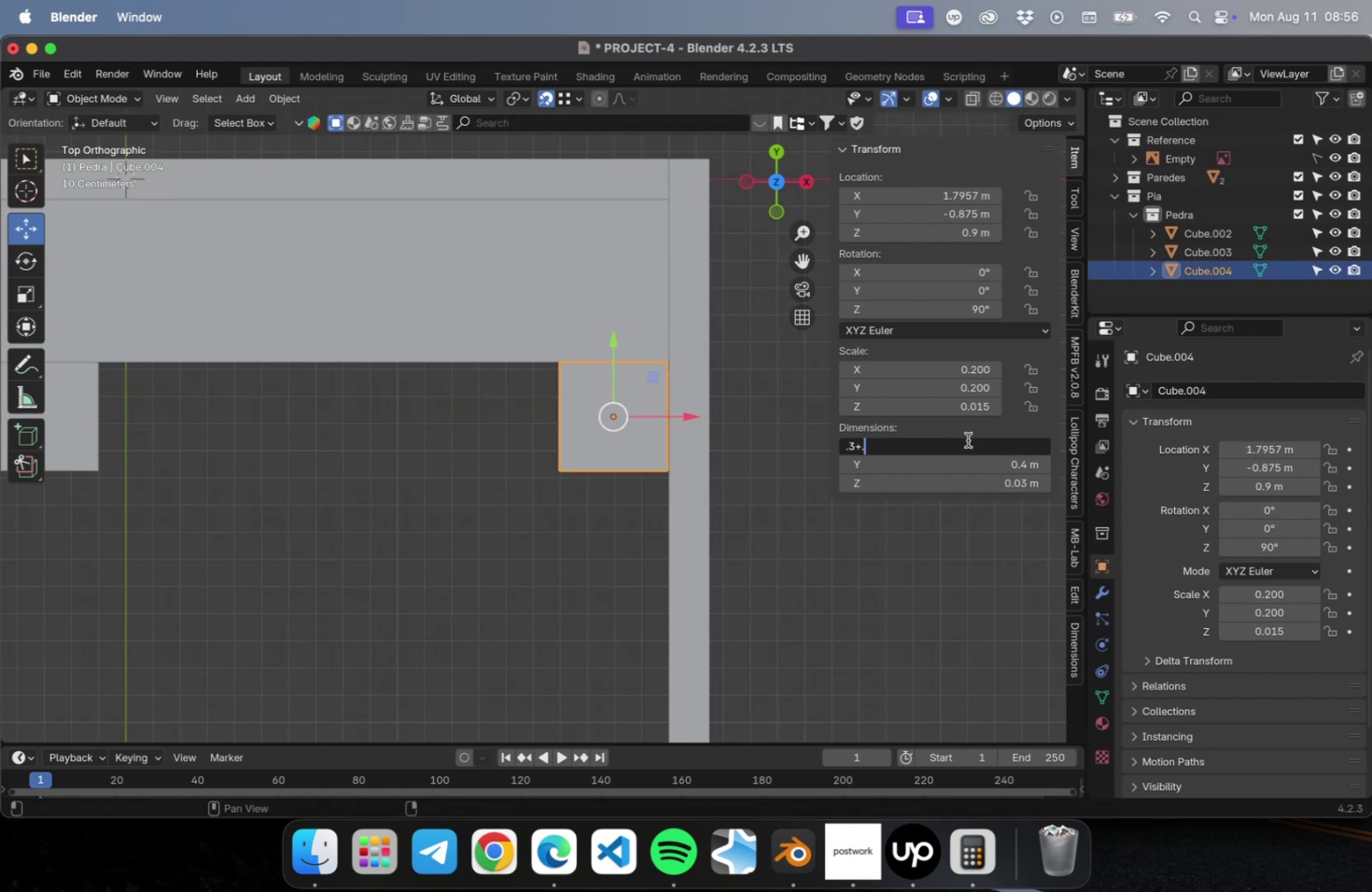 
key(5)
 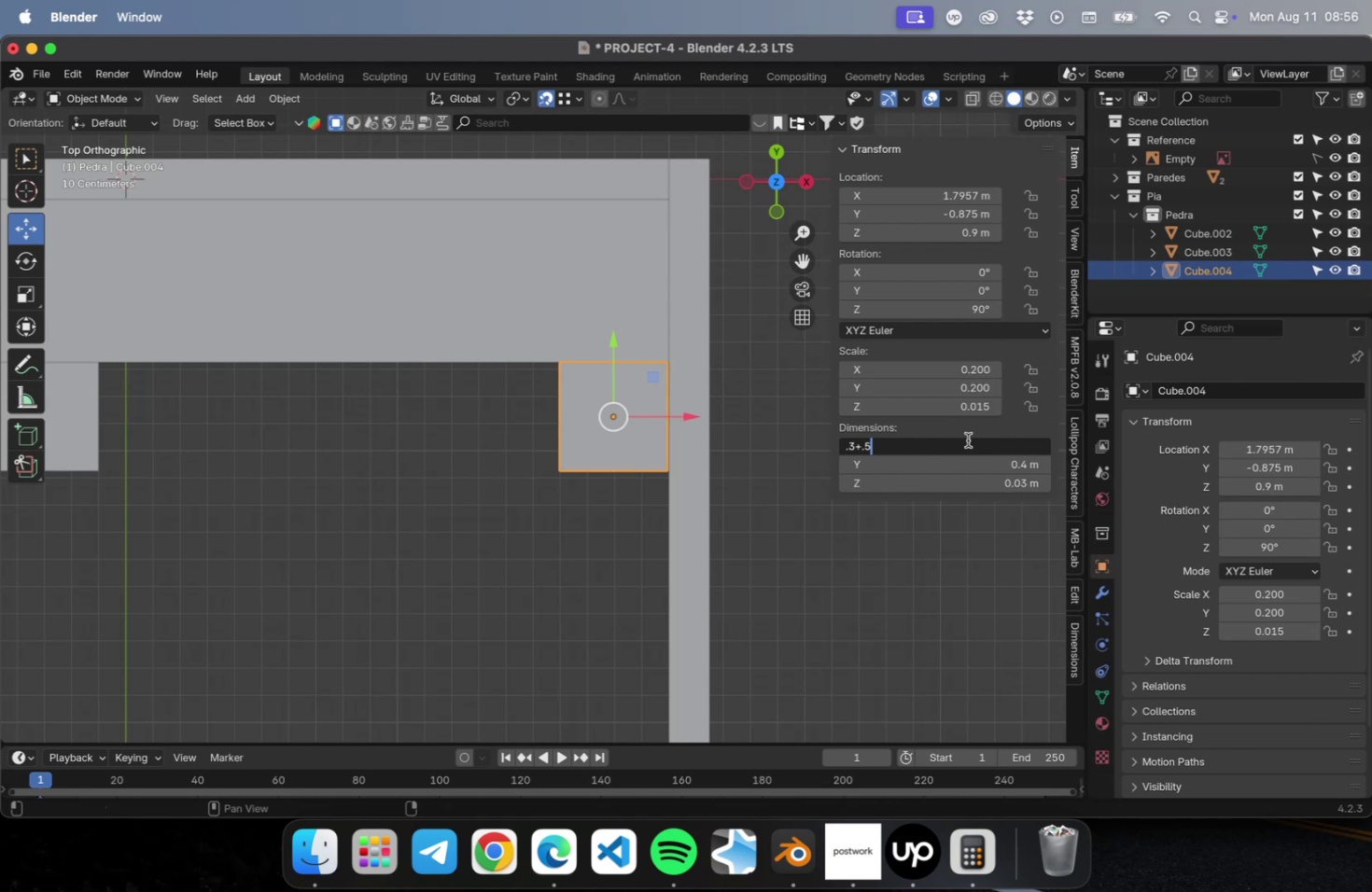 
key(Backspace)
 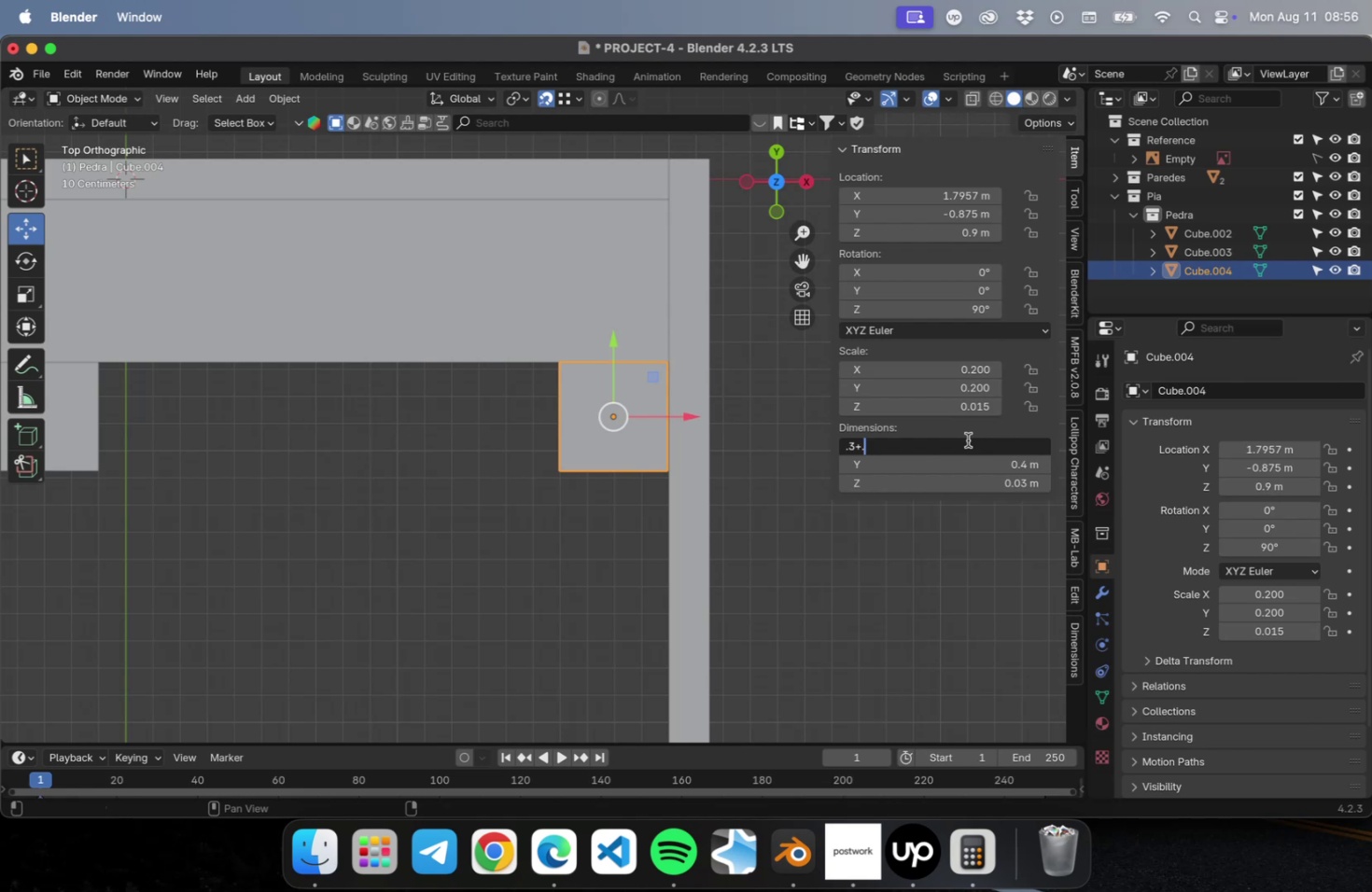 
key(6)
 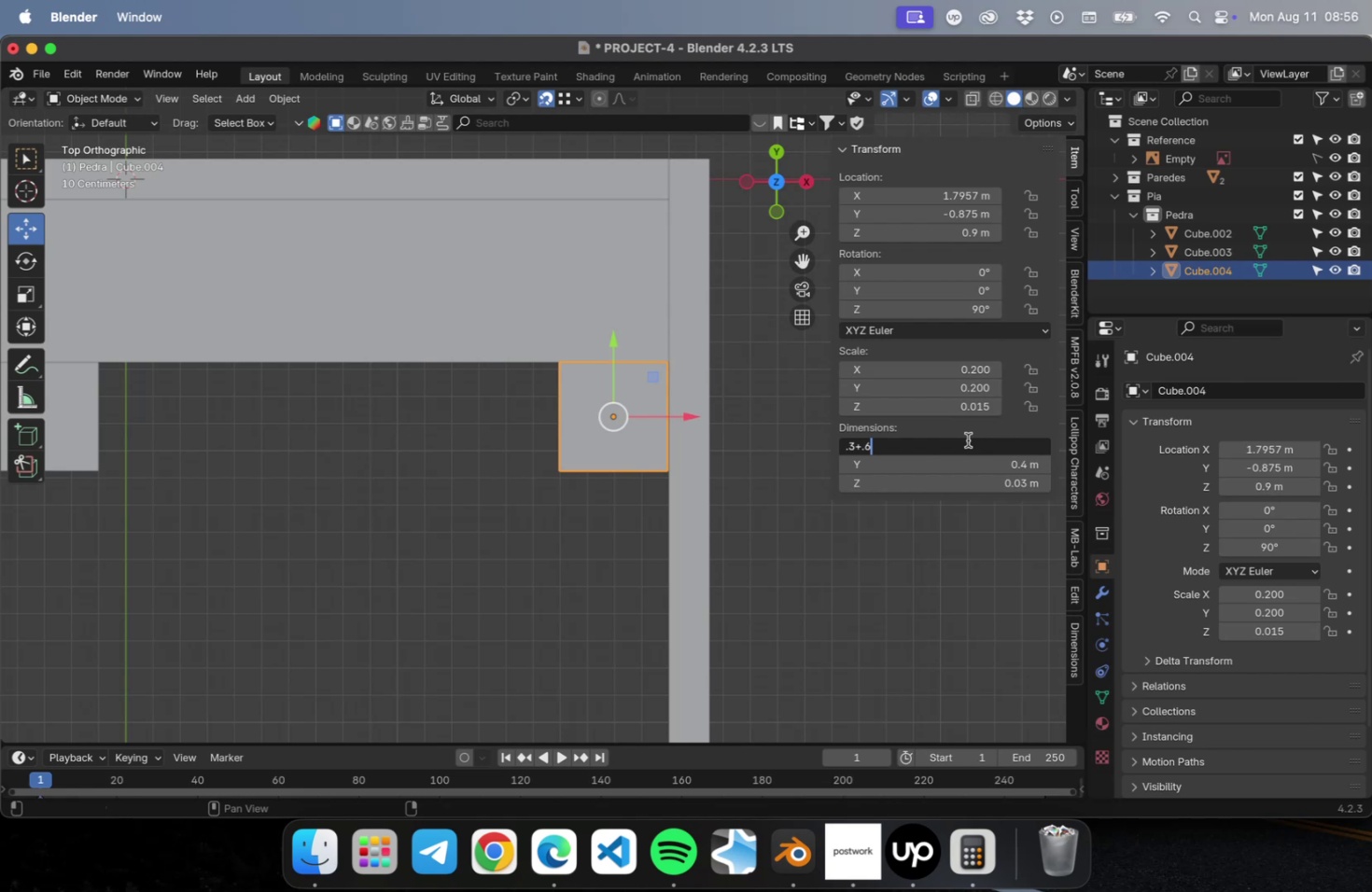 
key(Shift+Equal)
 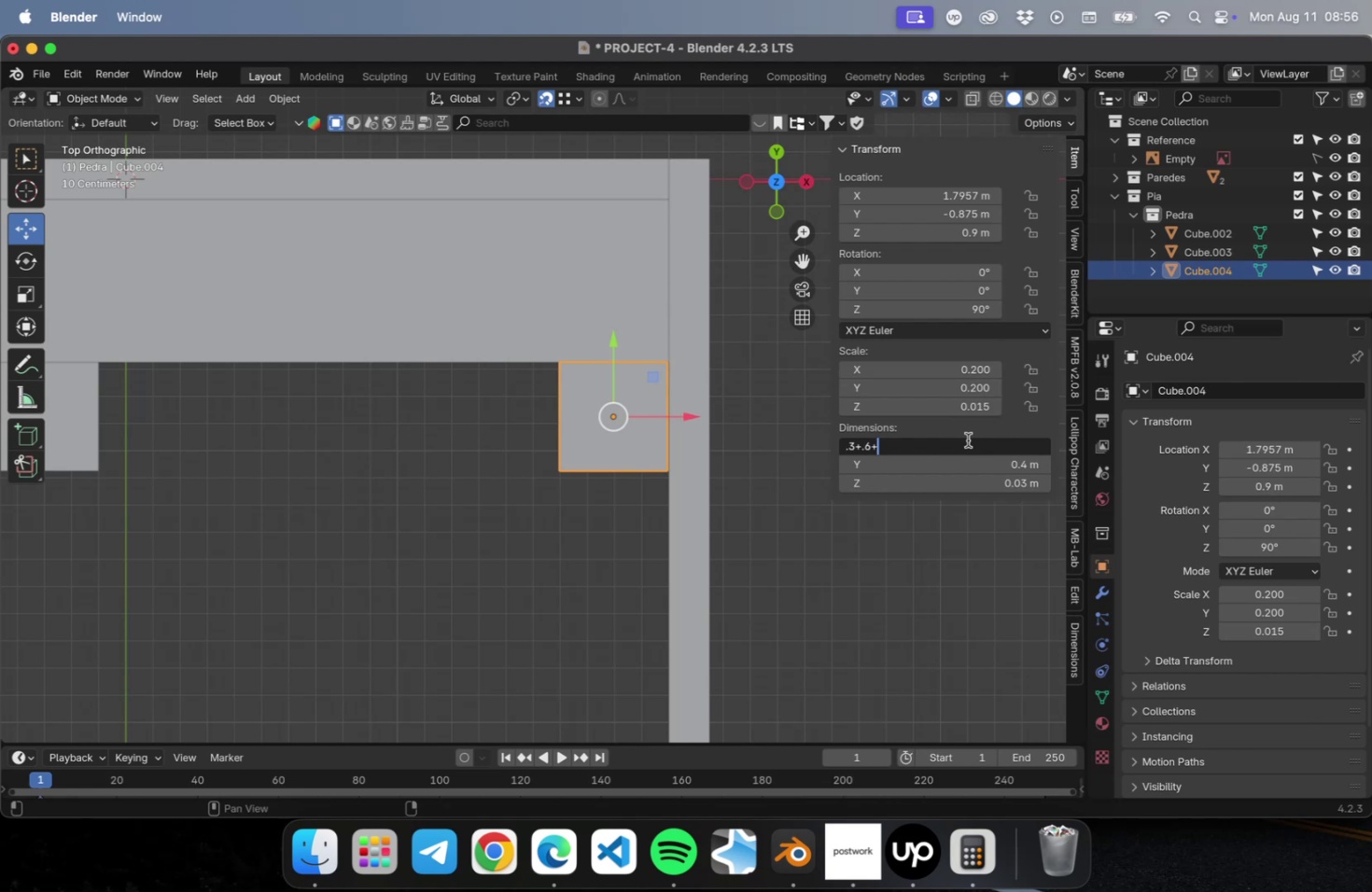 
key(Period)
 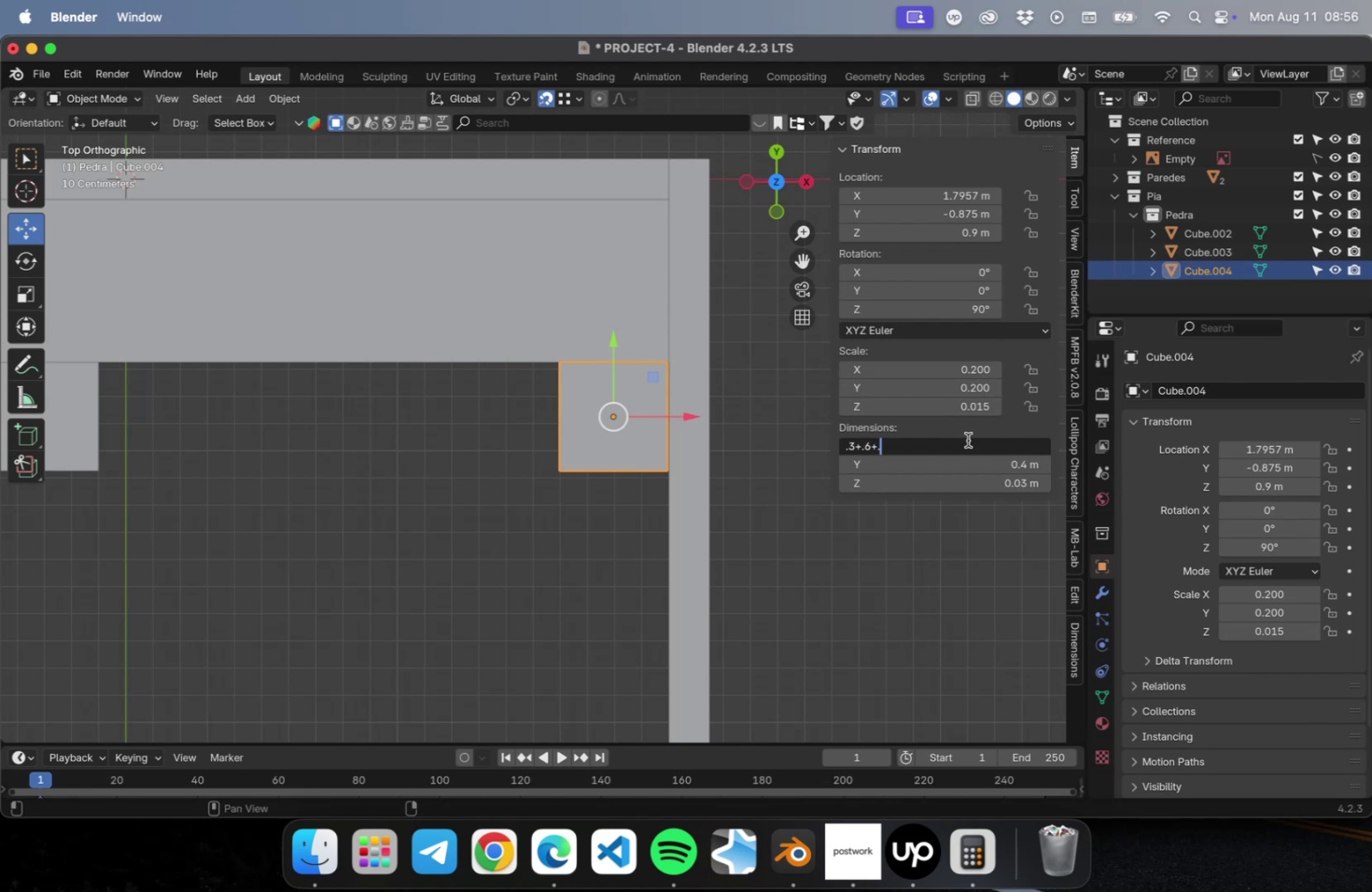 
key(4)
 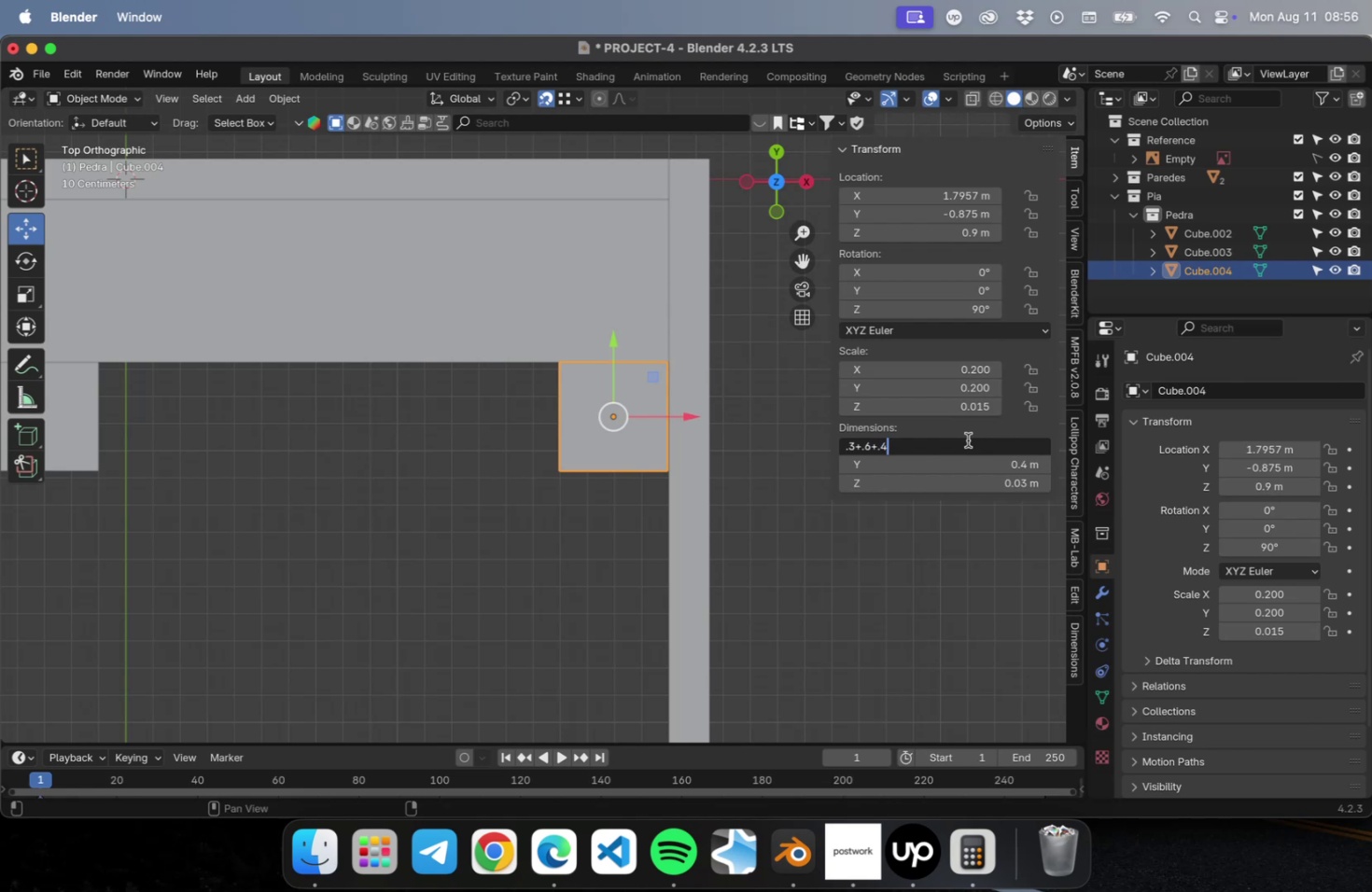 
key(Enter)
 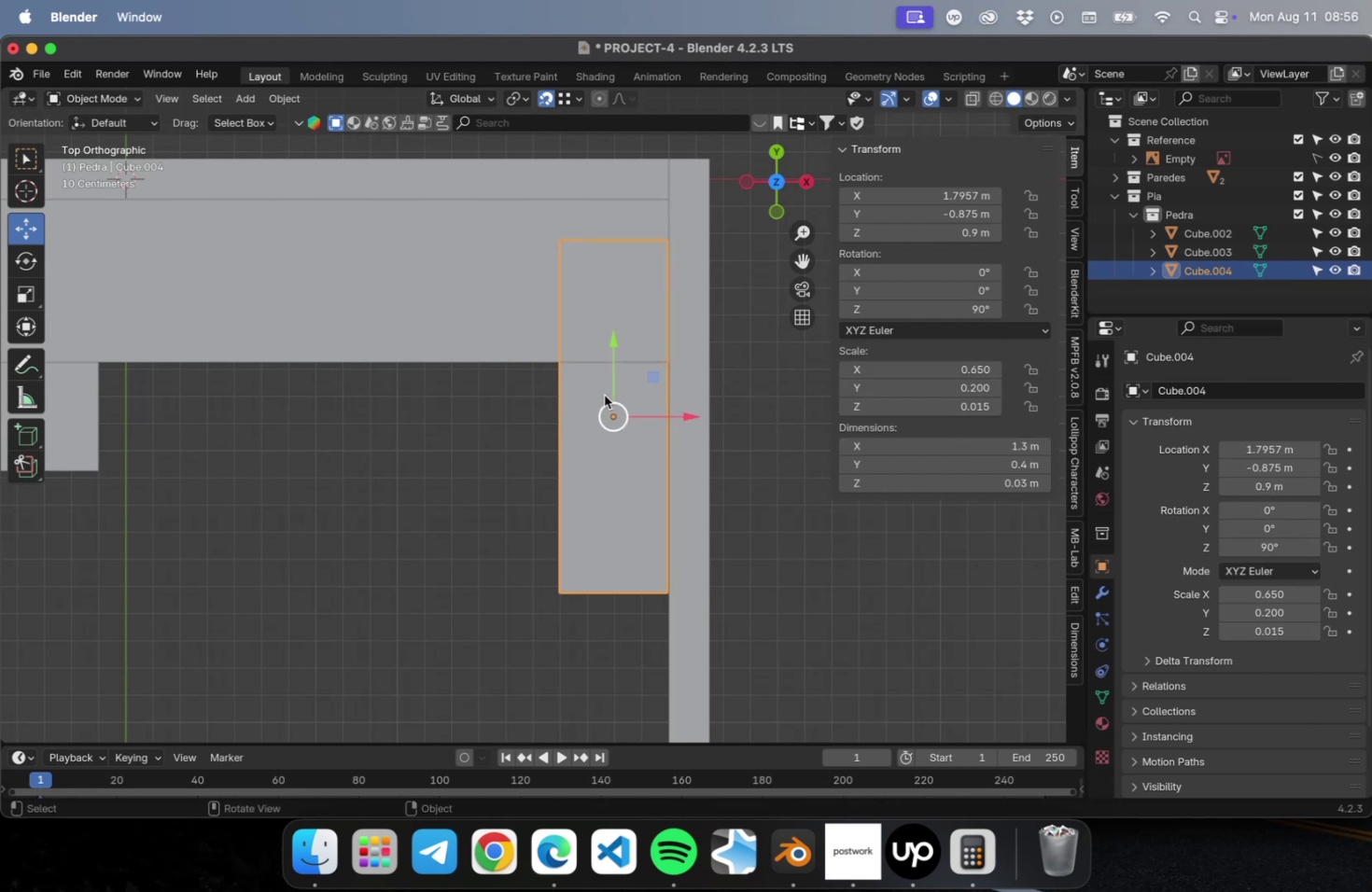 
left_click_drag(start_coordinate=[610, 338], to_coordinate=[610, 467])
 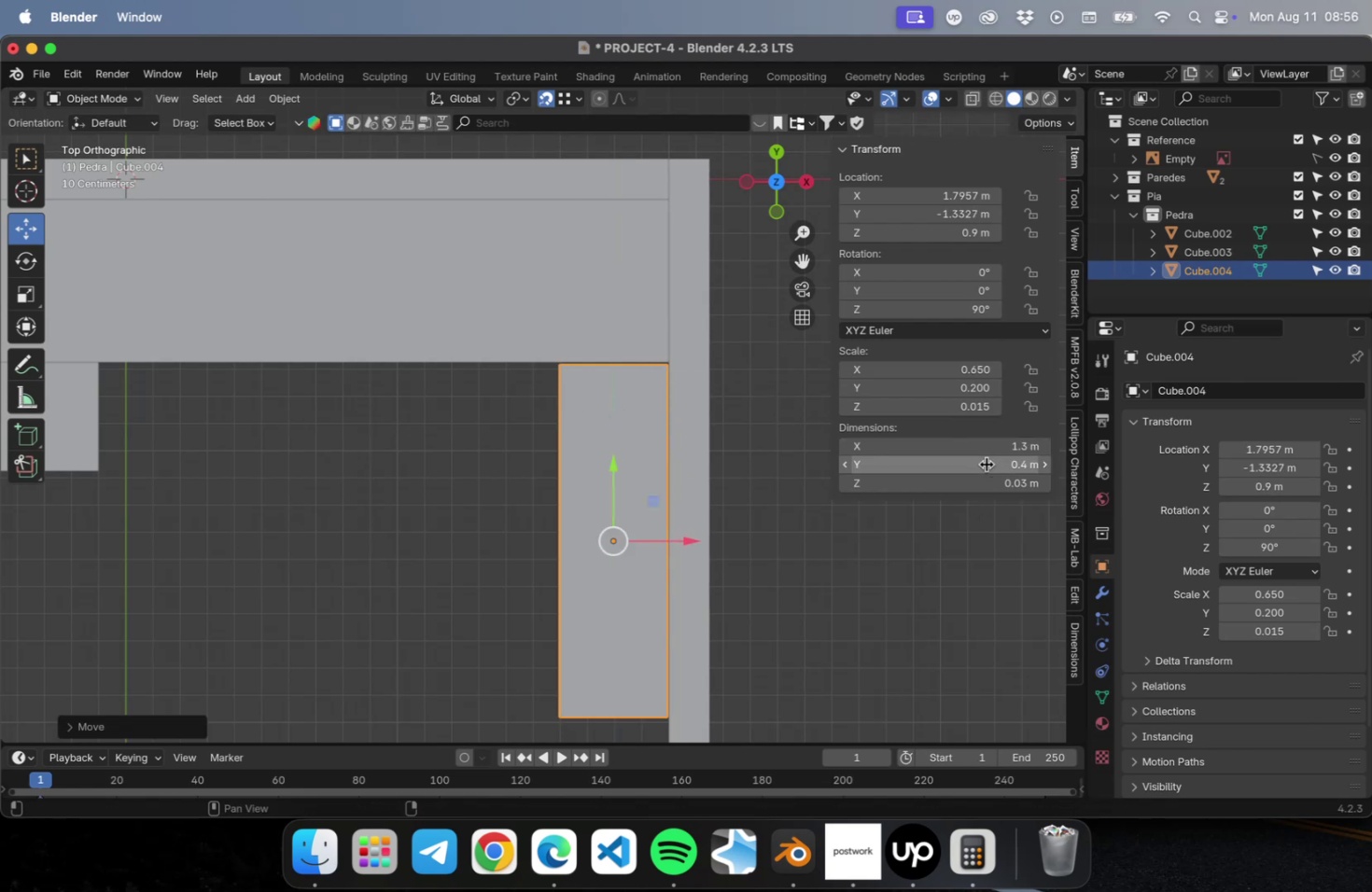 
left_click([985, 464])
 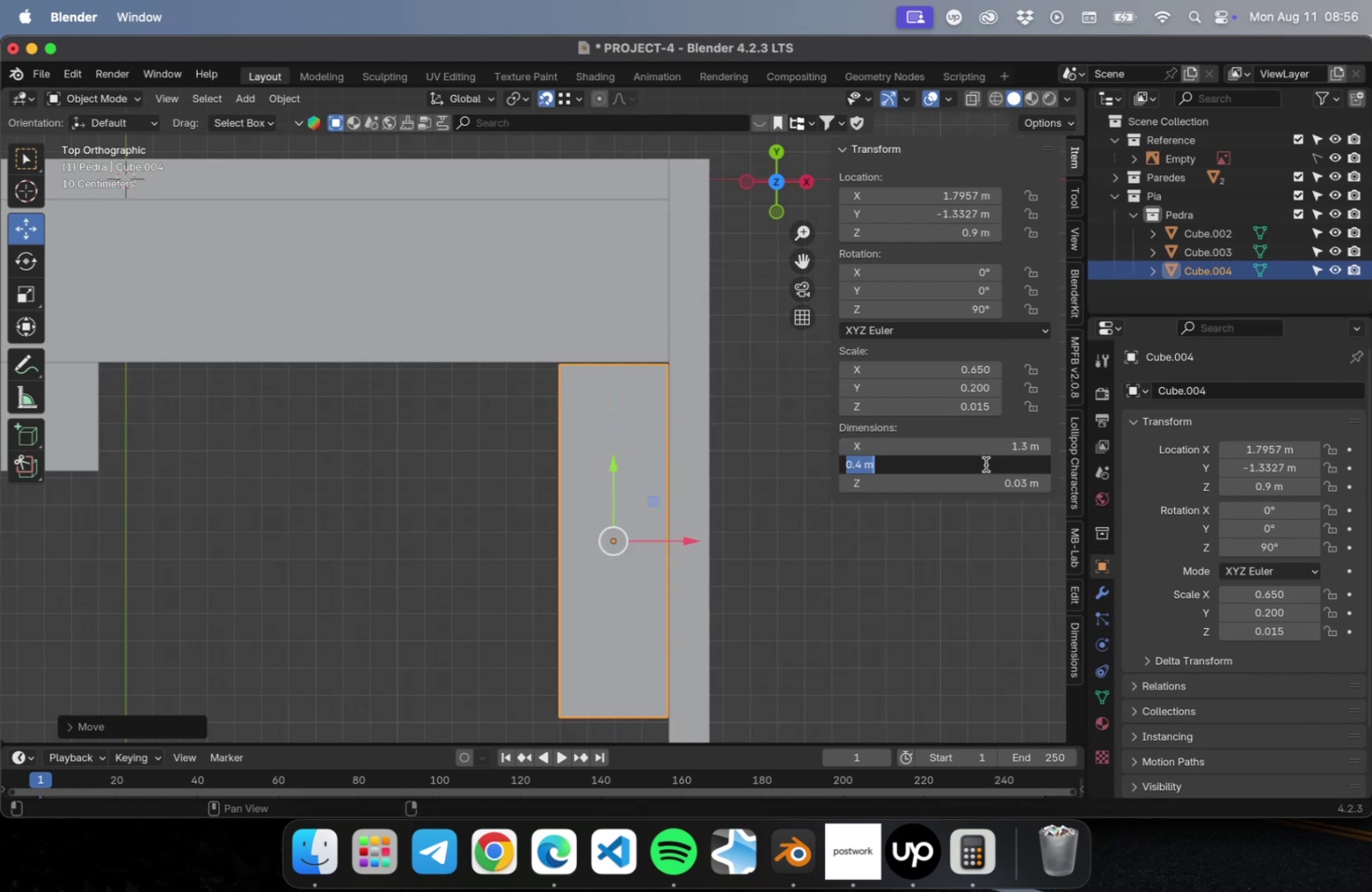 
key(Period)
 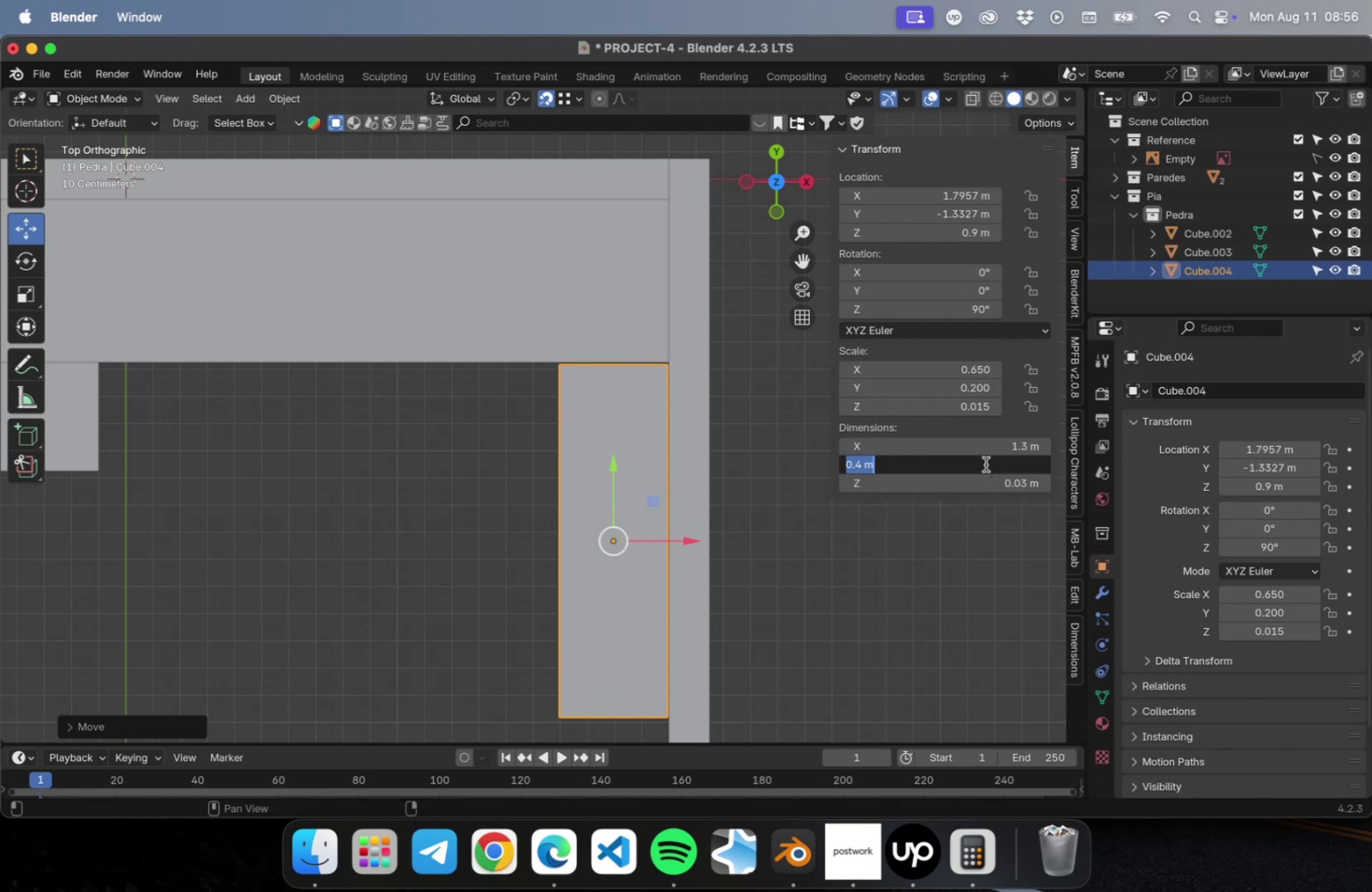 
key(6)
 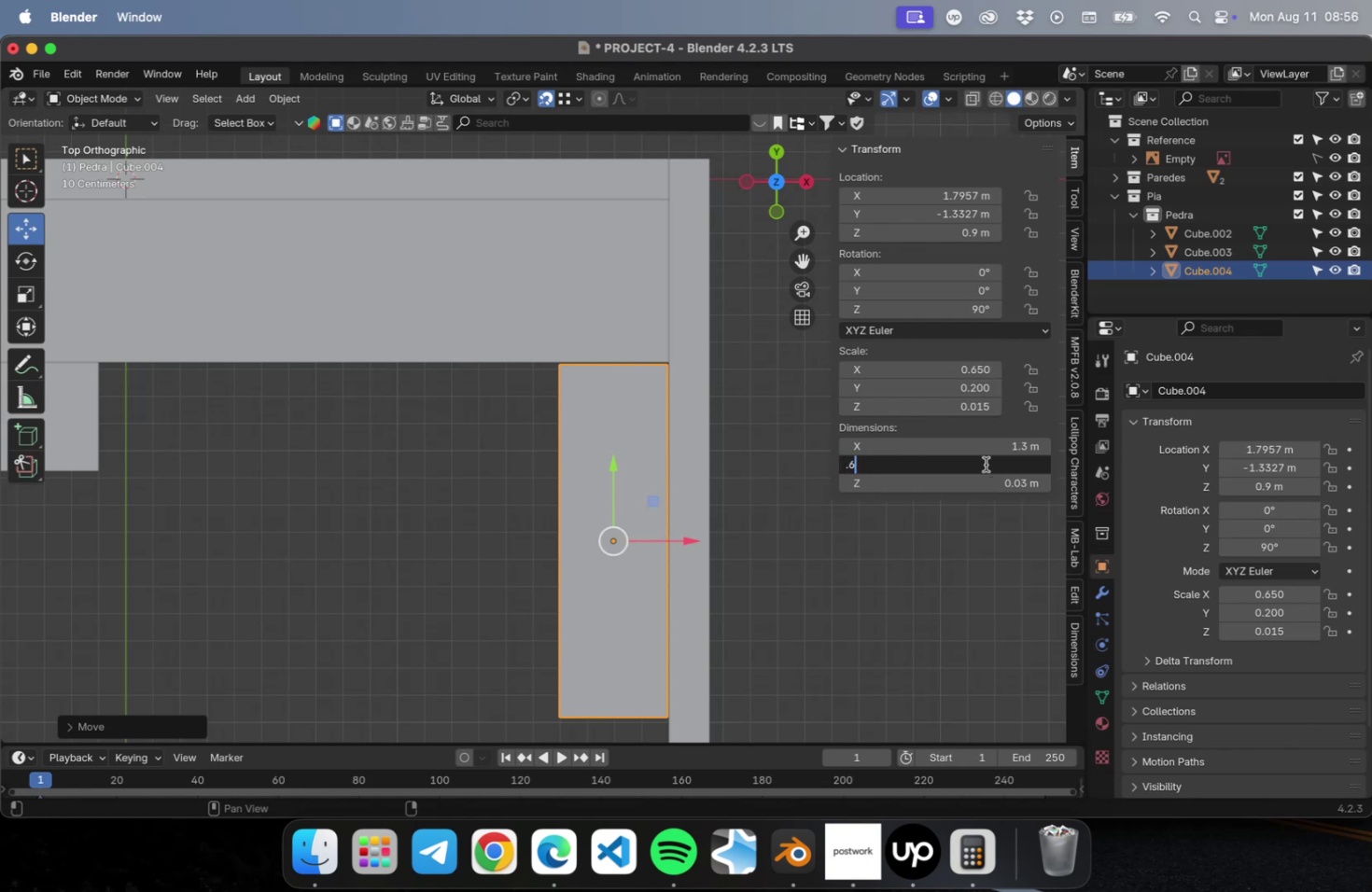 
key(Enter)
 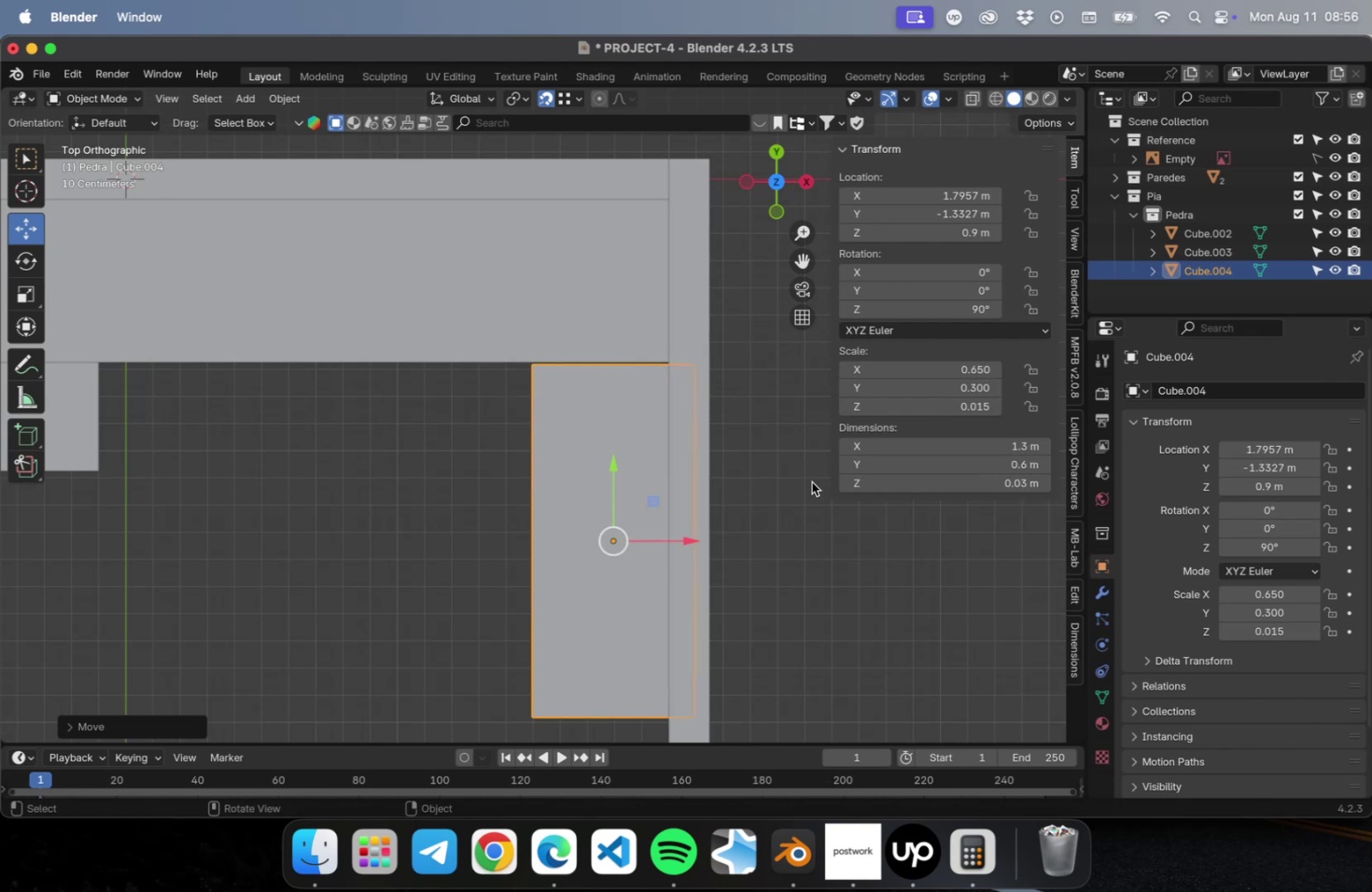 
scroll: coordinate [777, 328], scroll_direction: up, amount: 22.0
 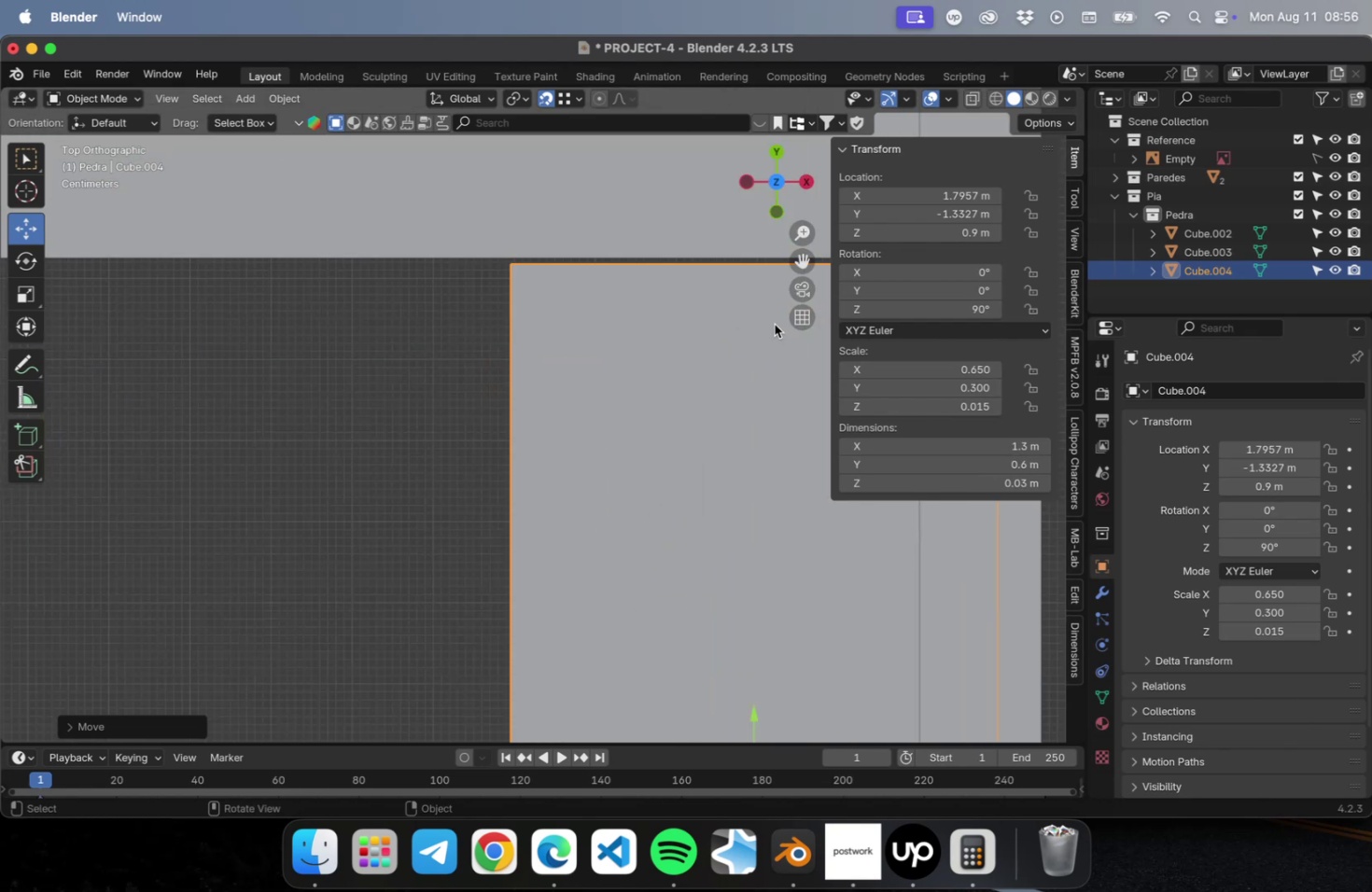 
hold_key(key=ShiftLeft, duration=0.42)
 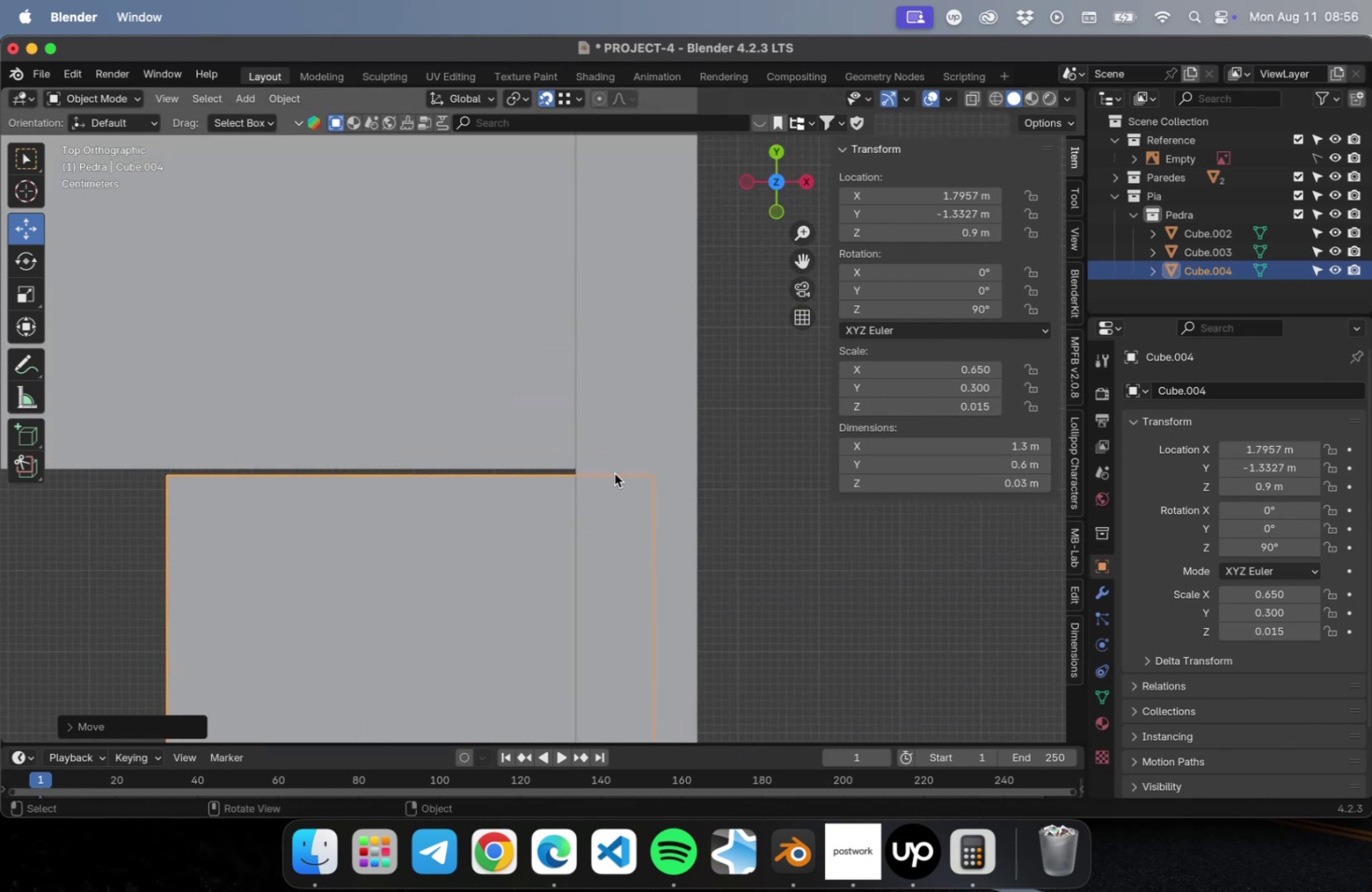 
key(G)
 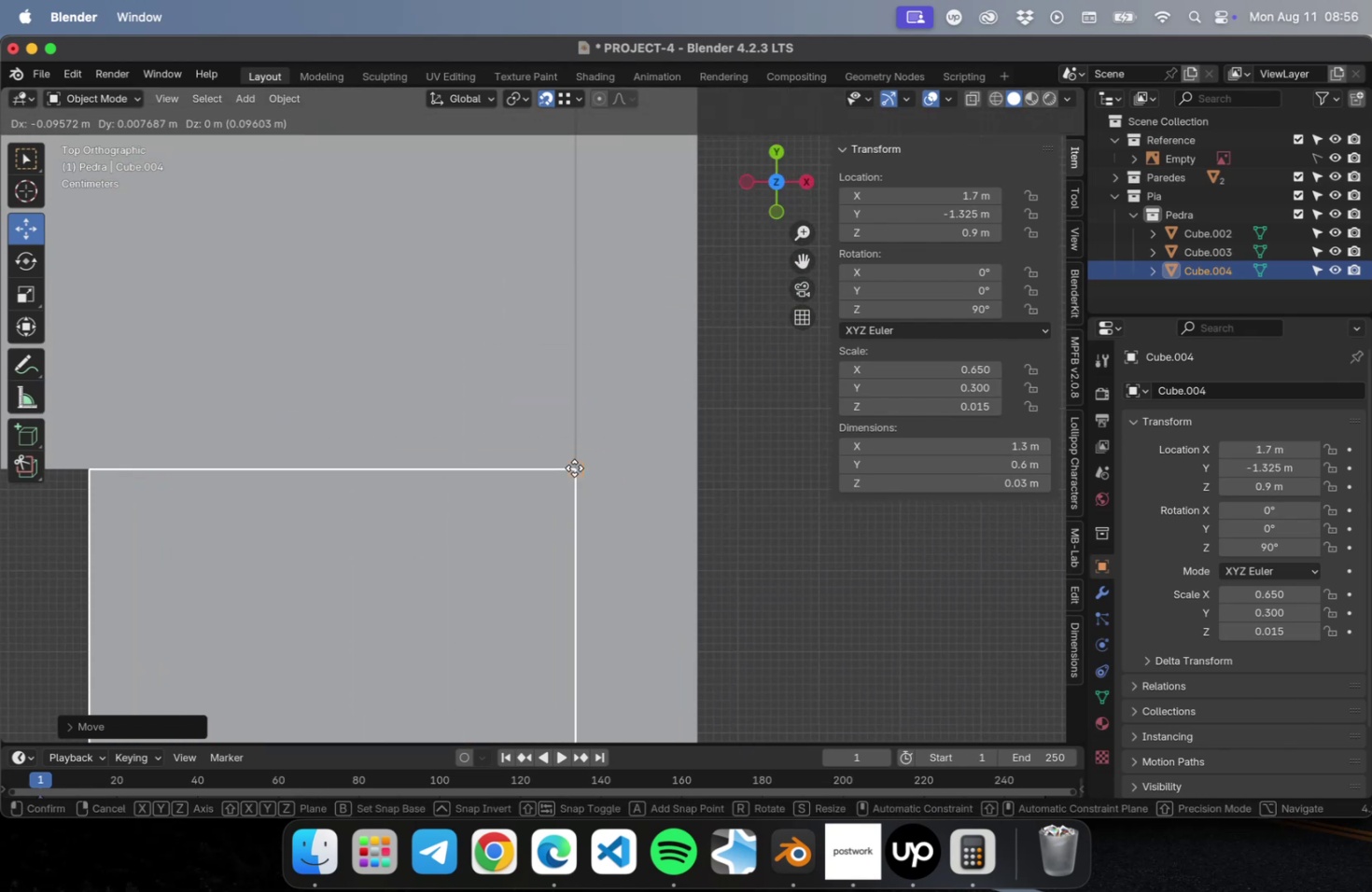 
left_click([571, 467])
 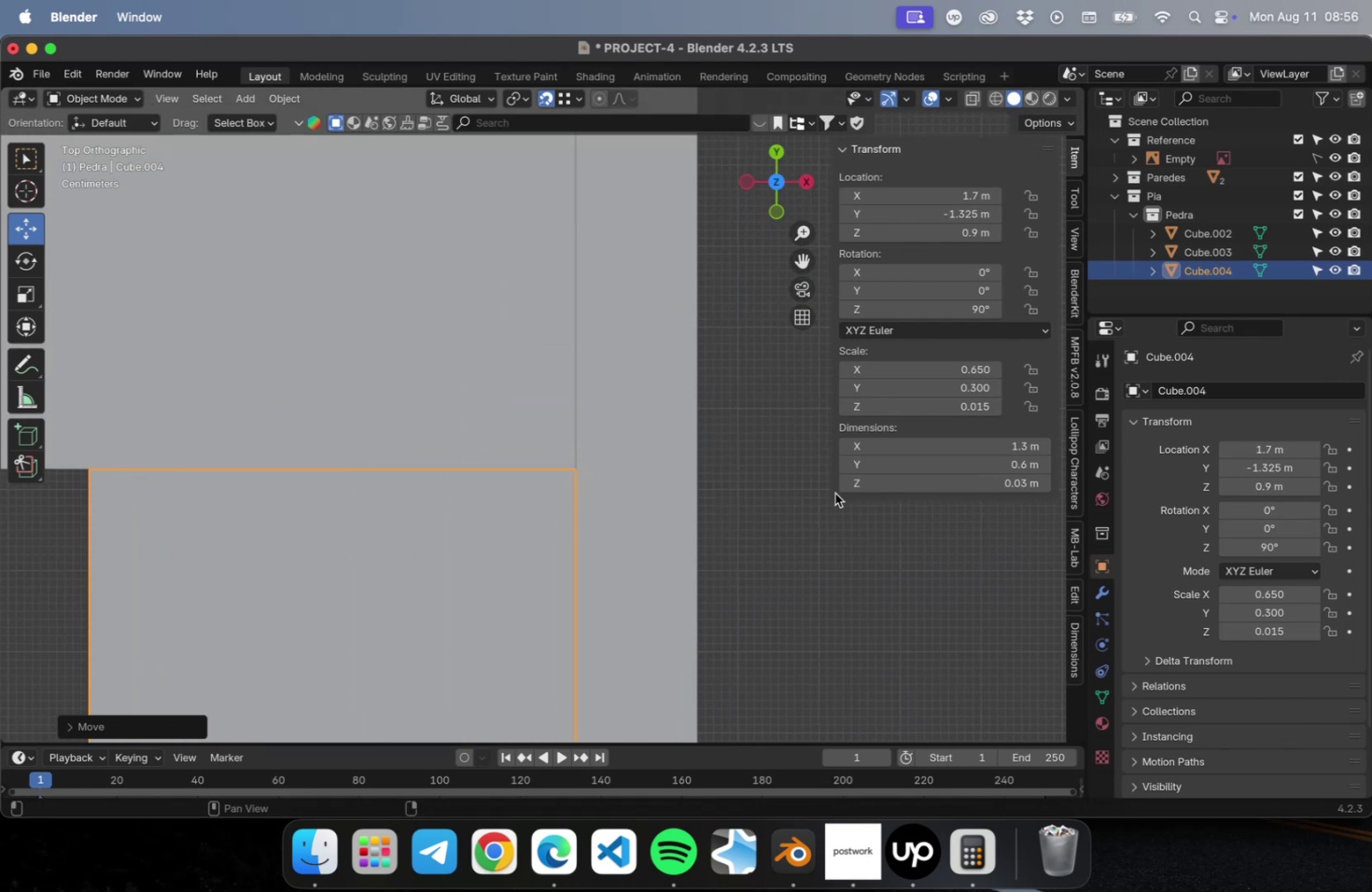 
scroll: coordinate [709, 562], scroll_direction: down, amount: 61.0
 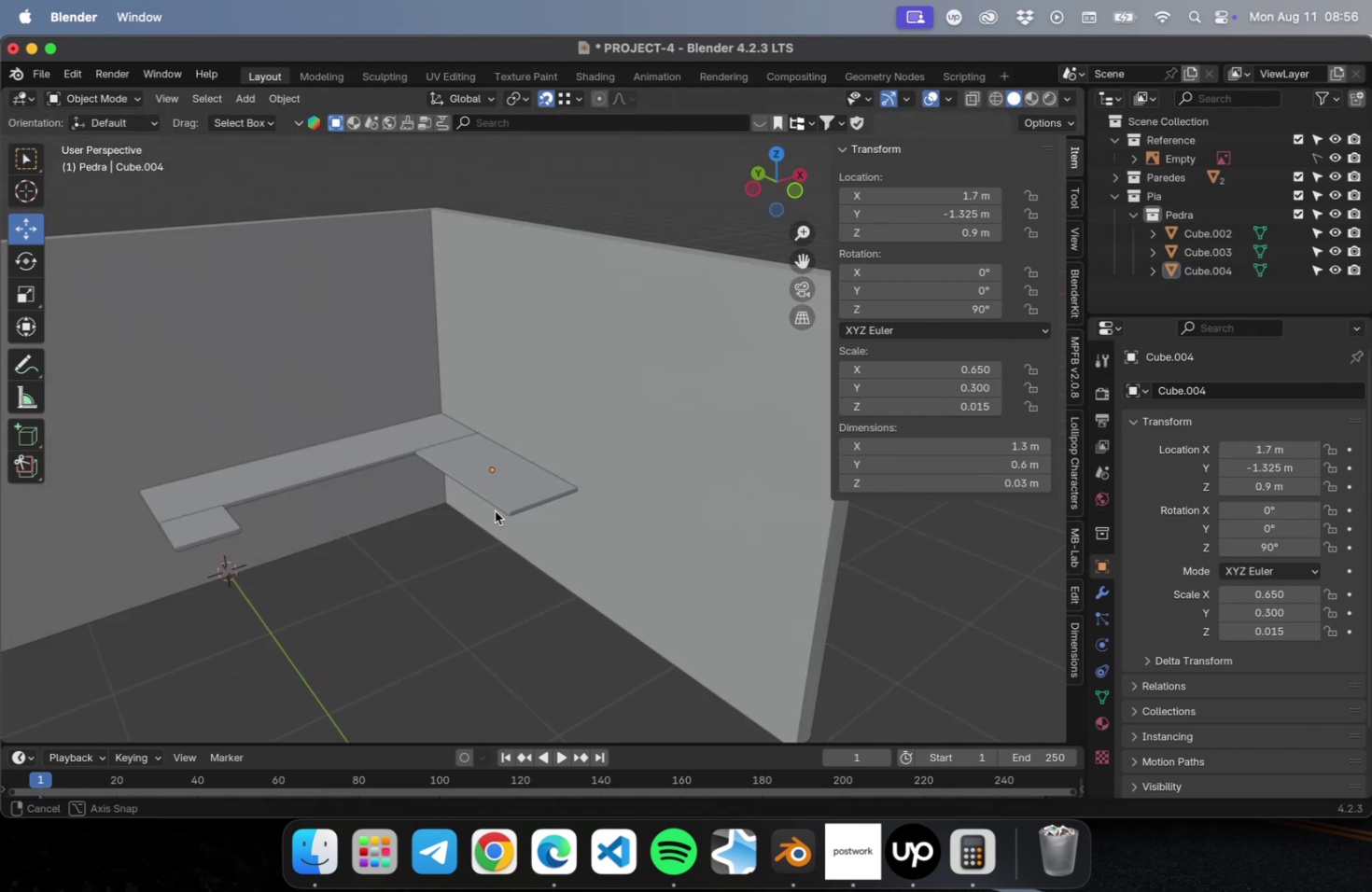 
hold_key(key=ShiftLeft, duration=0.56)
 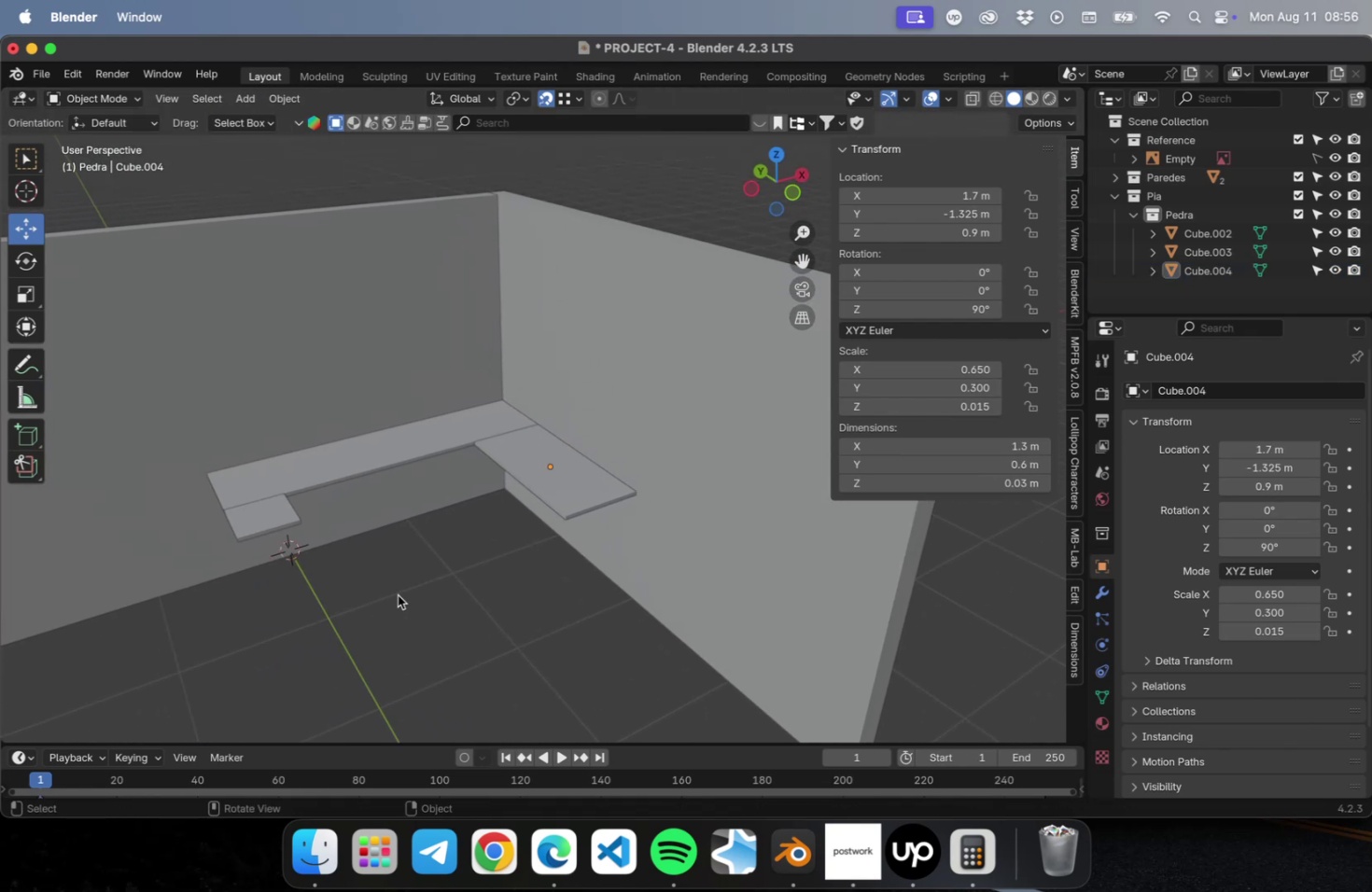 
key(Meta+CommandLeft)
 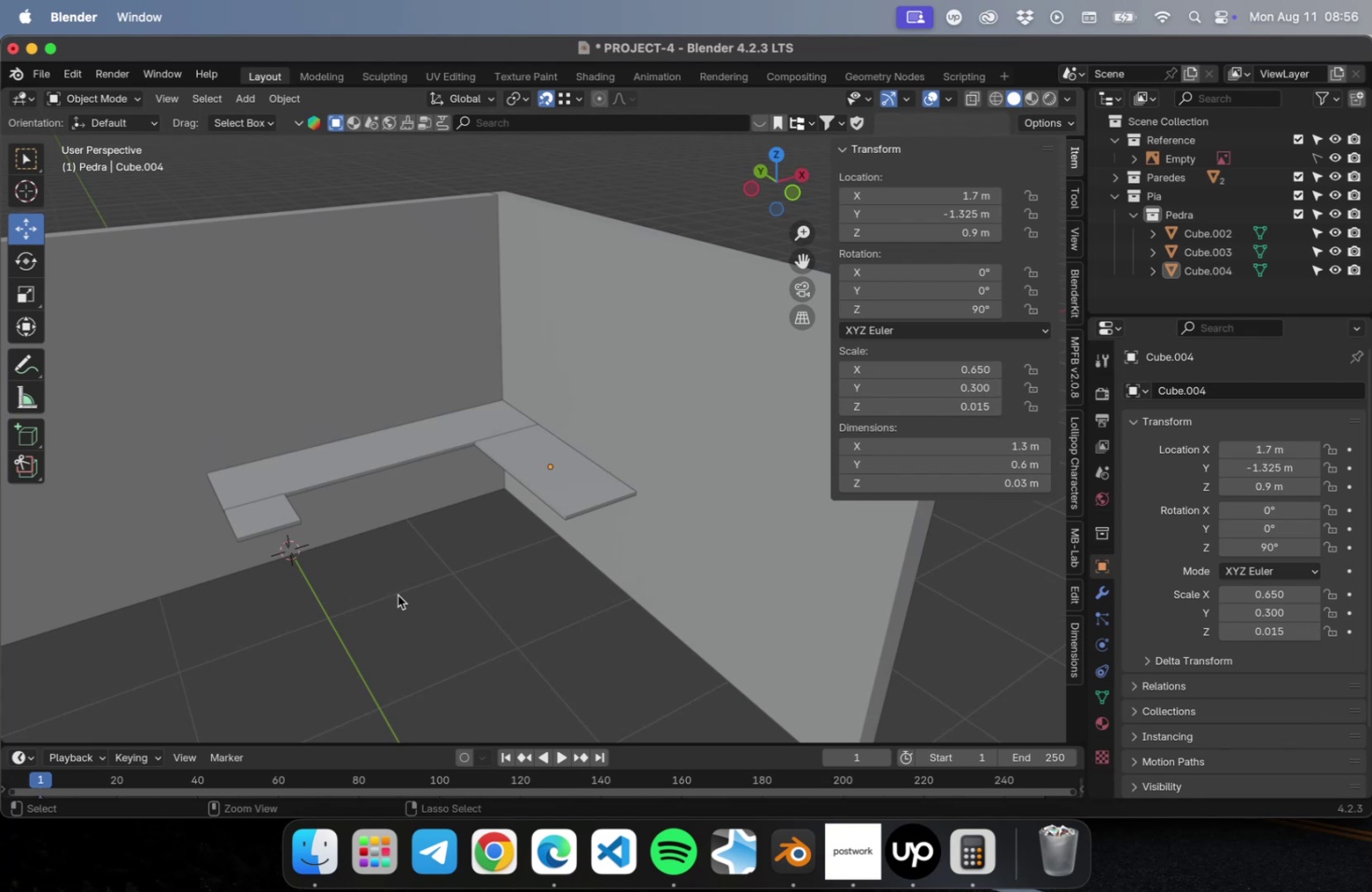 
key(Meta+S)
 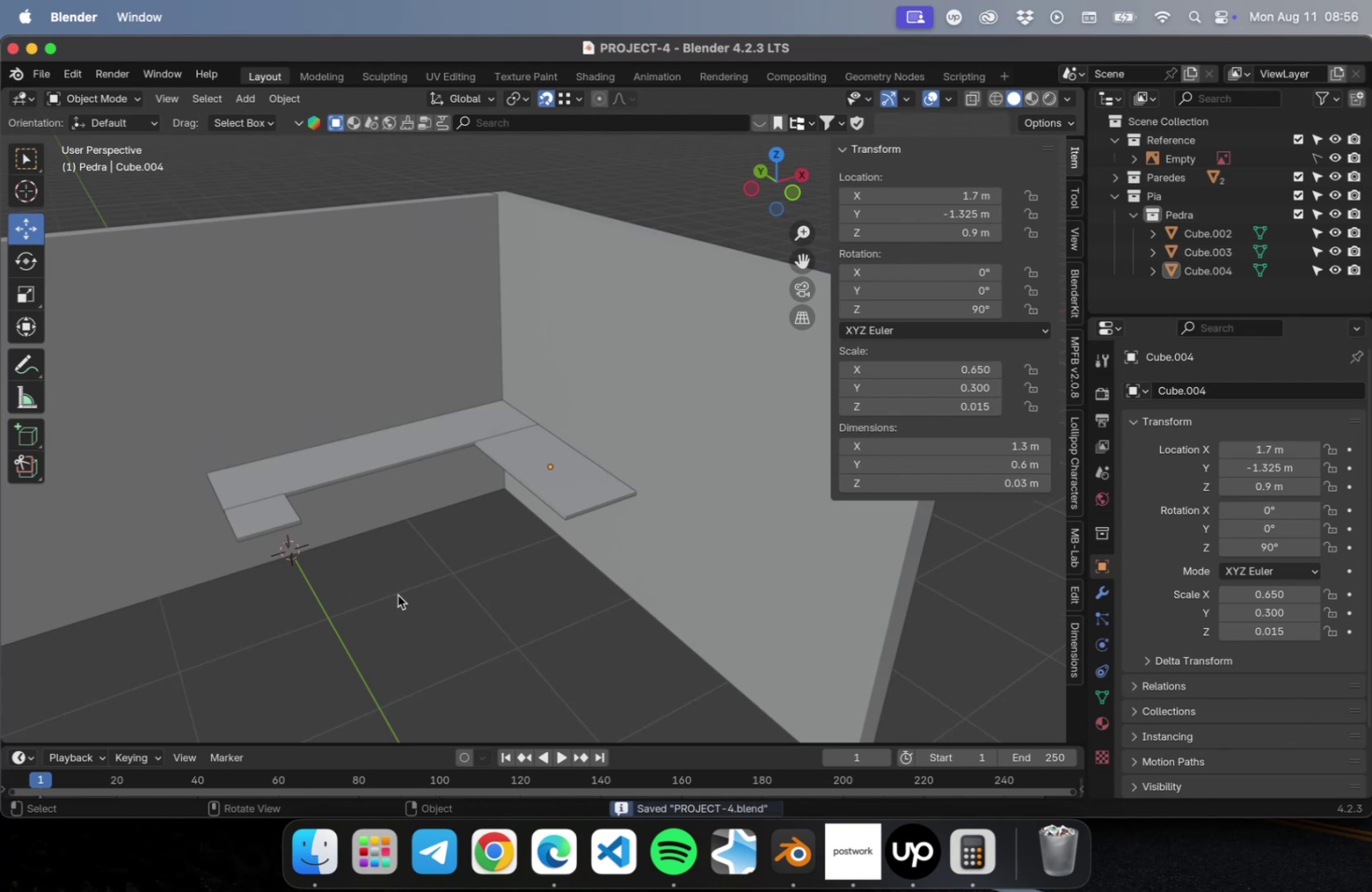 
hold_key(key=ShiftLeft, duration=0.36)
 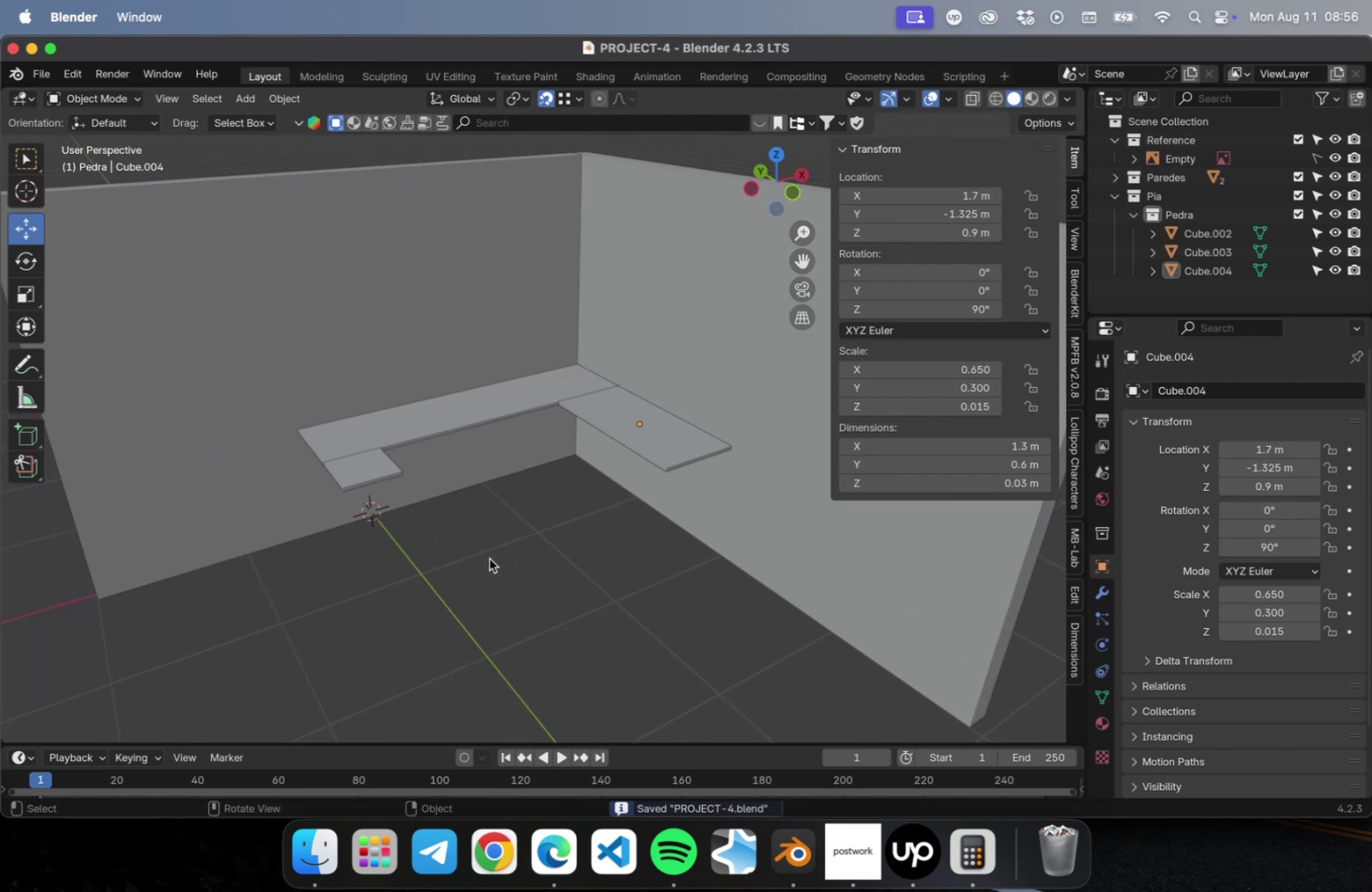 
scroll: coordinate [486, 567], scroll_direction: down, amount: 24.0
 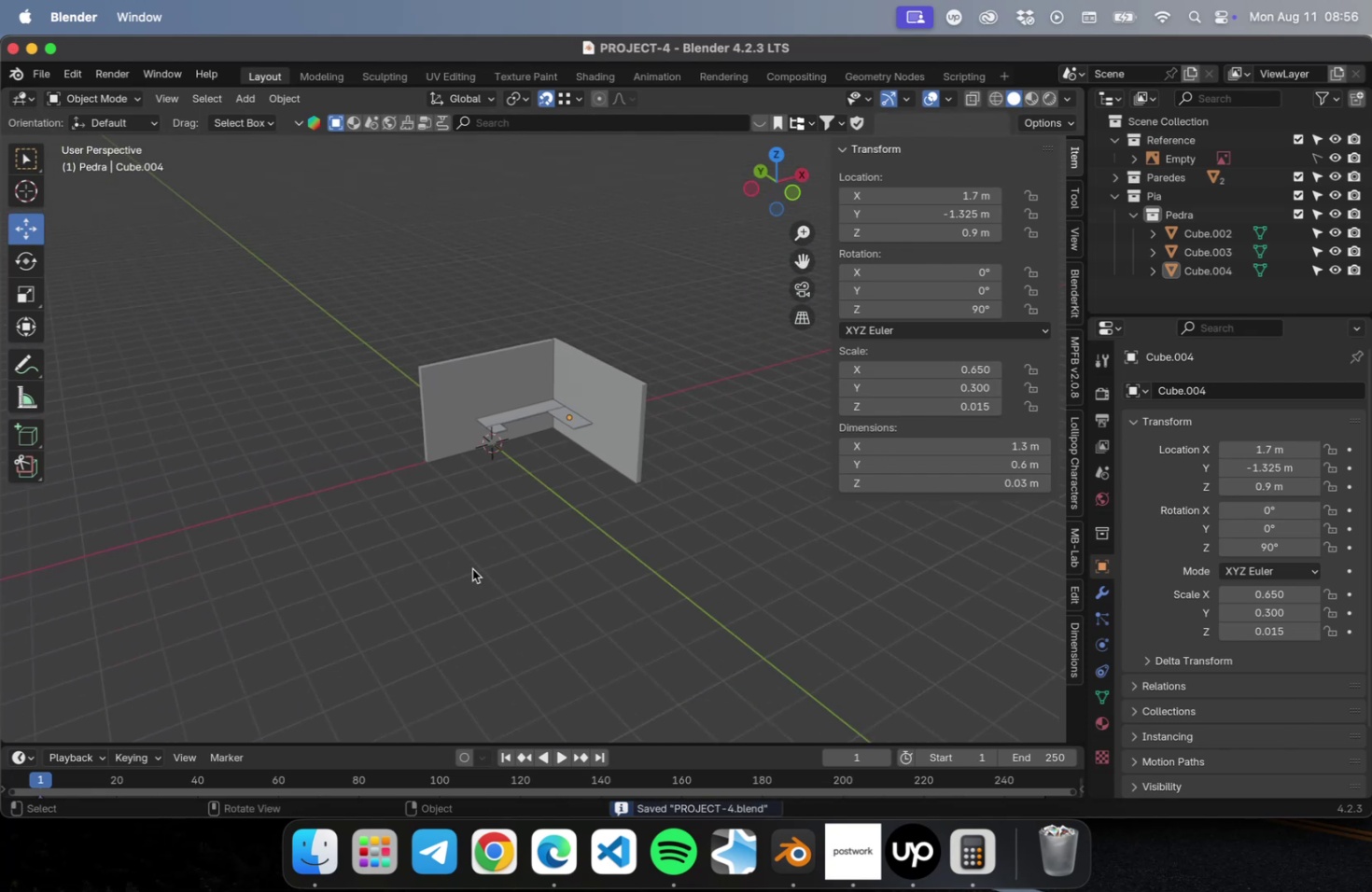 
hold_key(key=ShiftLeft, duration=0.55)
 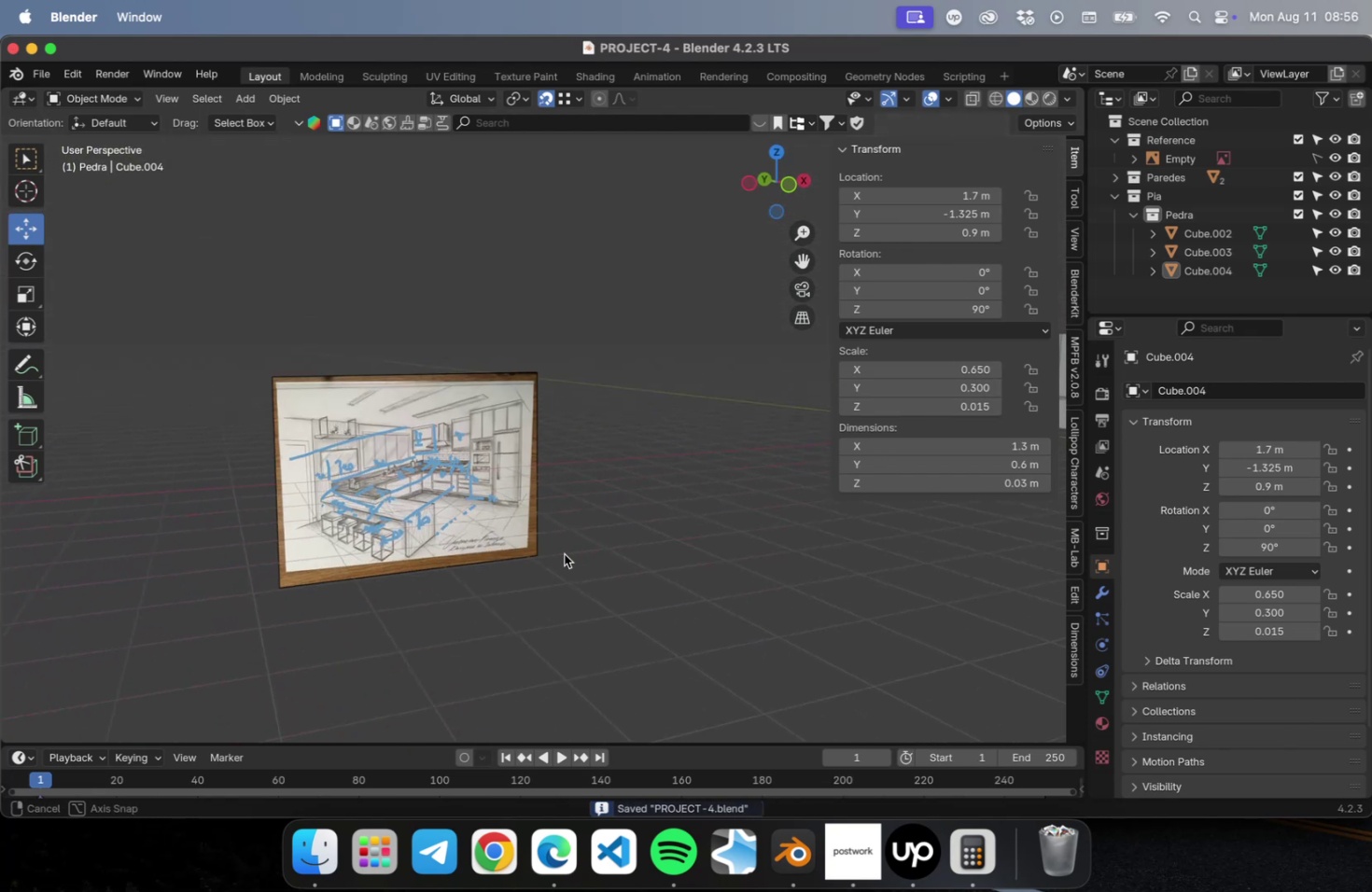 
scroll: coordinate [422, 549], scroll_direction: up, amount: 17.0
 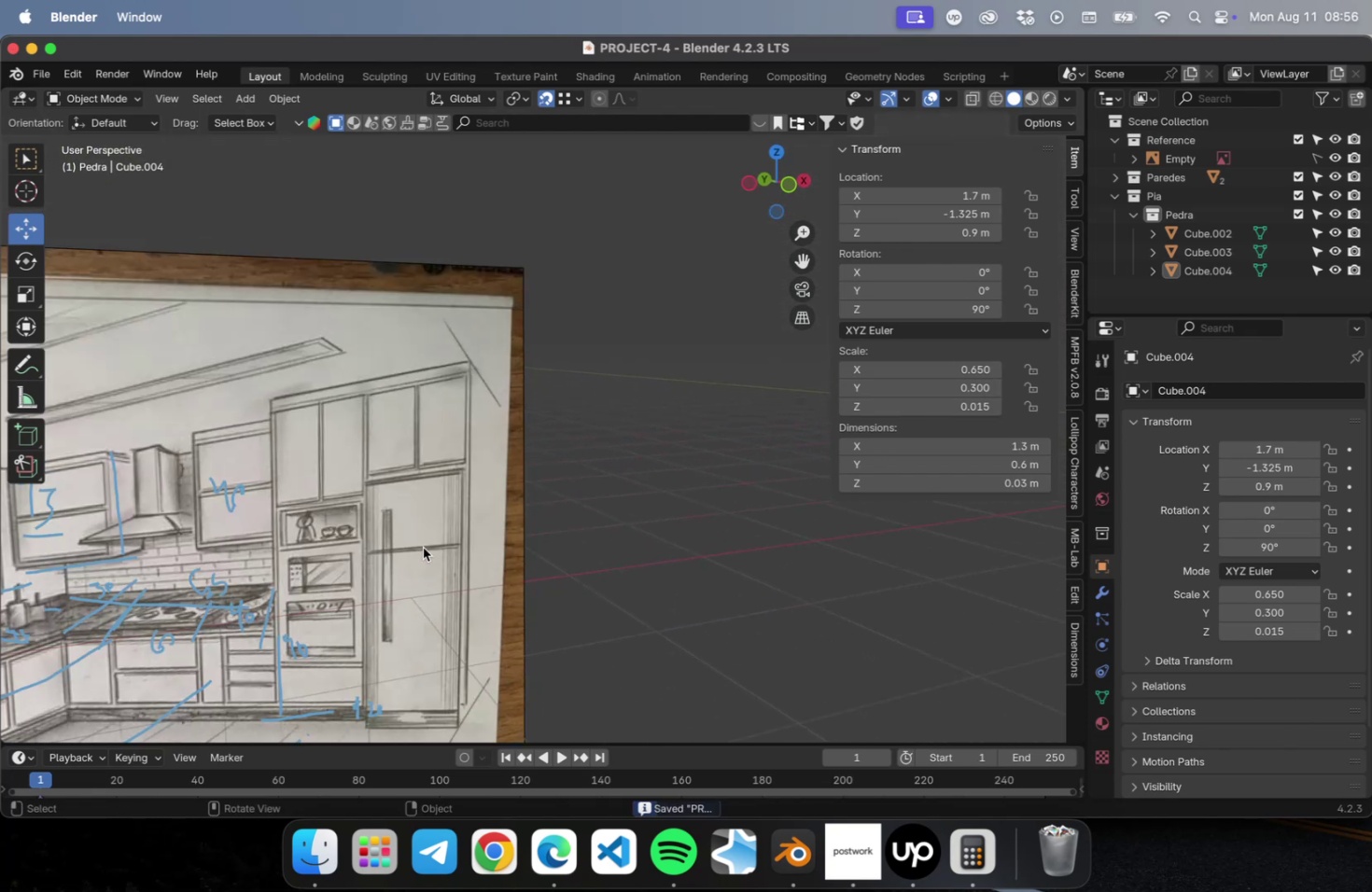 
hold_key(key=ShiftLeft, duration=0.47)
 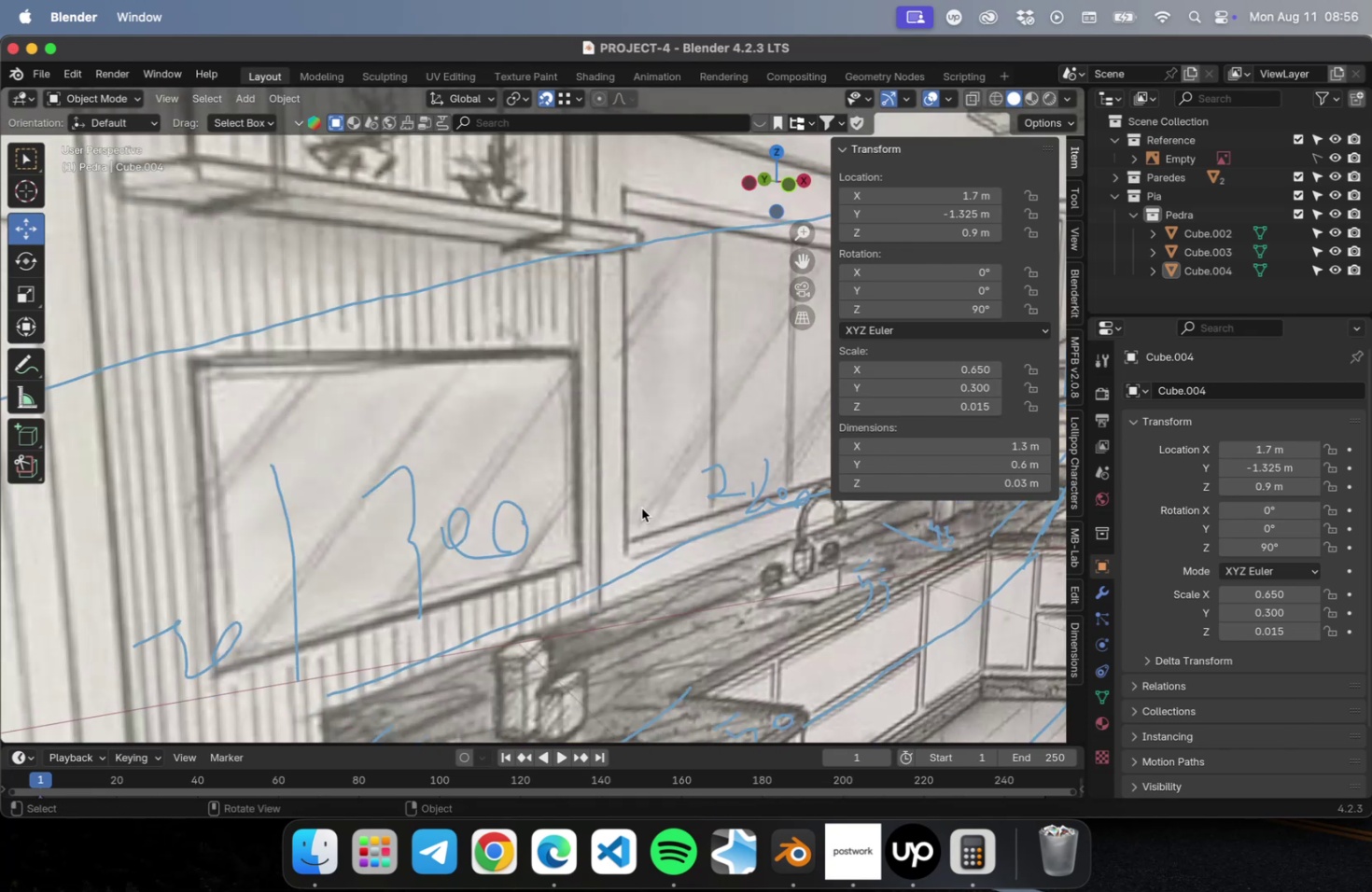 
hold_key(key=ShiftLeft, duration=0.43)
 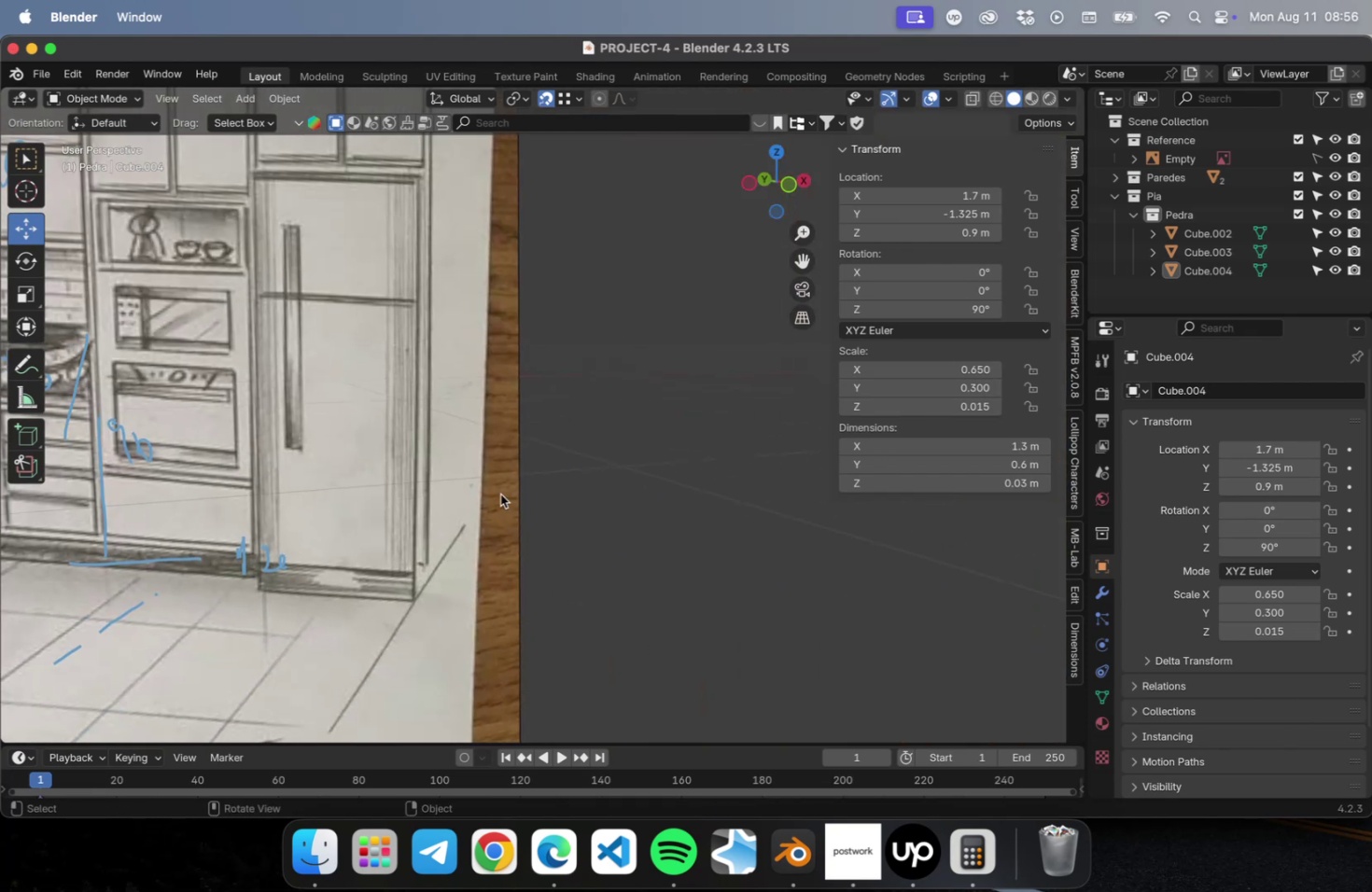 
scroll: coordinate [501, 496], scroll_direction: down, amount: 2.0
 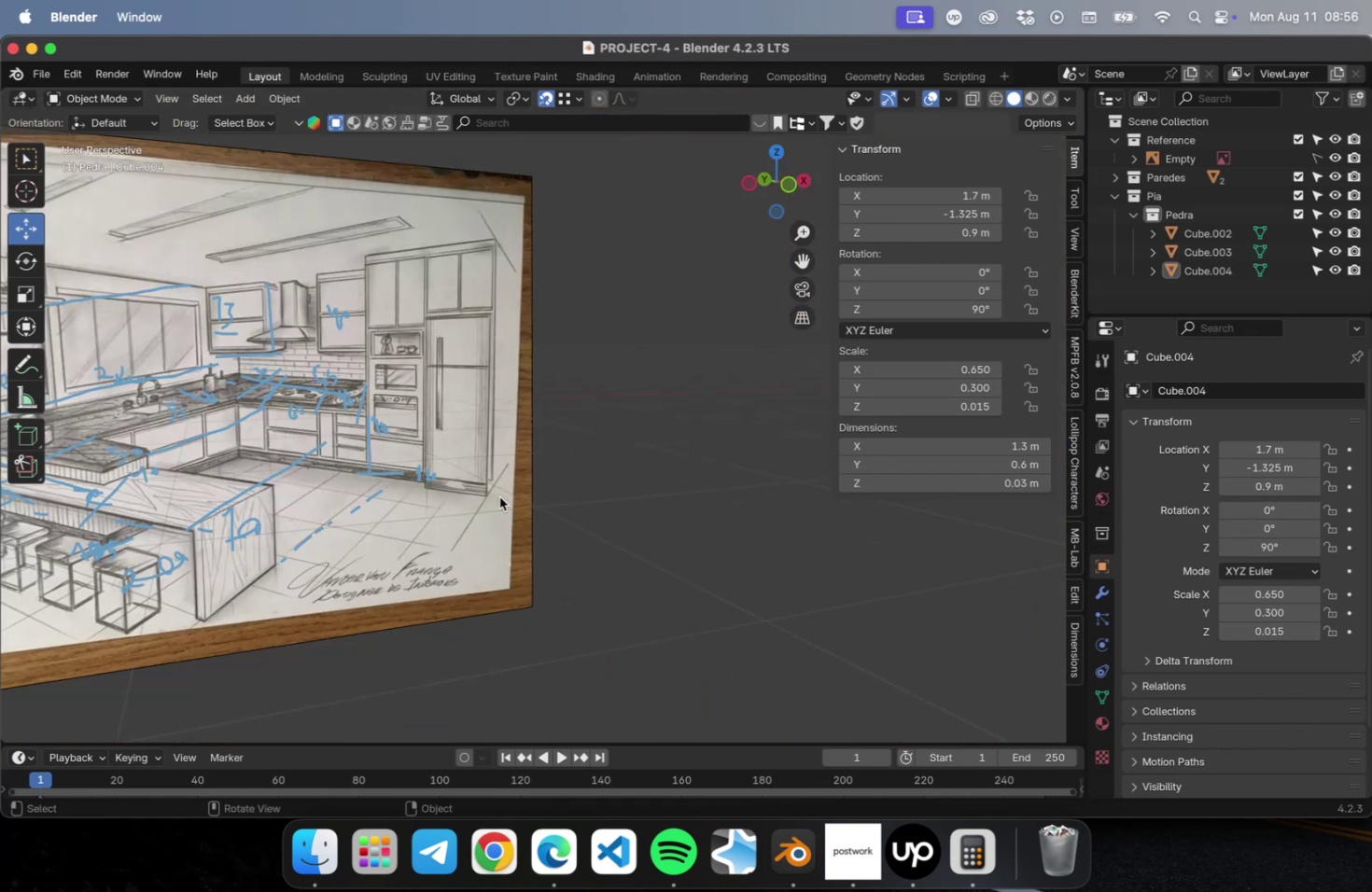 
hold_key(key=ShiftLeft, duration=0.32)
 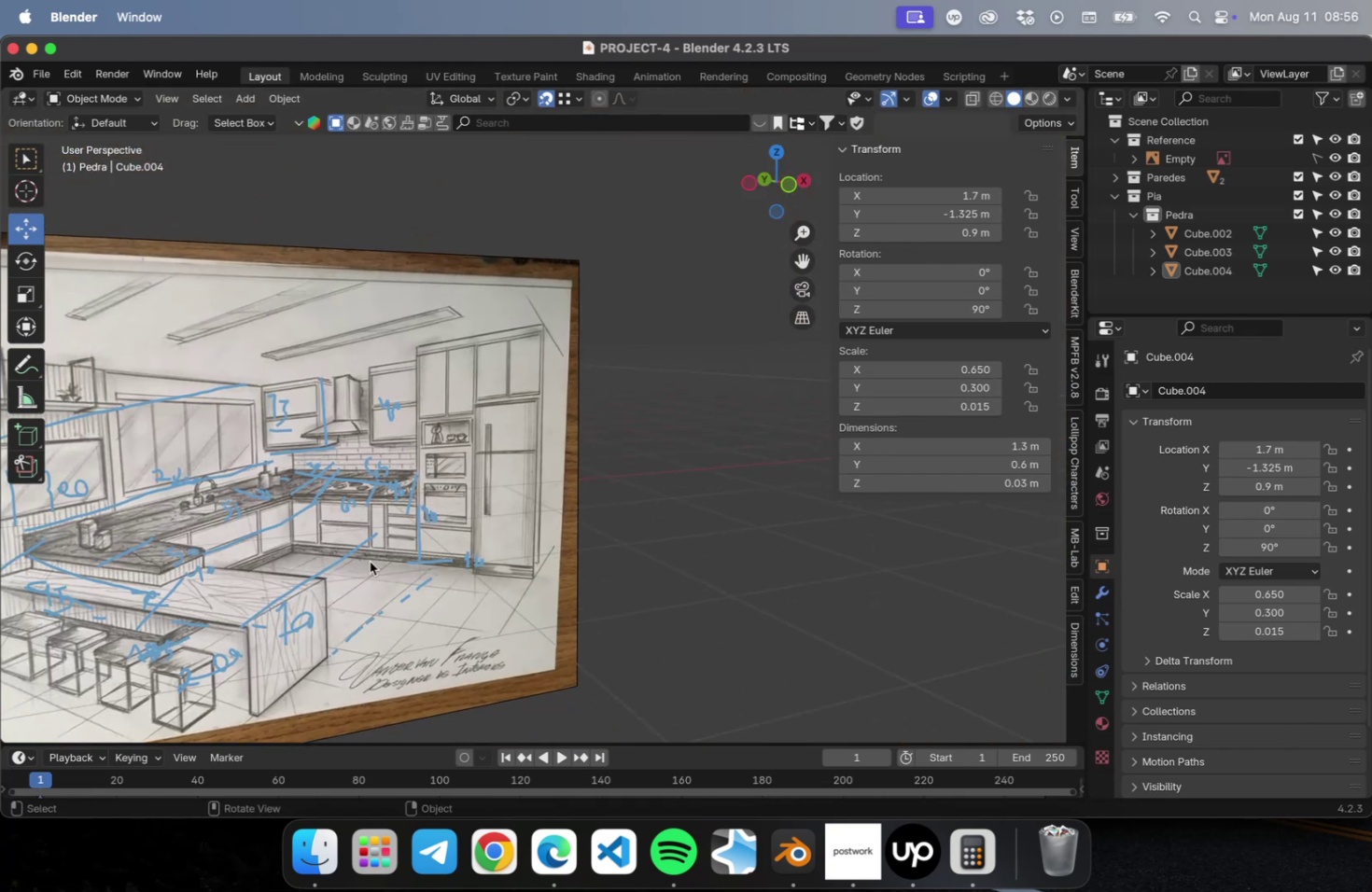 
scroll: coordinate [403, 536], scroll_direction: up, amount: 1.0
 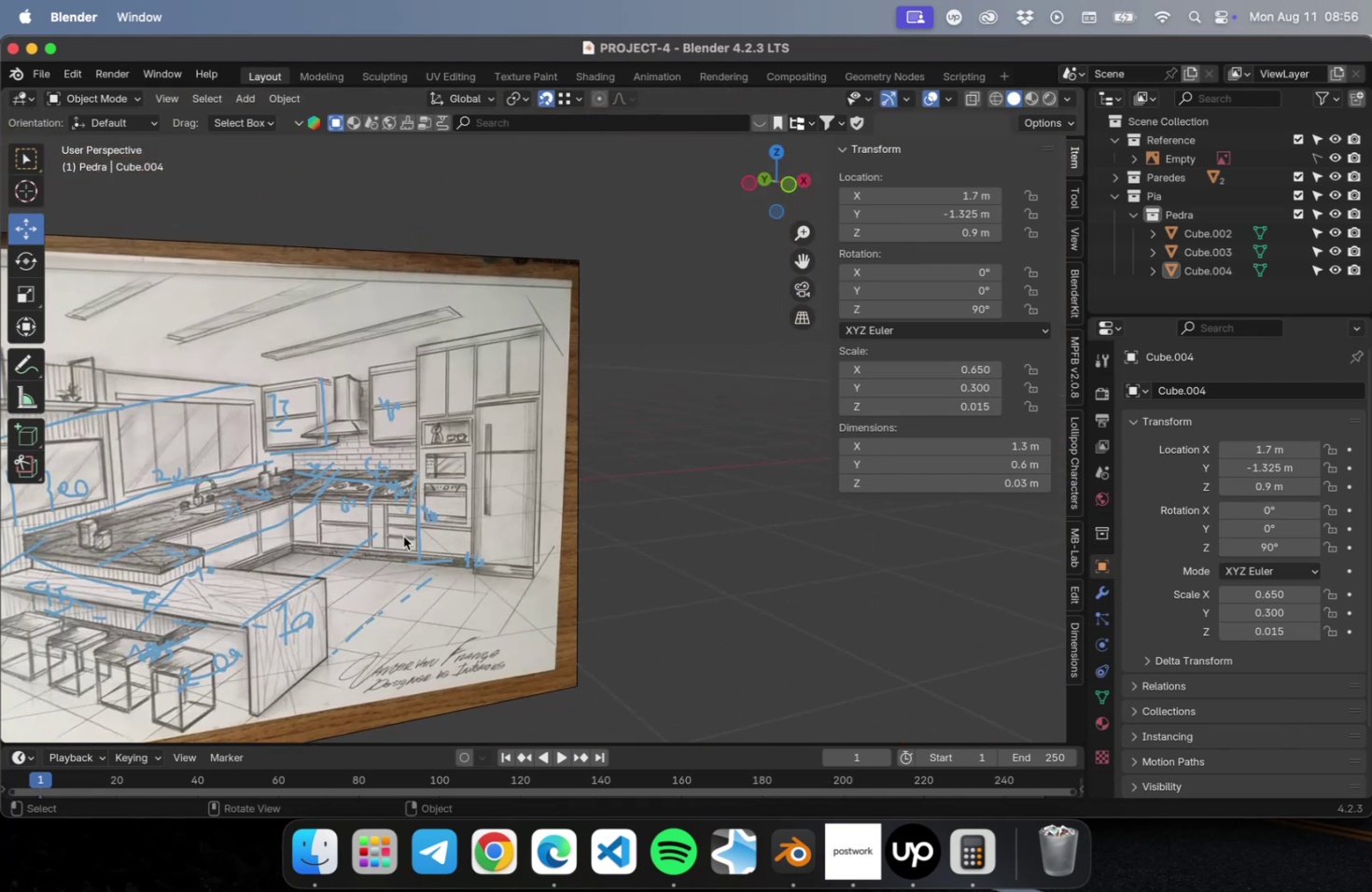 
hold_key(key=ShiftLeft, duration=0.51)
 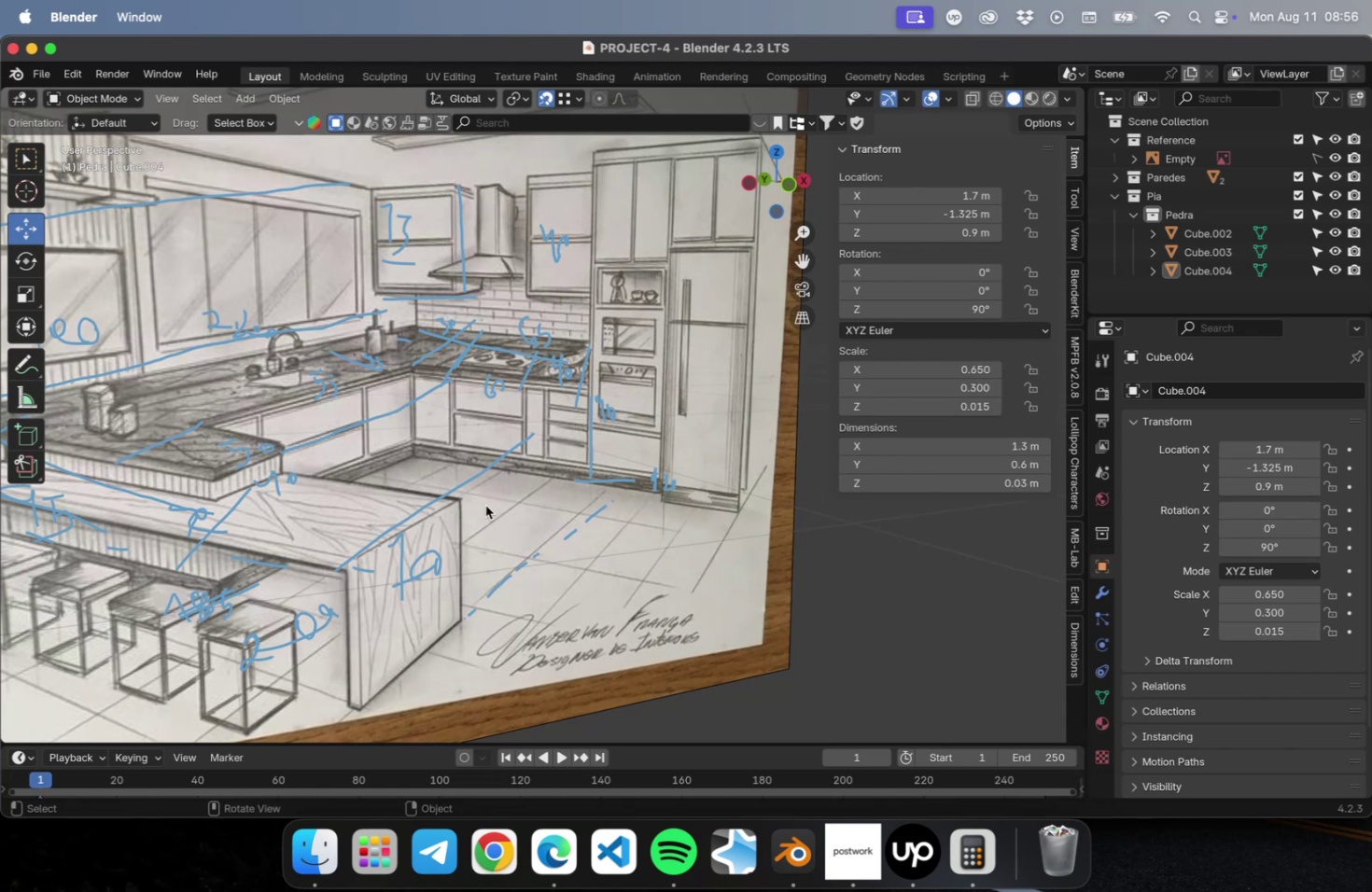 
scroll: coordinate [485, 505], scroll_direction: up, amount: 1.0
 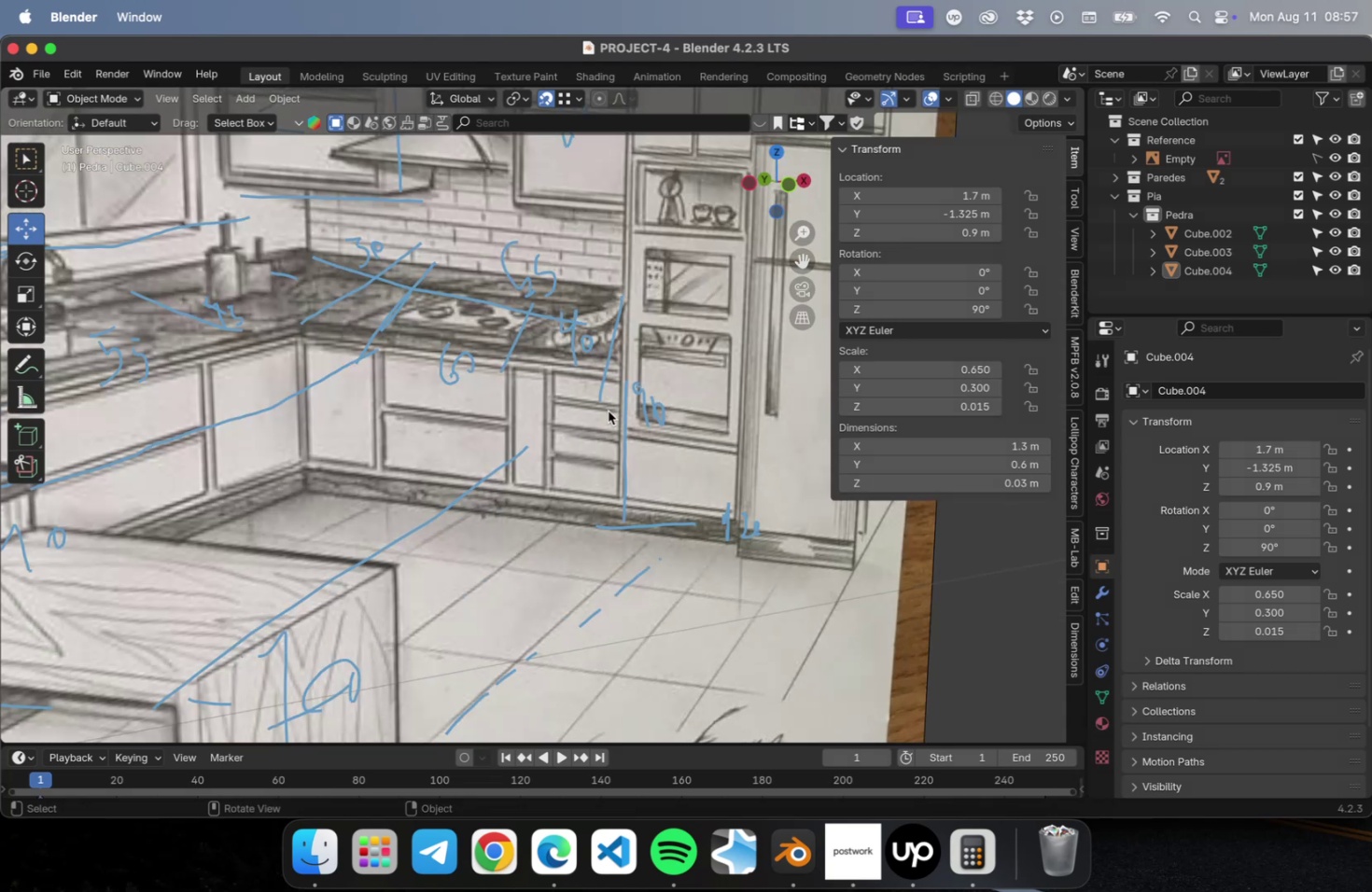 
wait(5.73)
 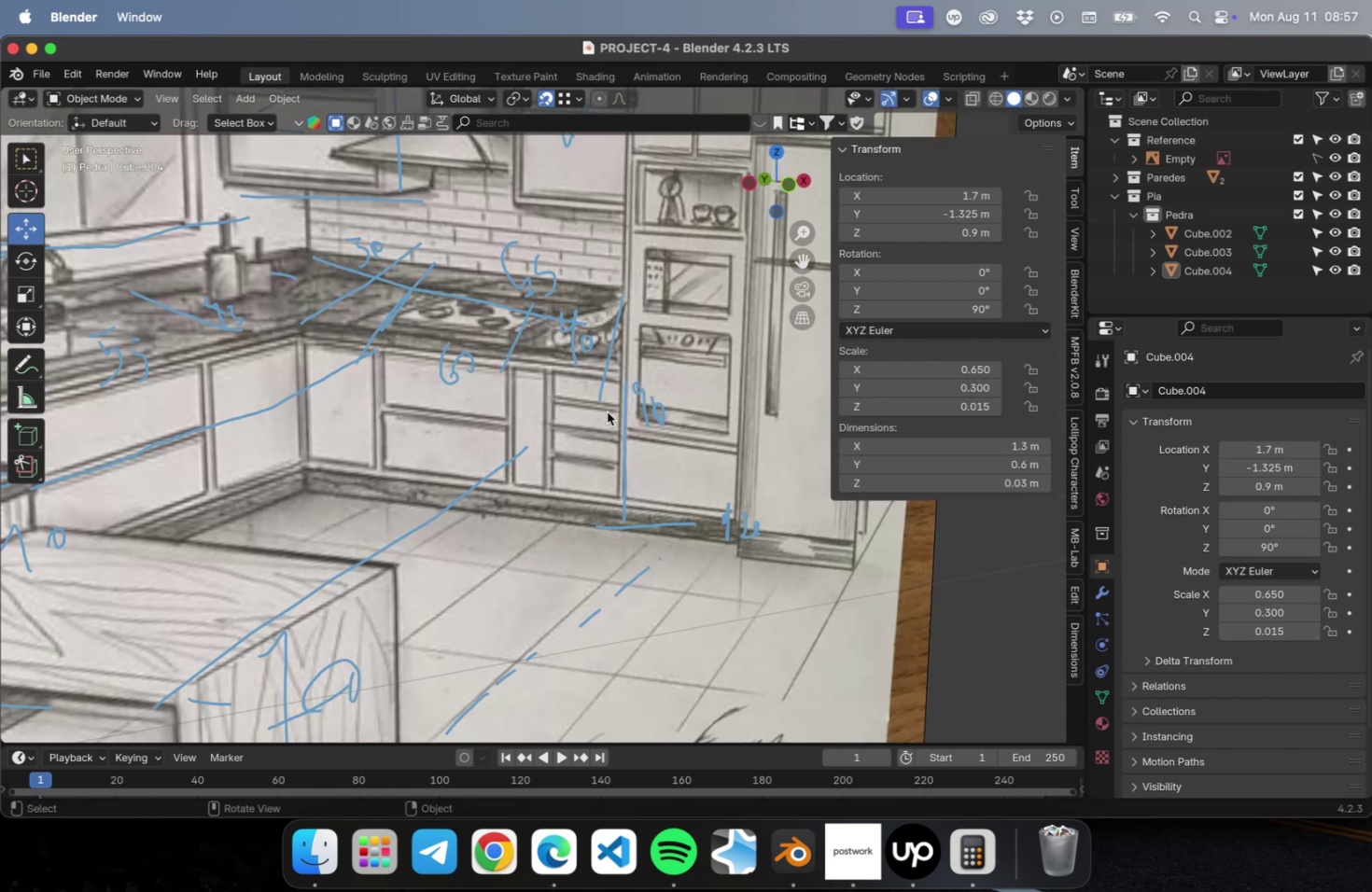 
scroll: coordinate [604, 426], scroll_direction: down, amount: 5.0
 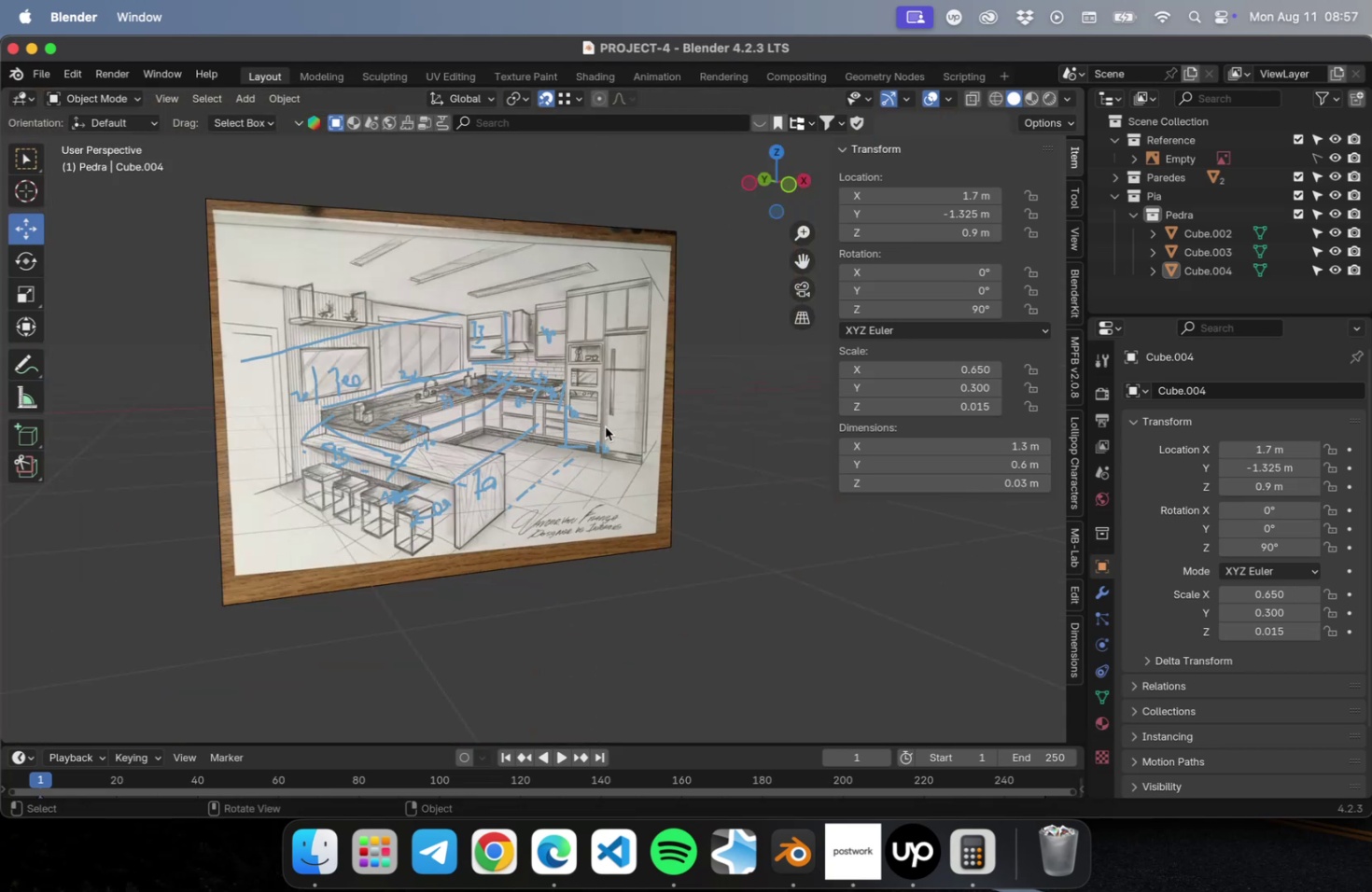 
key(Shift+ShiftLeft)
 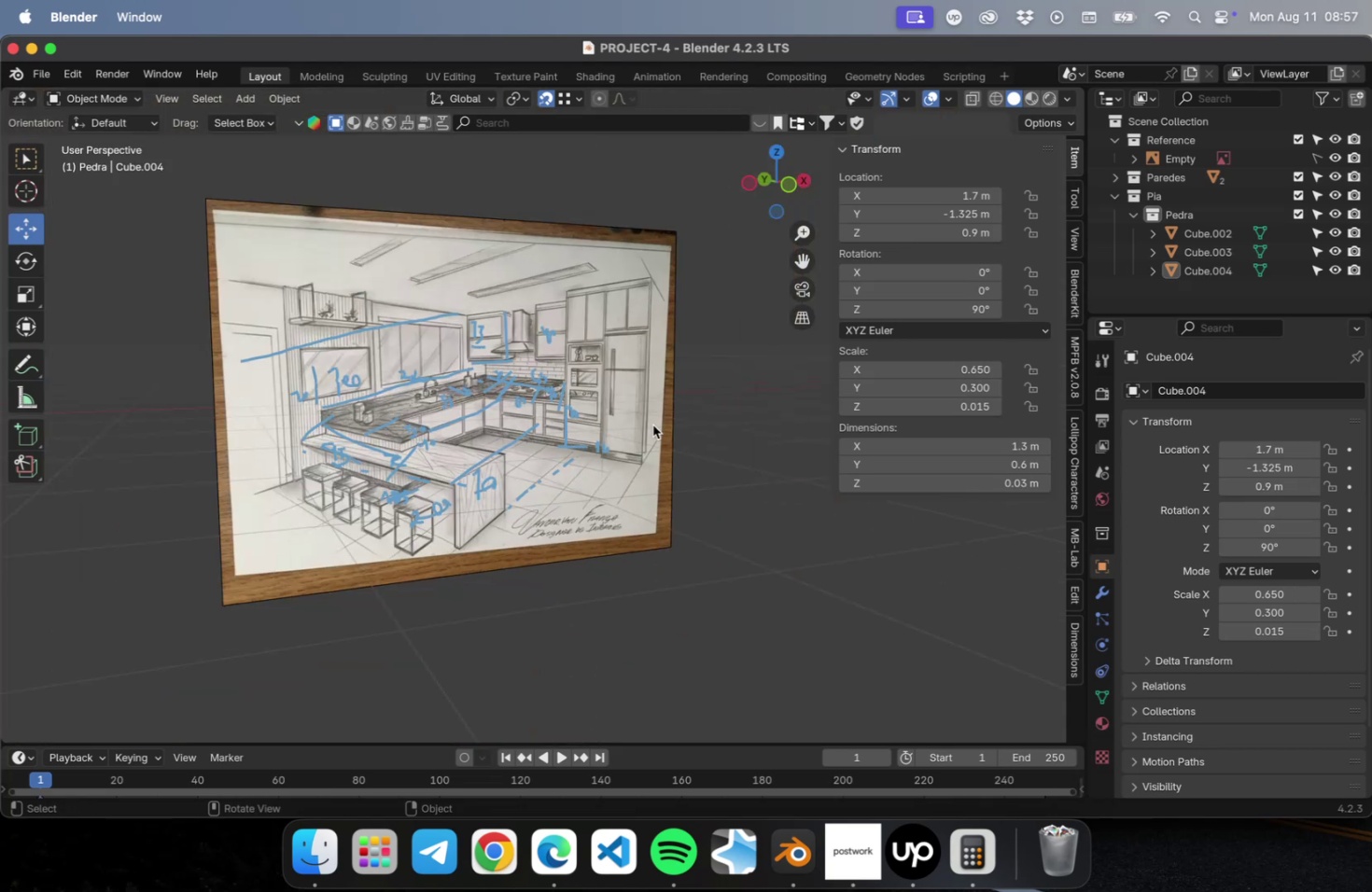 
key(NumLock)
 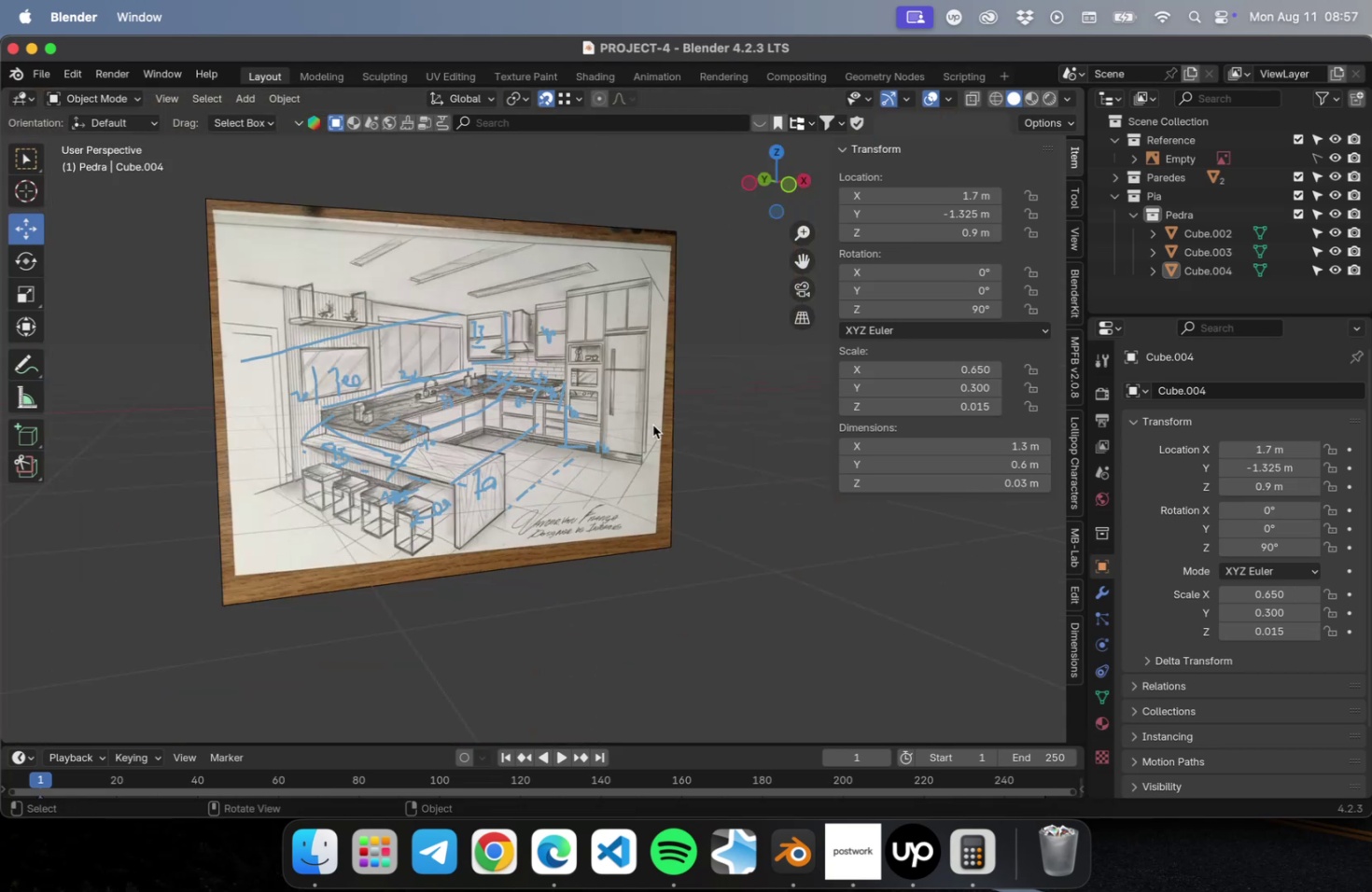 
key(Numpad7)
 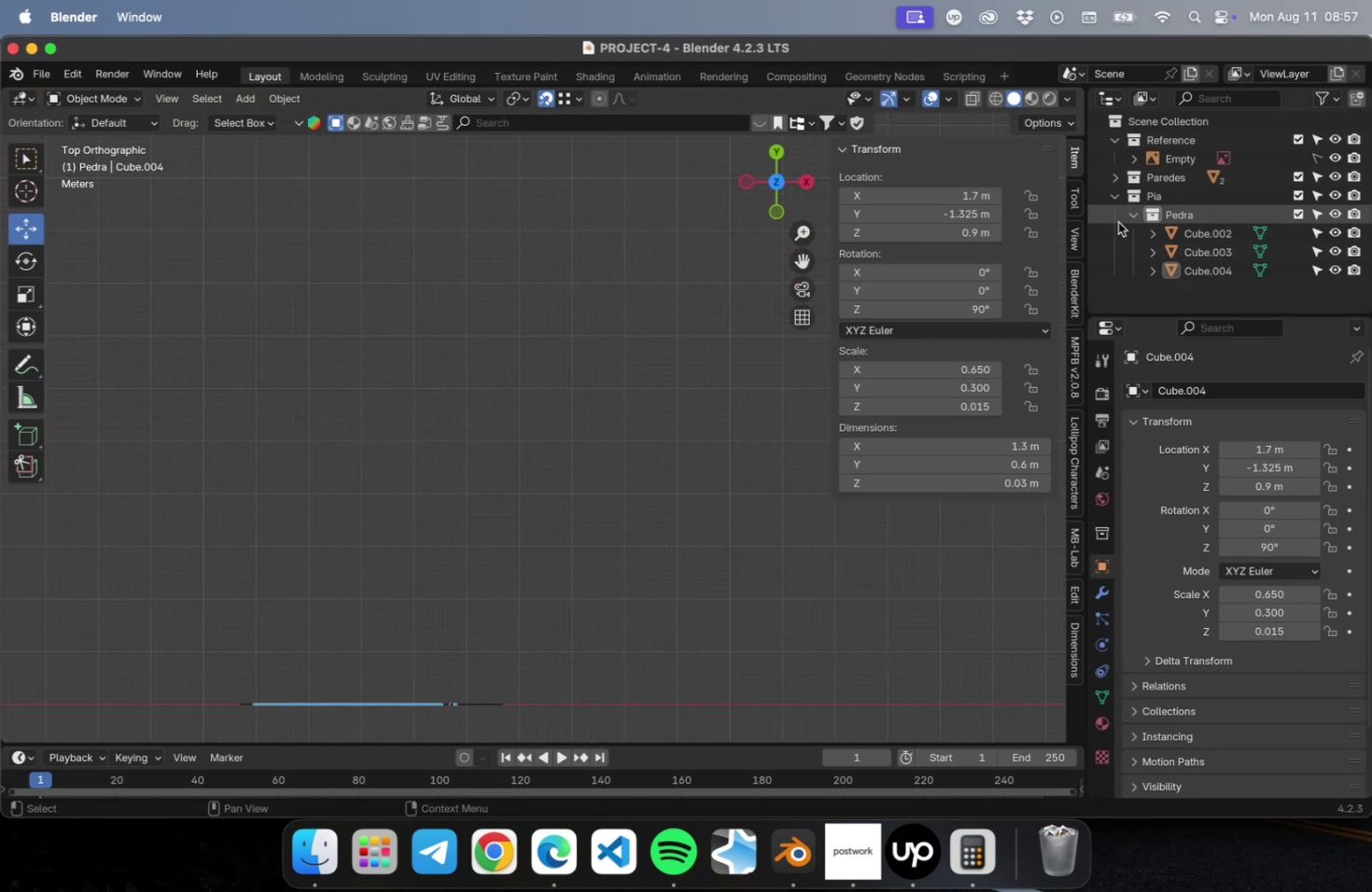 
double_click([1180, 201])
 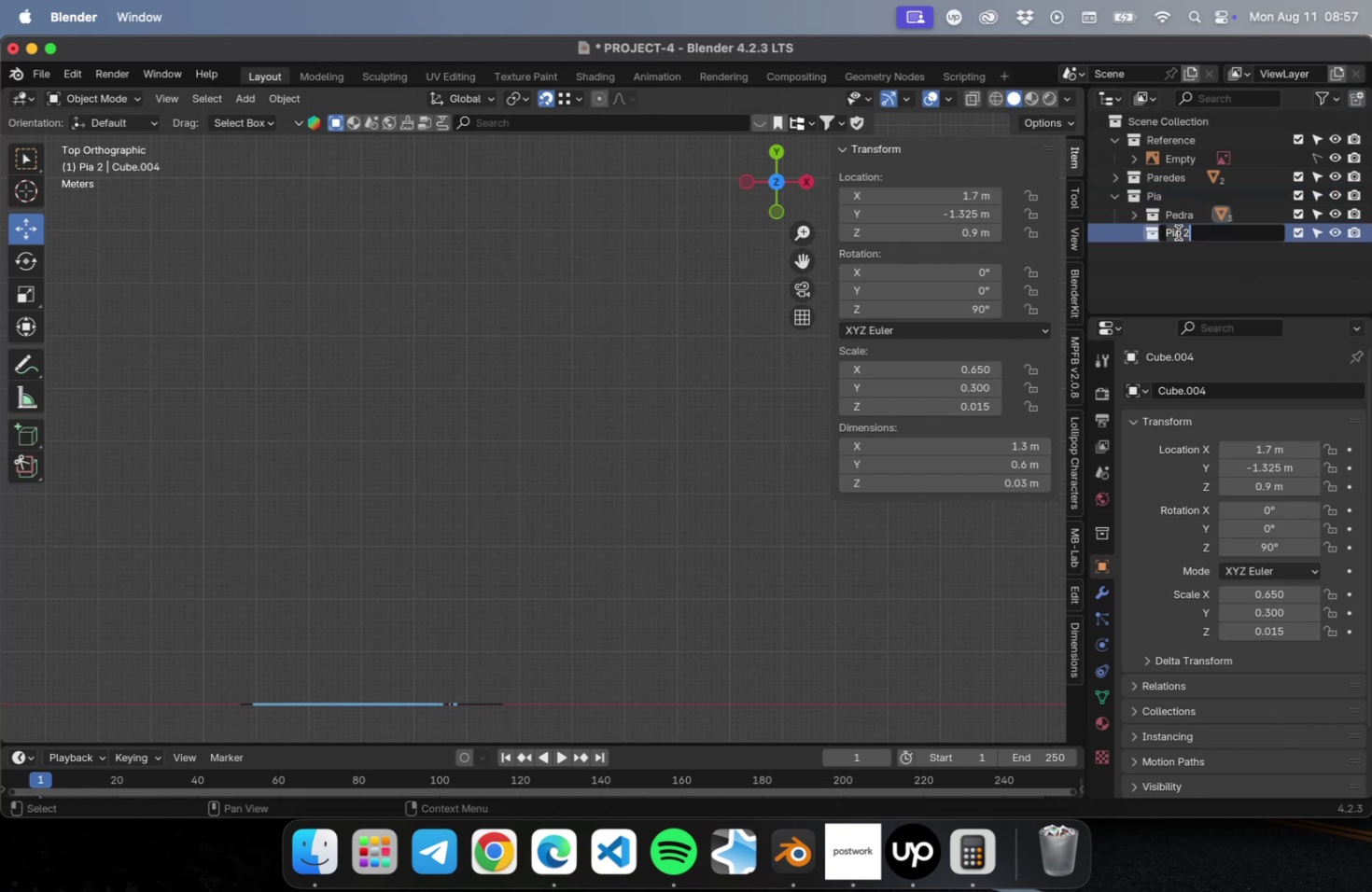 
type(Armr)
key(Backspace)
type(arios)
 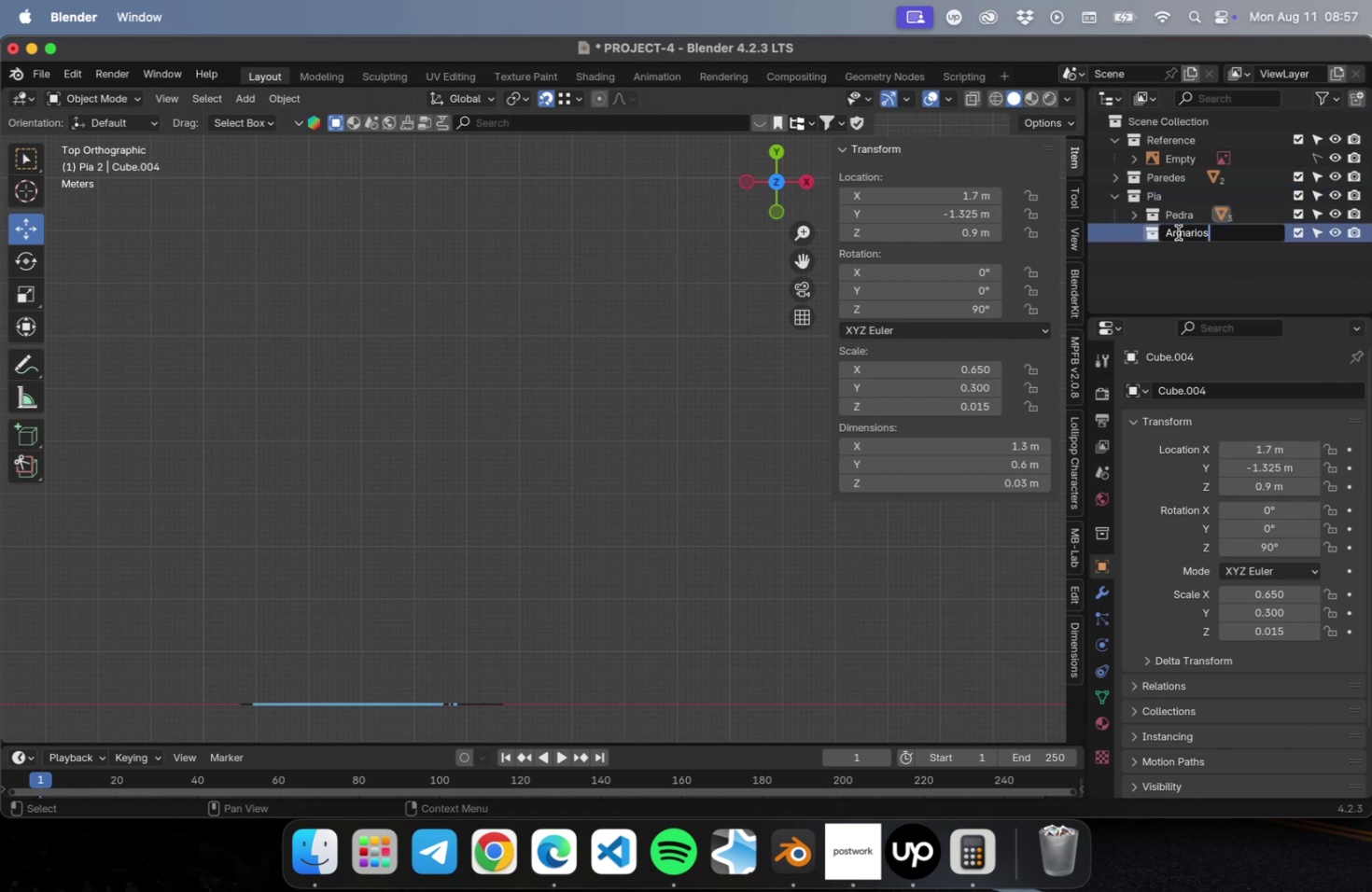 
key(Enter)
 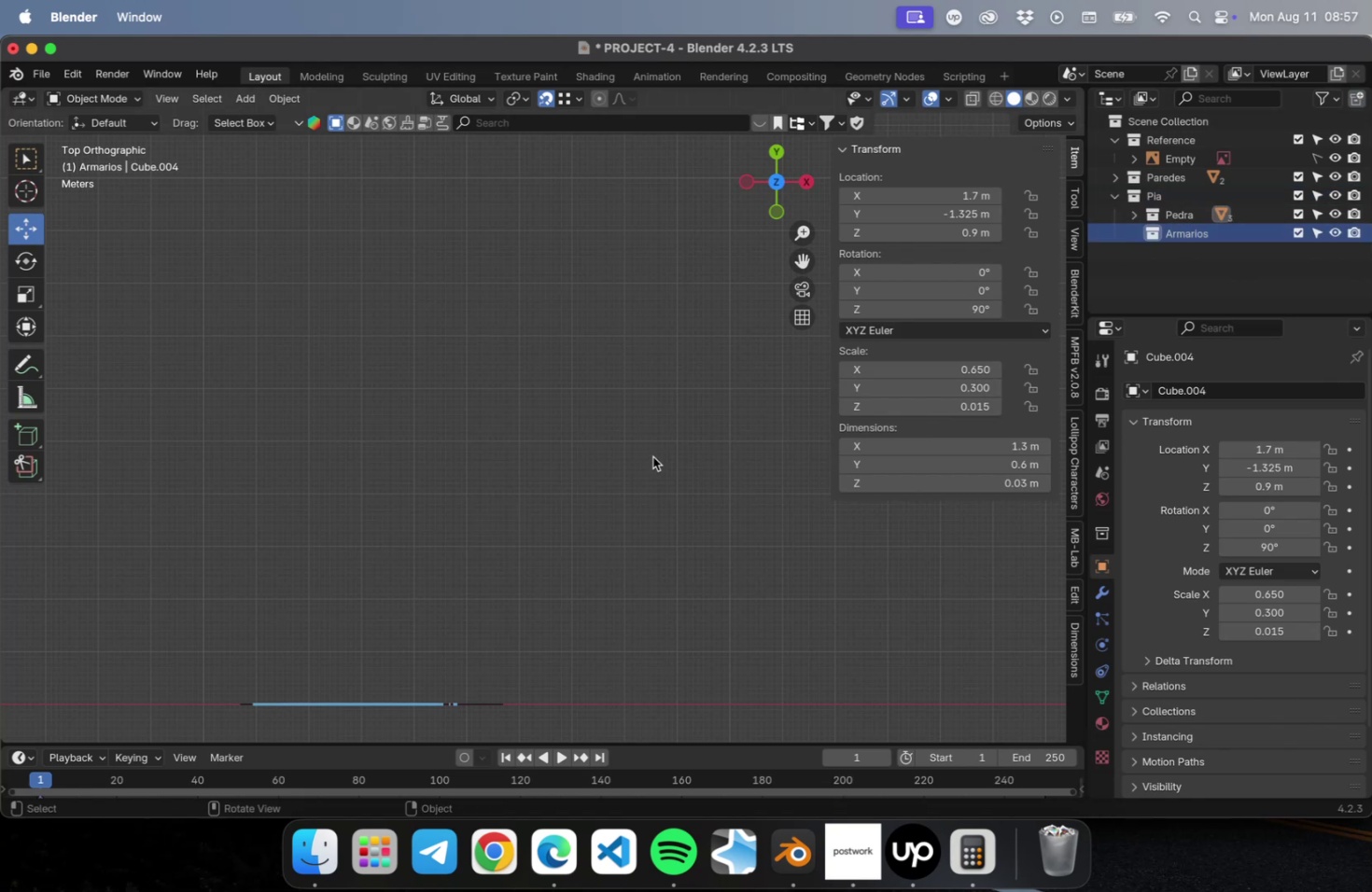 
key(NumLock)
 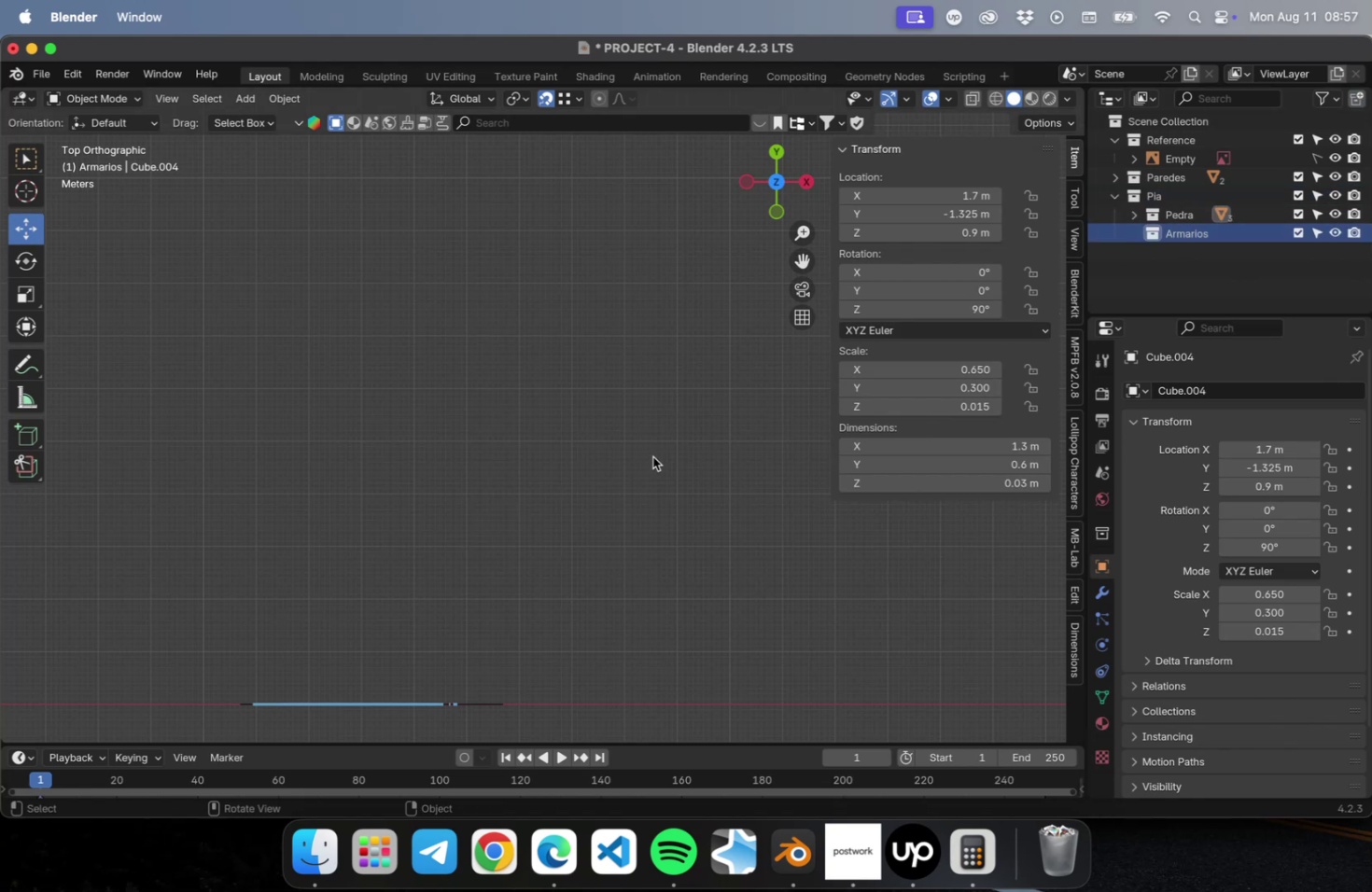 
key(Numpad7)
 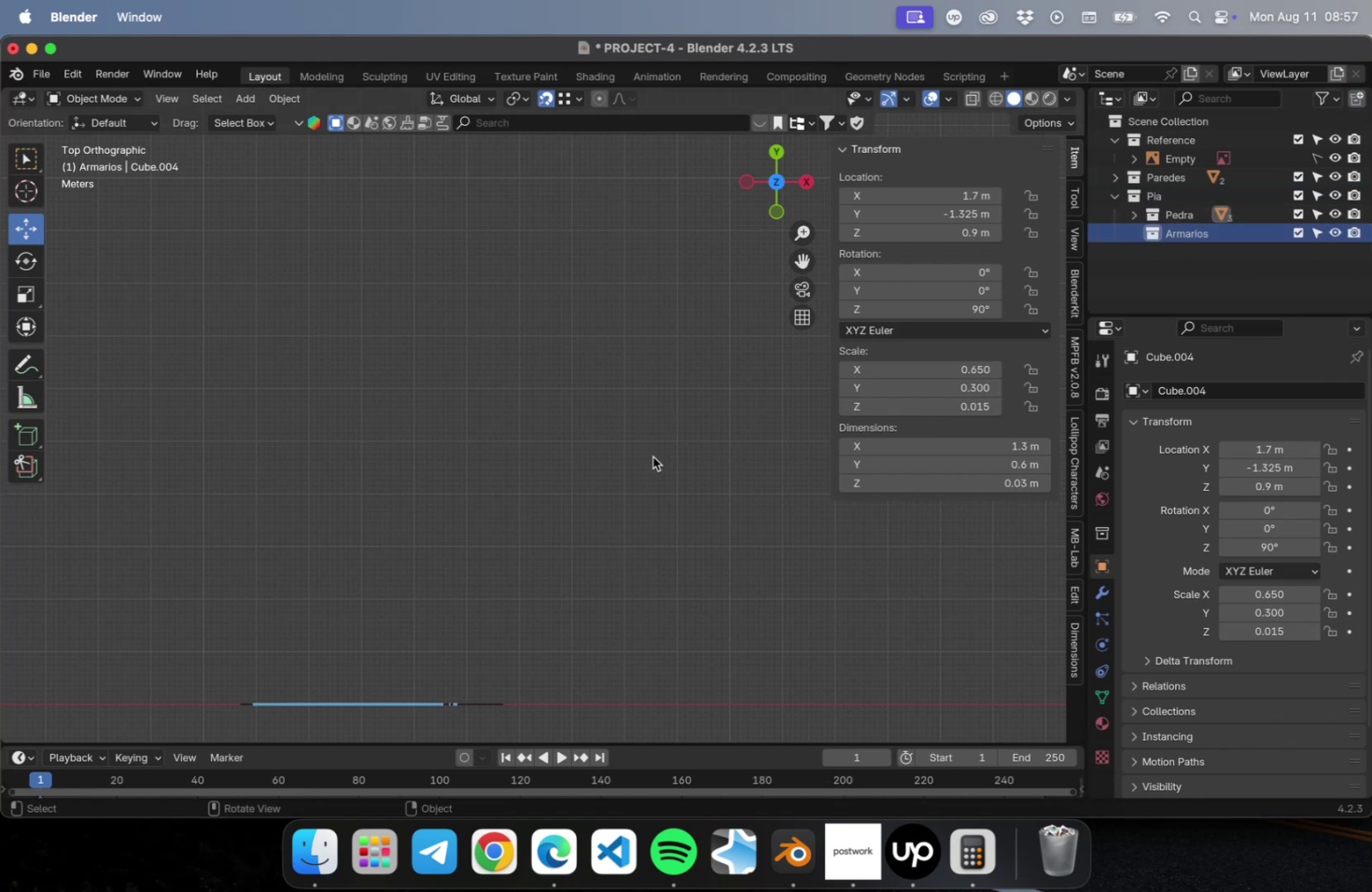 
key(NumLock)
 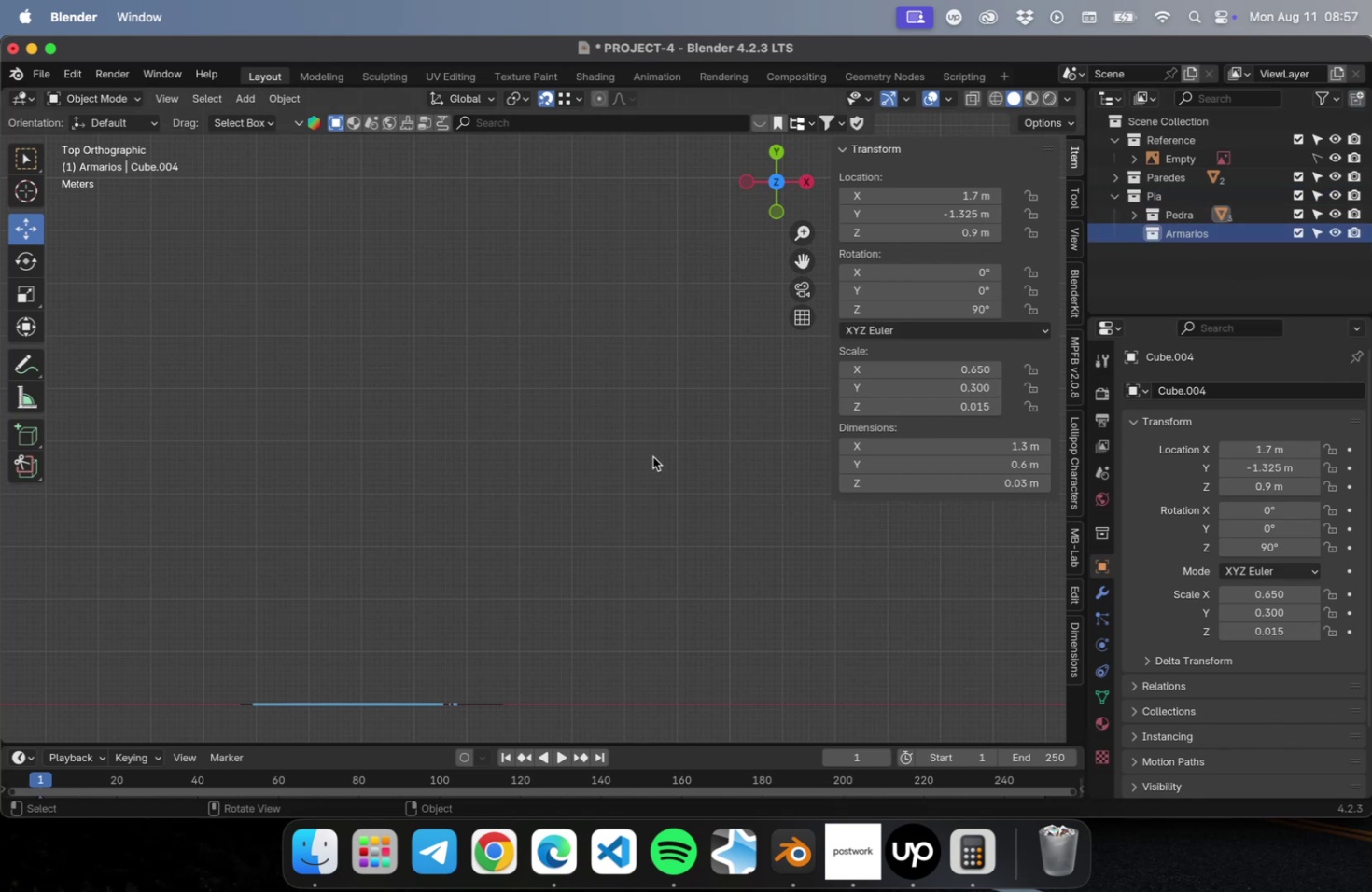 
key(NumpadDecimal)
 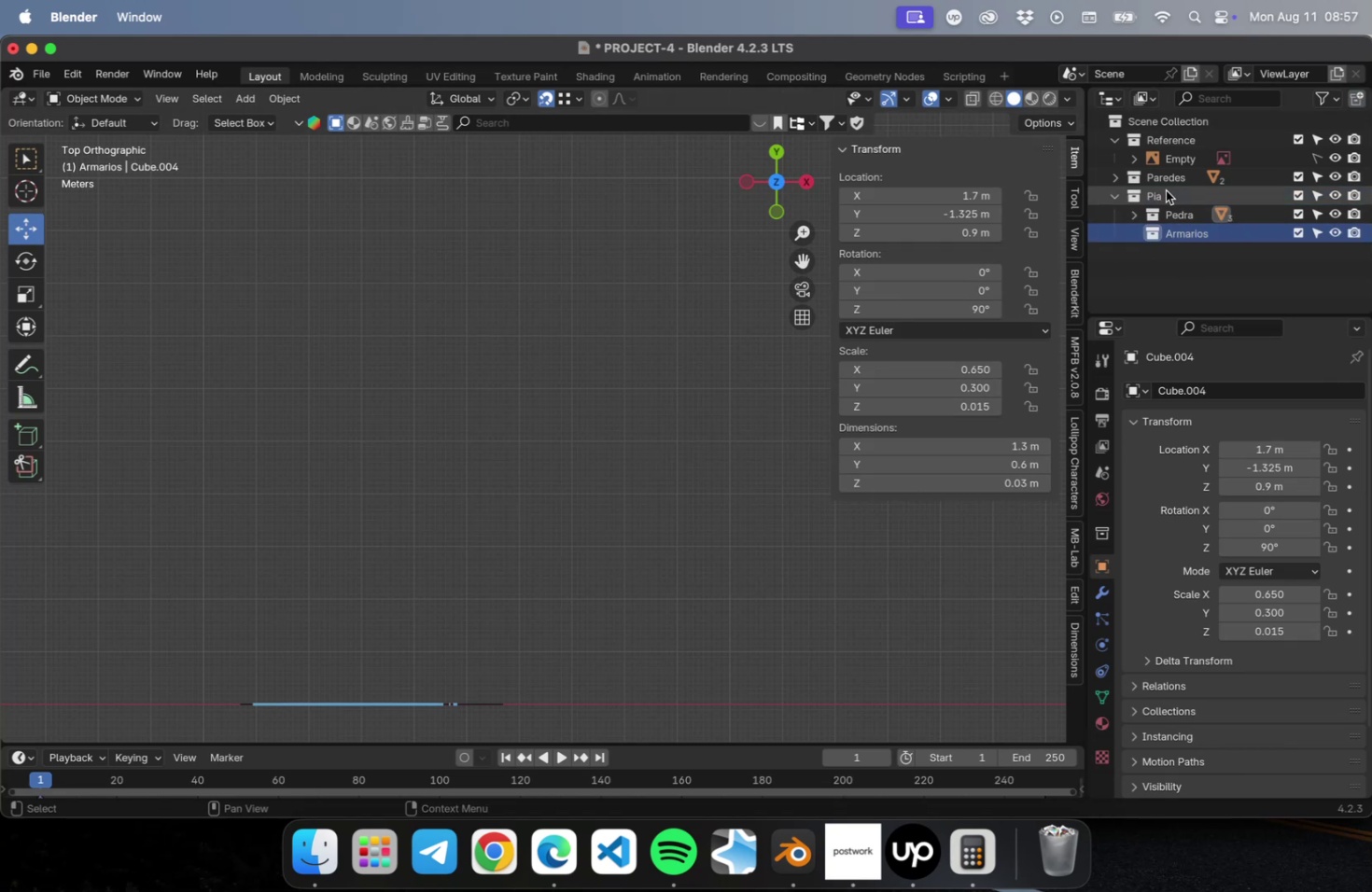 
left_click([1175, 212])
 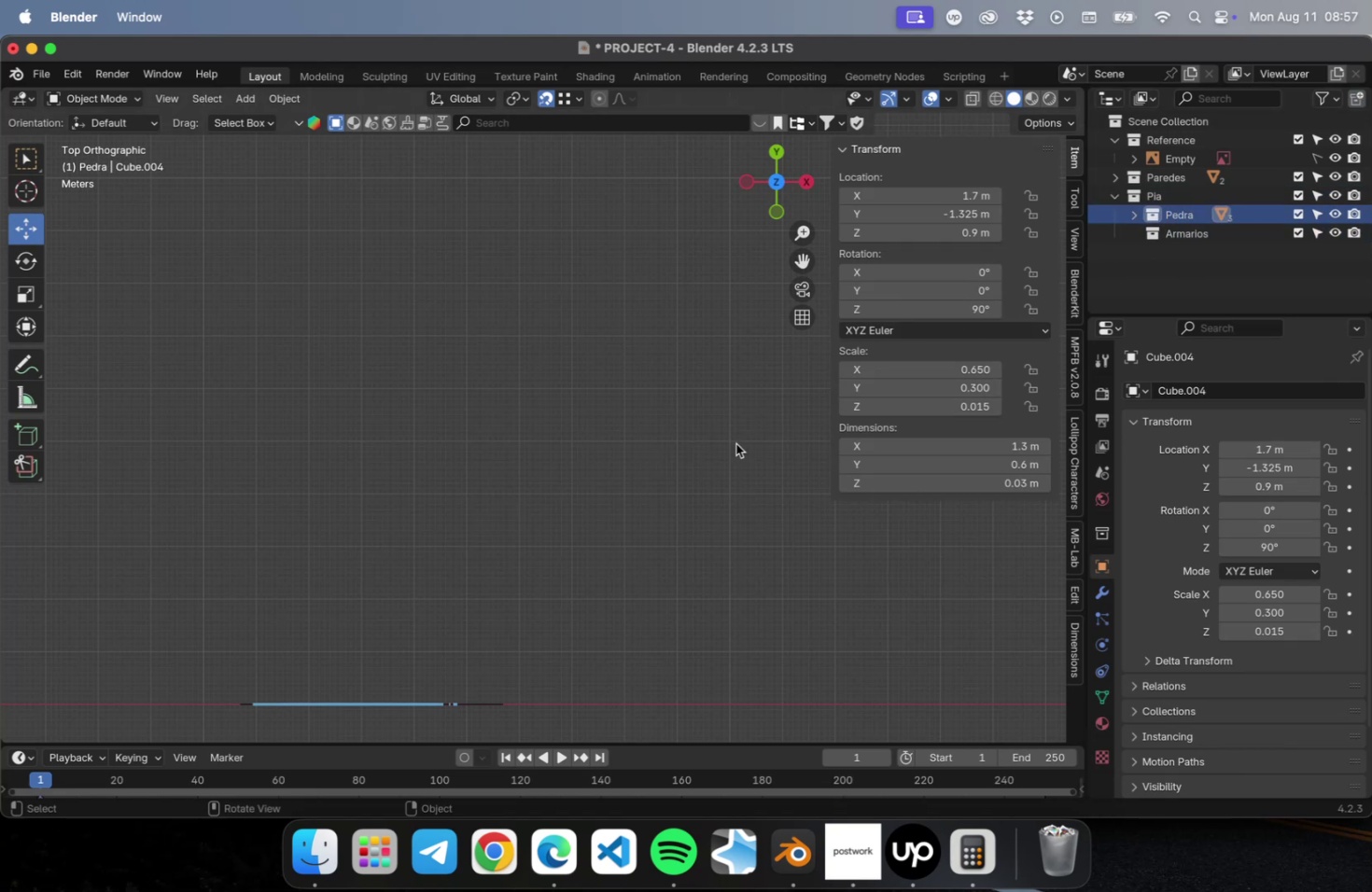 
hold_key(key=ShiftLeft, duration=0.56)
 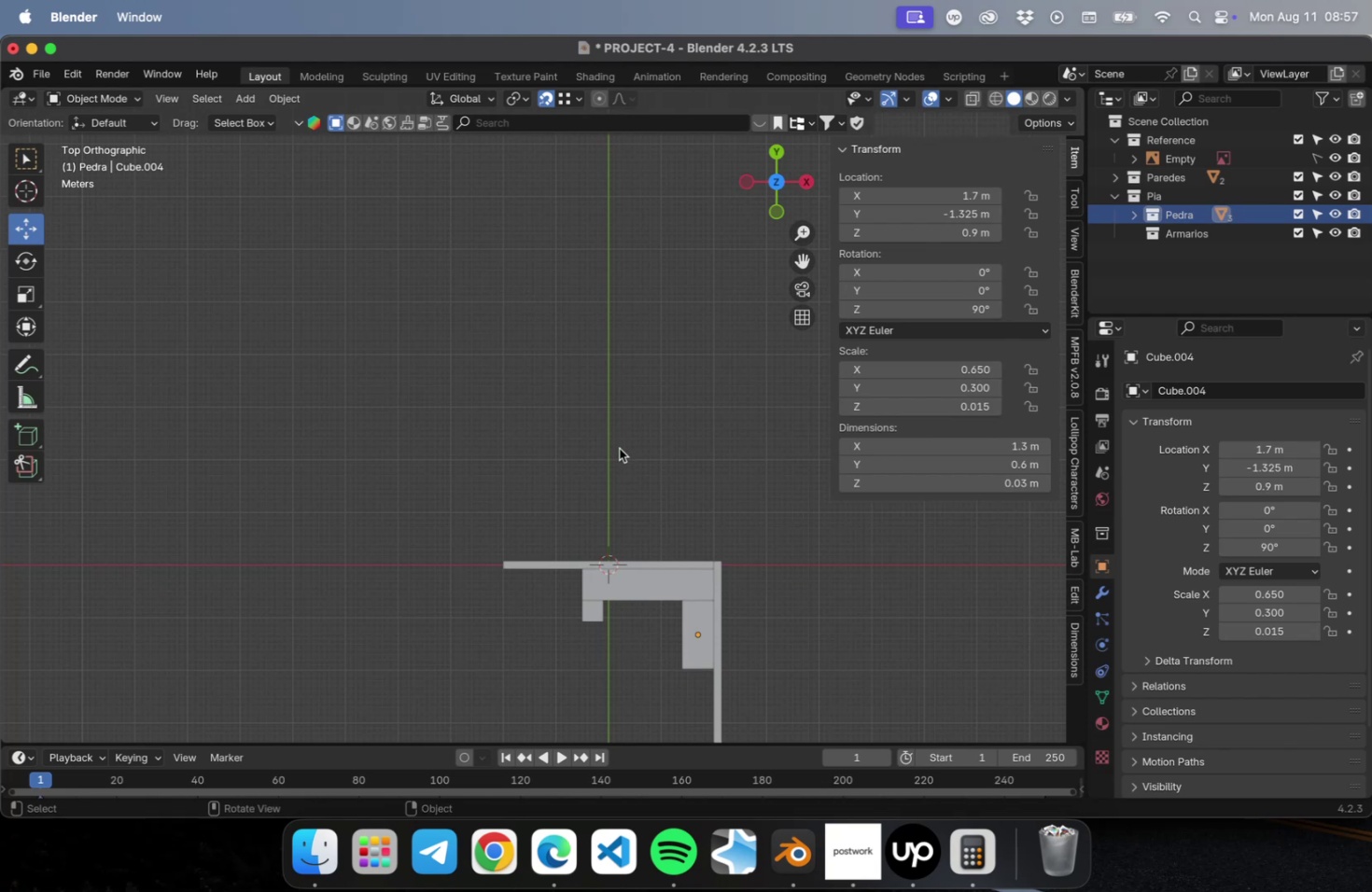 
hold_key(key=ShiftLeft, duration=0.48)
 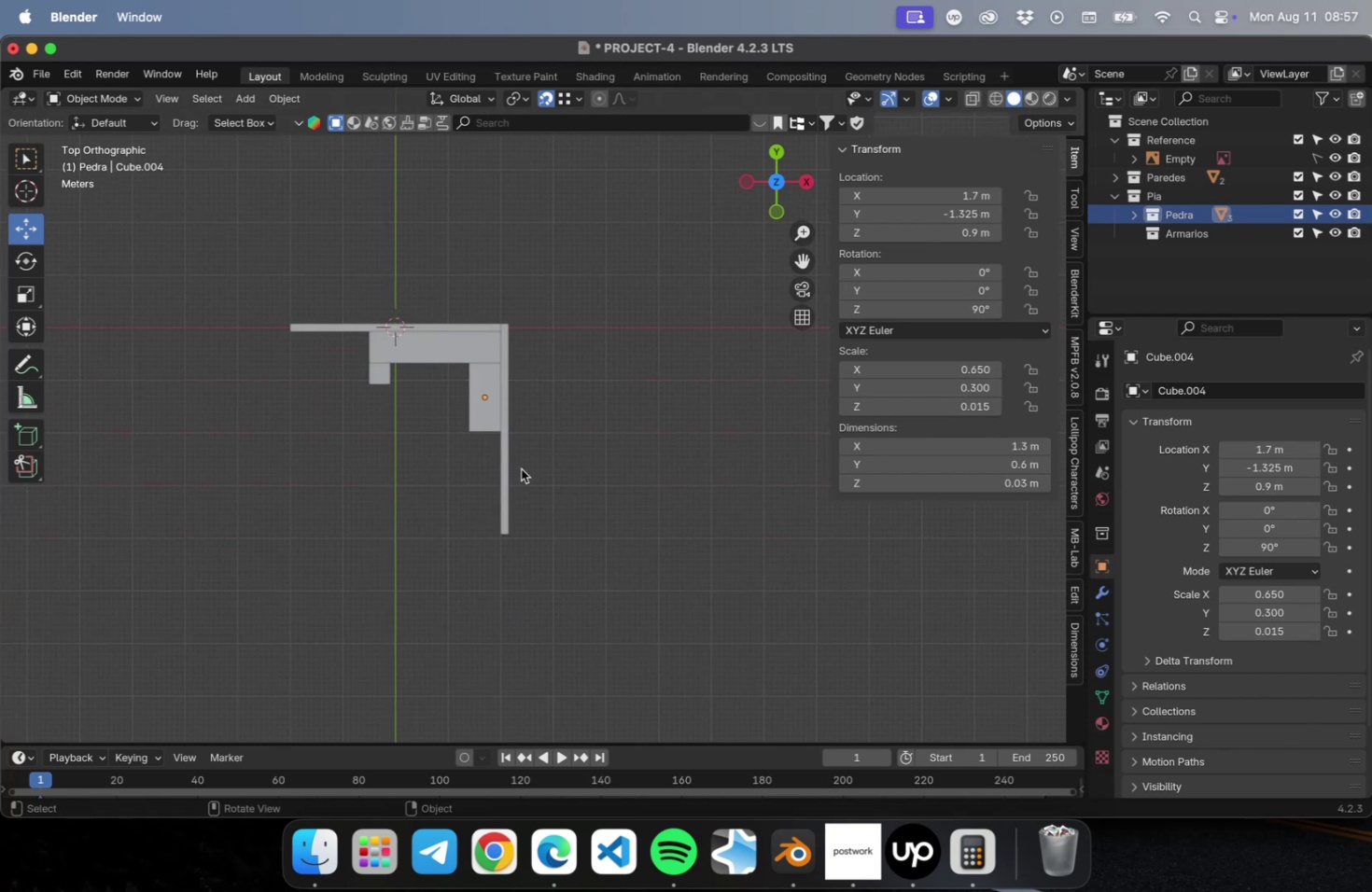 
scroll: coordinate [499, 487], scroll_direction: up, amount: 9.0
 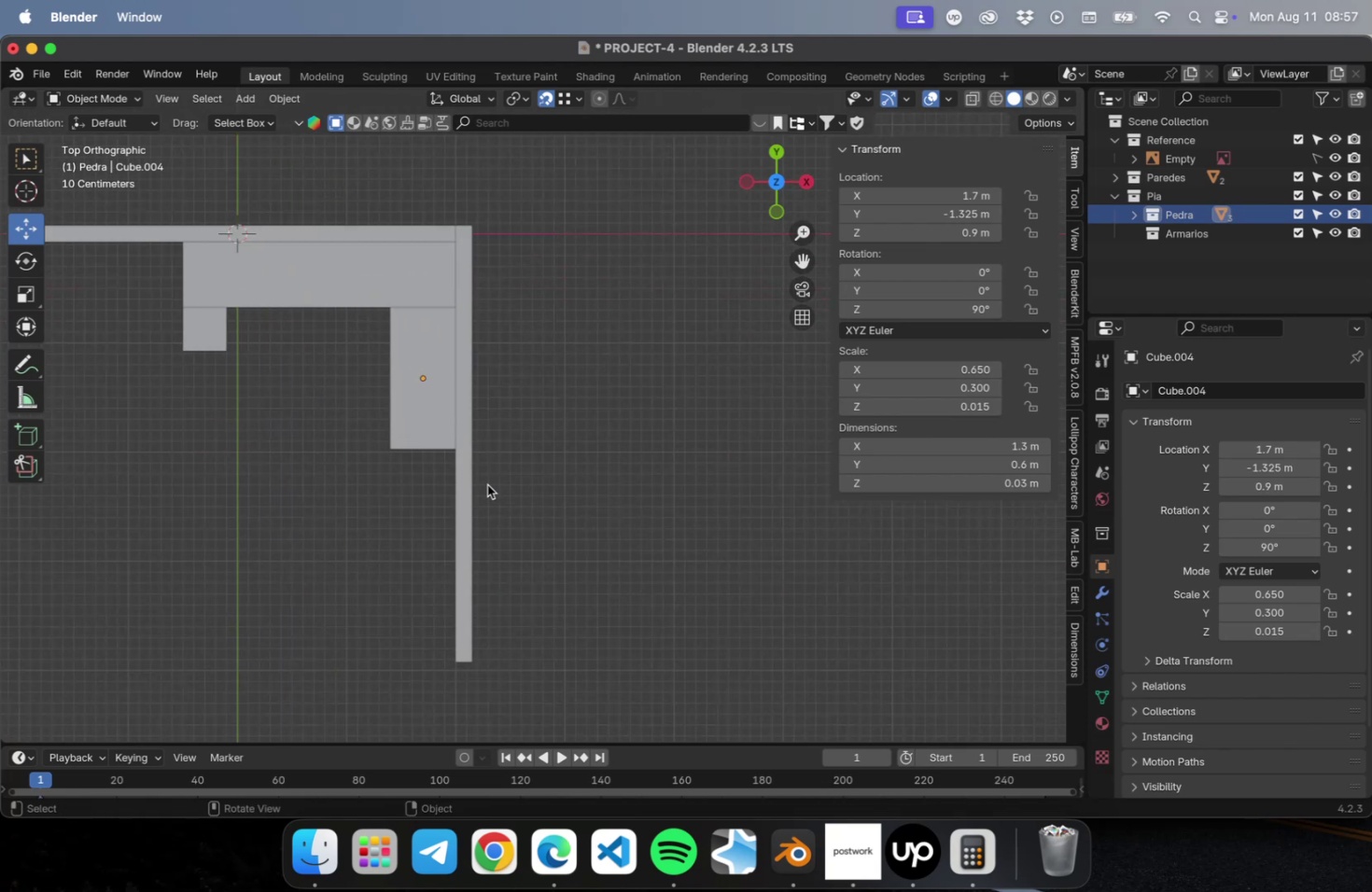 
hold_key(key=ShiftLeft, duration=0.34)
 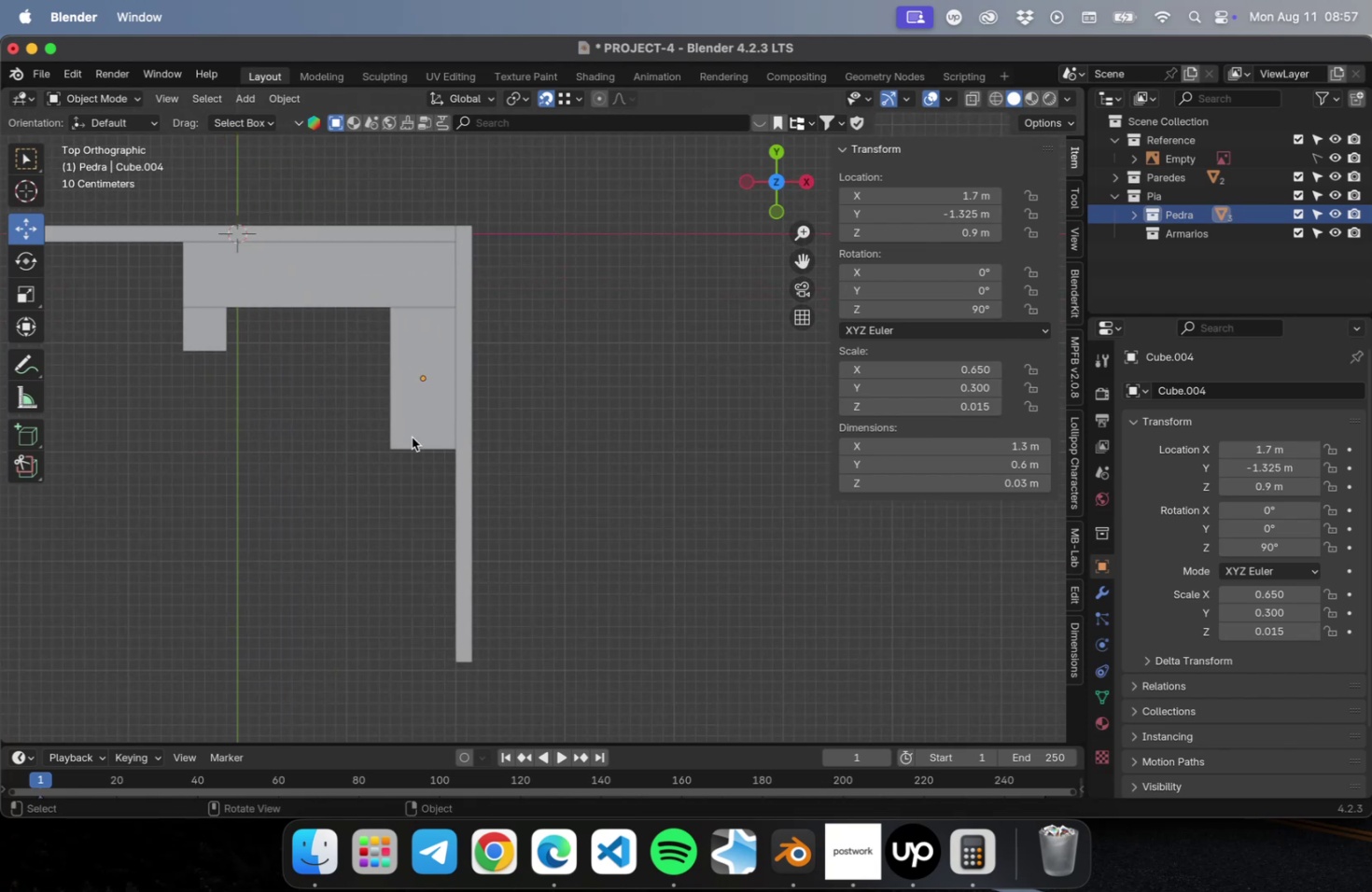 
double_click([414, 427])
 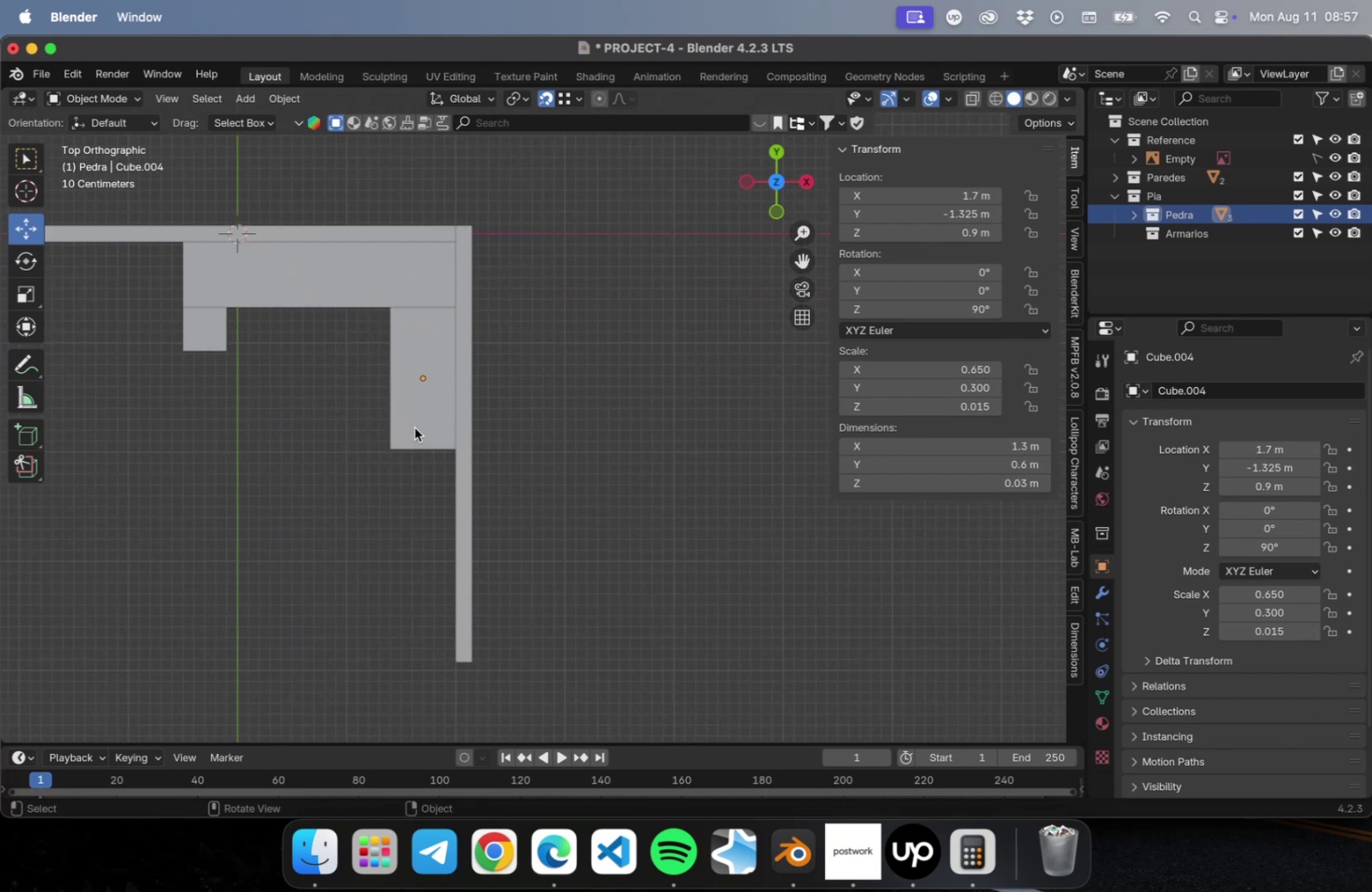 
hold_key(key=ShiftLeft, duration=0.57)
 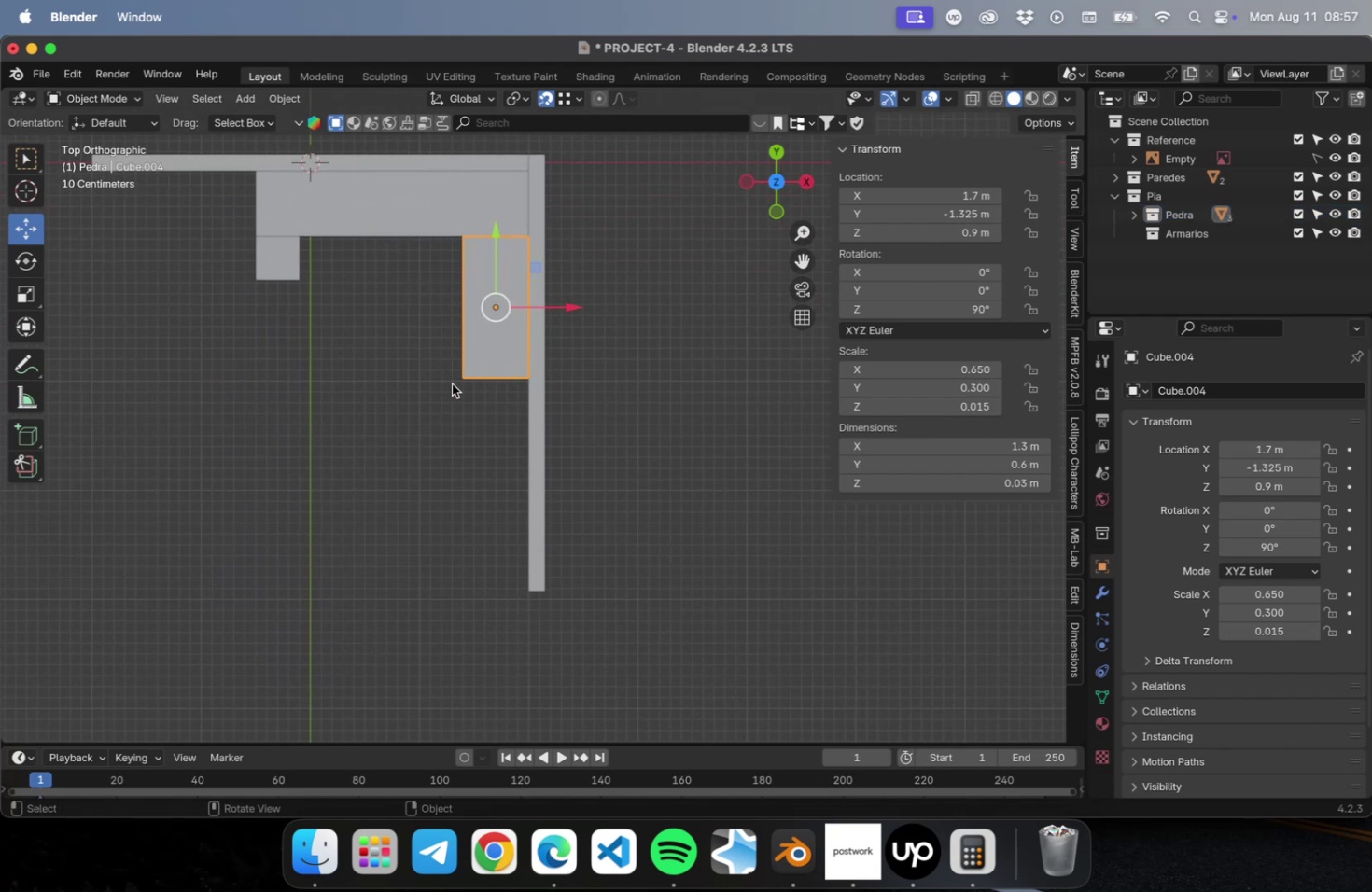 
scroll: coordinate [453, 380], scroll_direction: up, amount: 5.0
 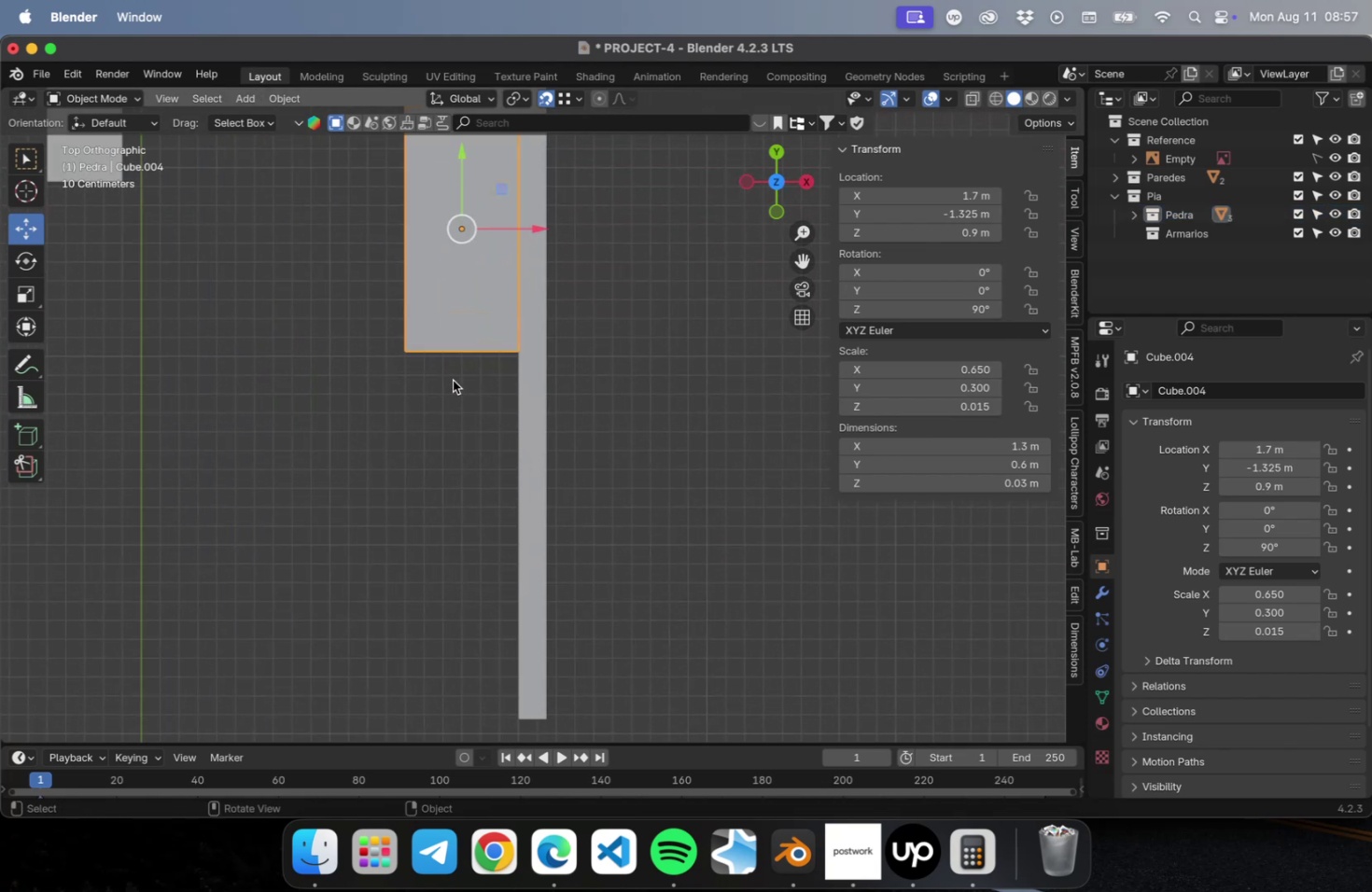 
hold_key(key=ShiftLeft, duration=0.43)
 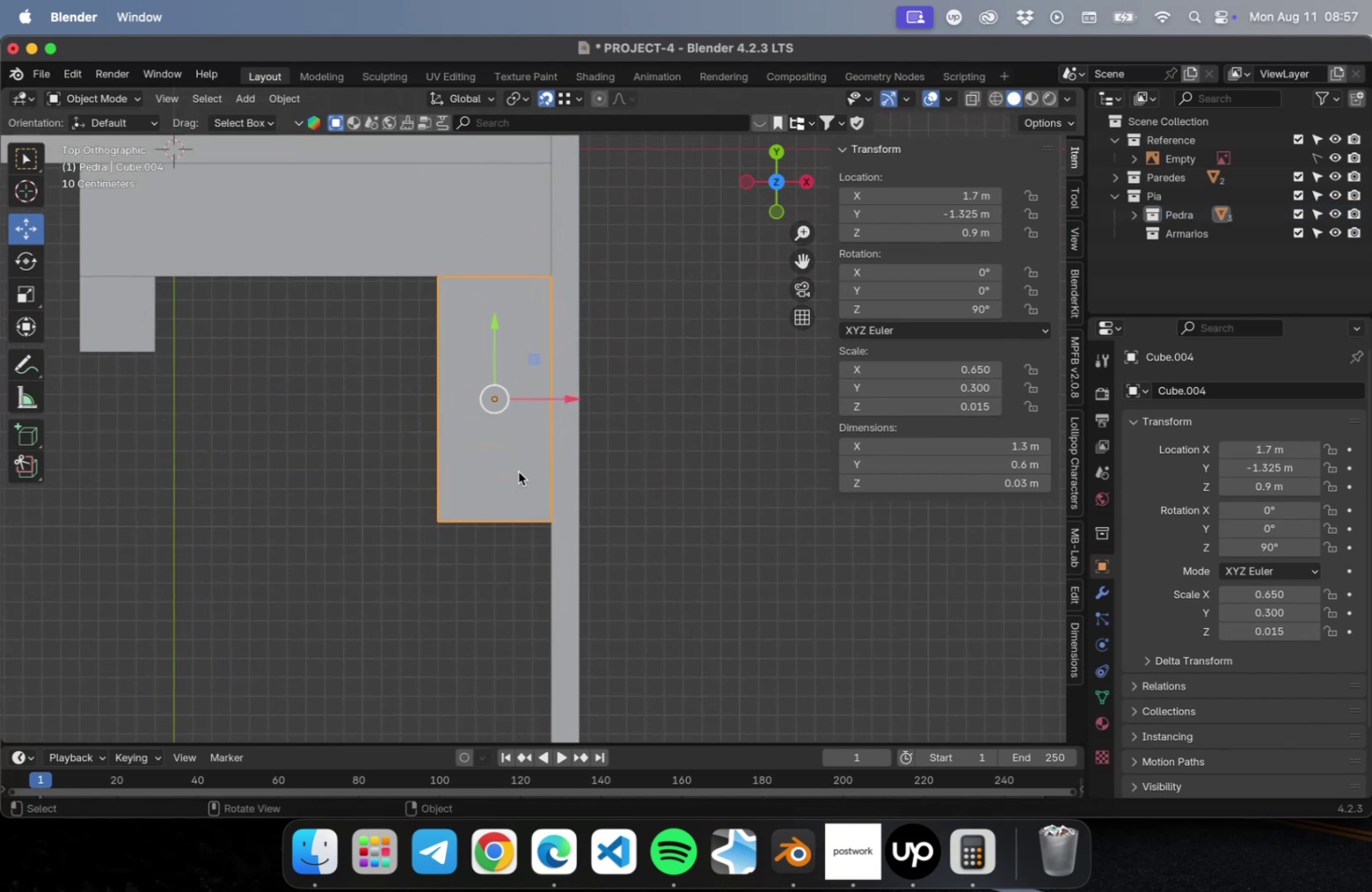 
key(Meta+C)
 